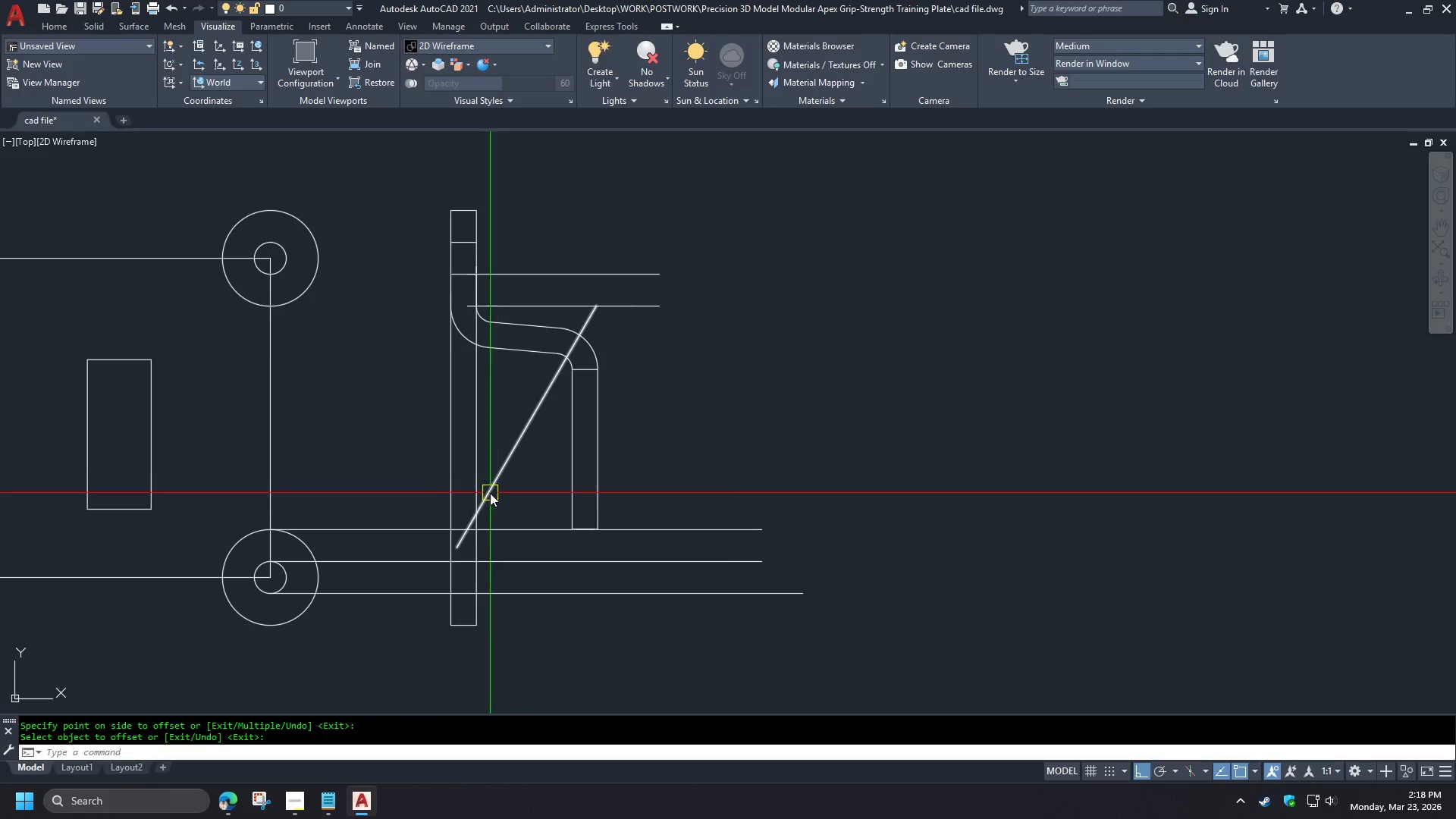 
left_click([490, 493])
 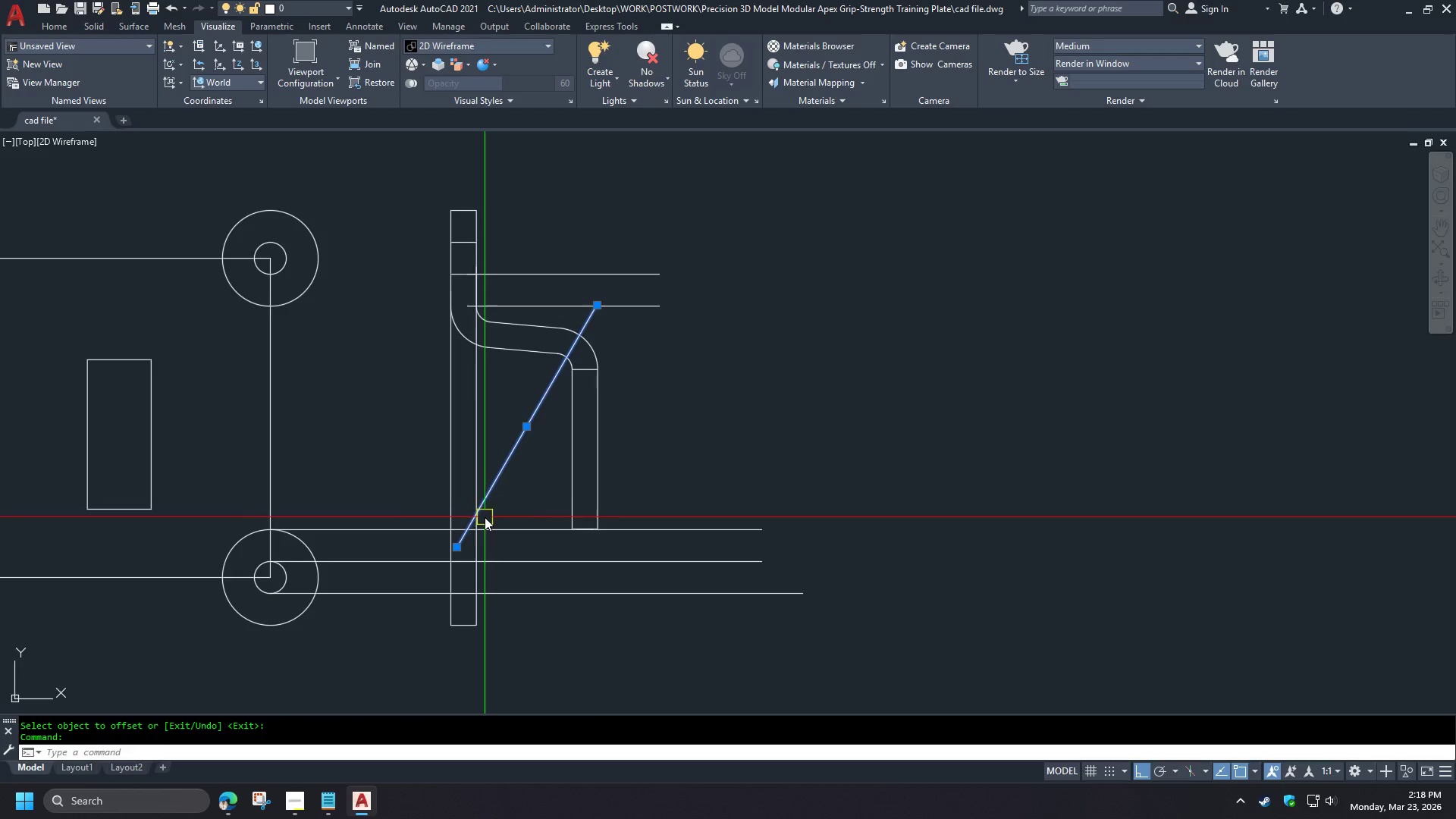 
scroll: coordinate [470, 519], scroll_direction: up, amount: 3.0
 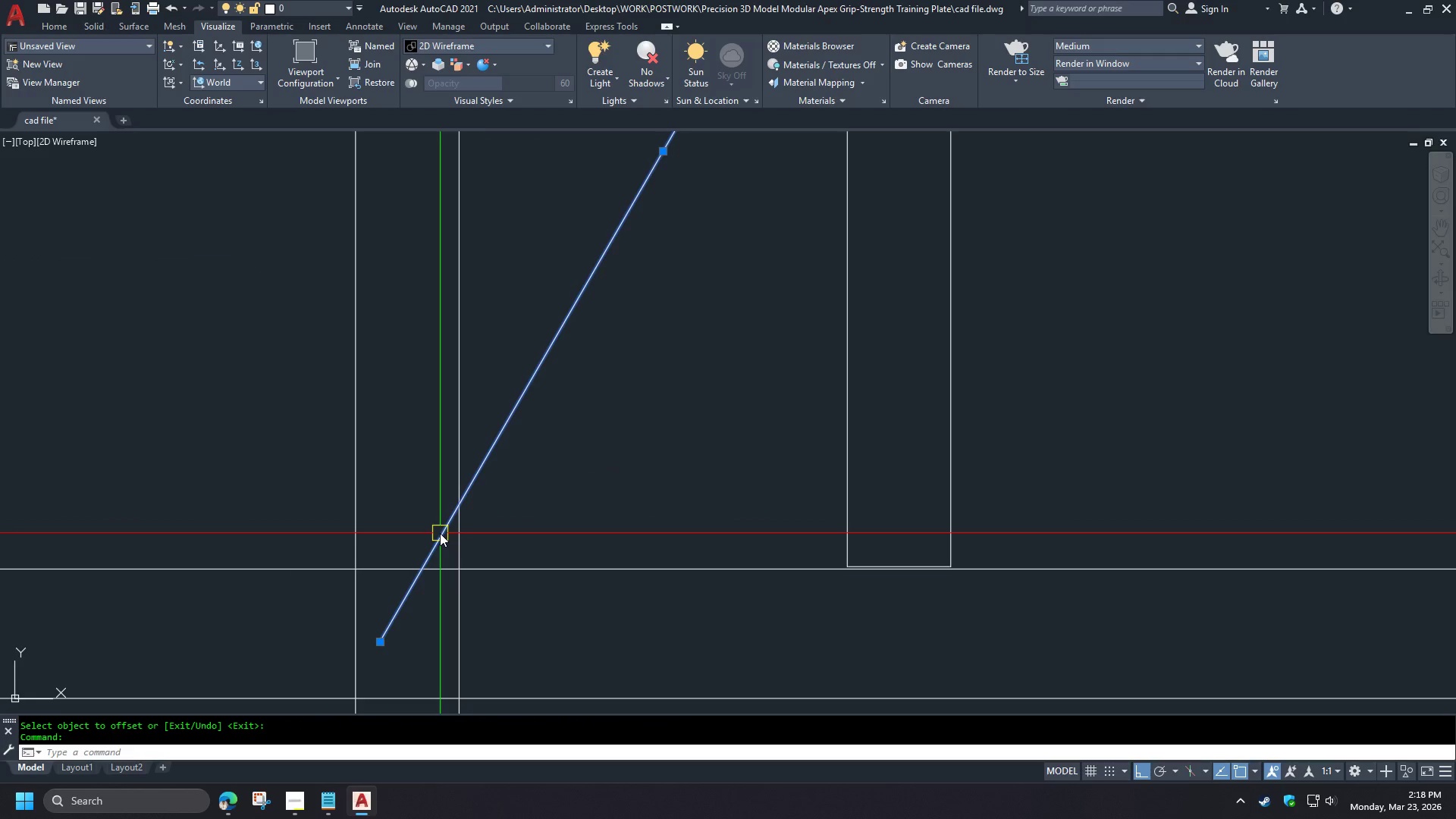 
key(M)
 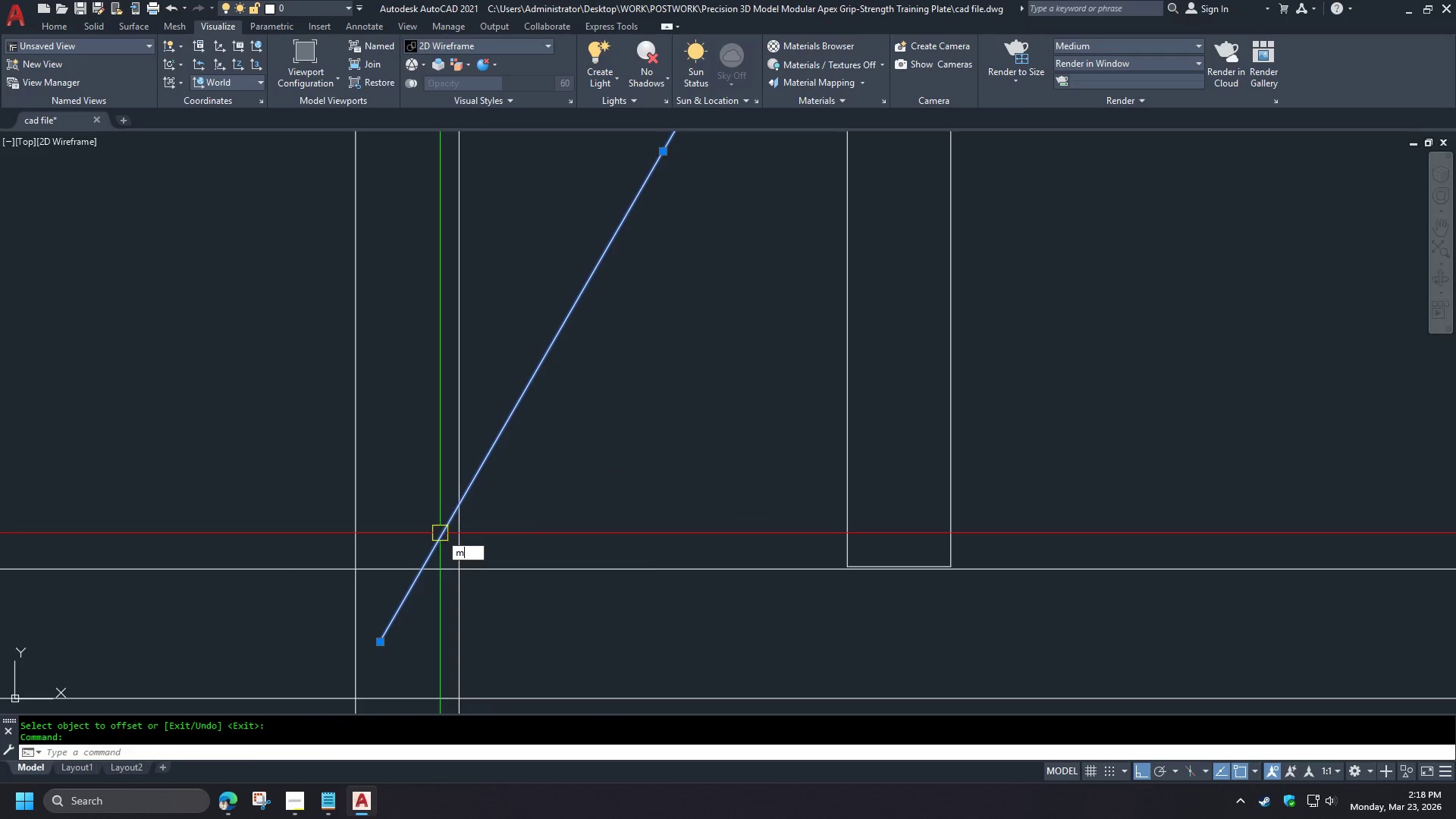 
key(Space)
 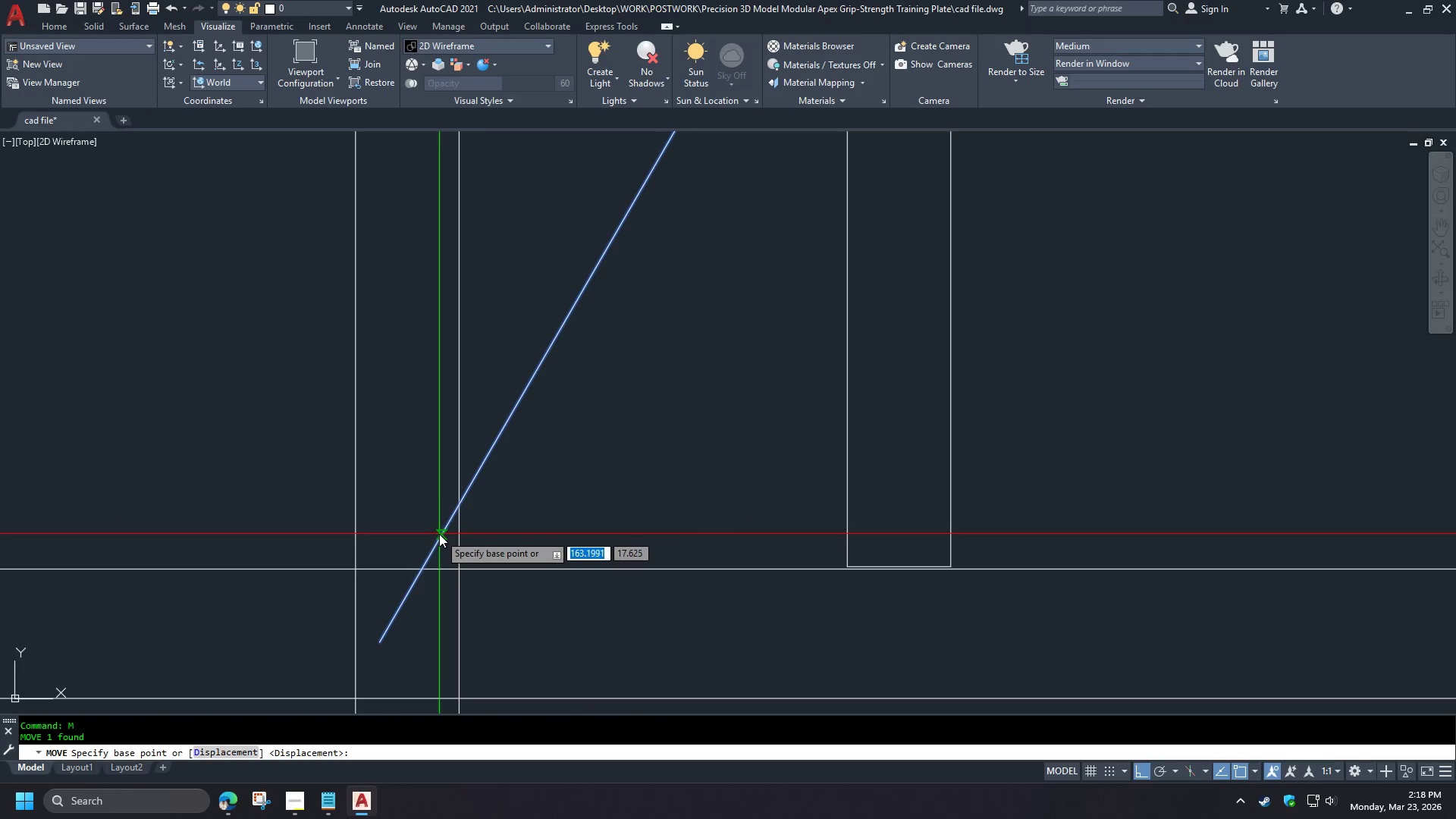 
left_click([439, 534])
 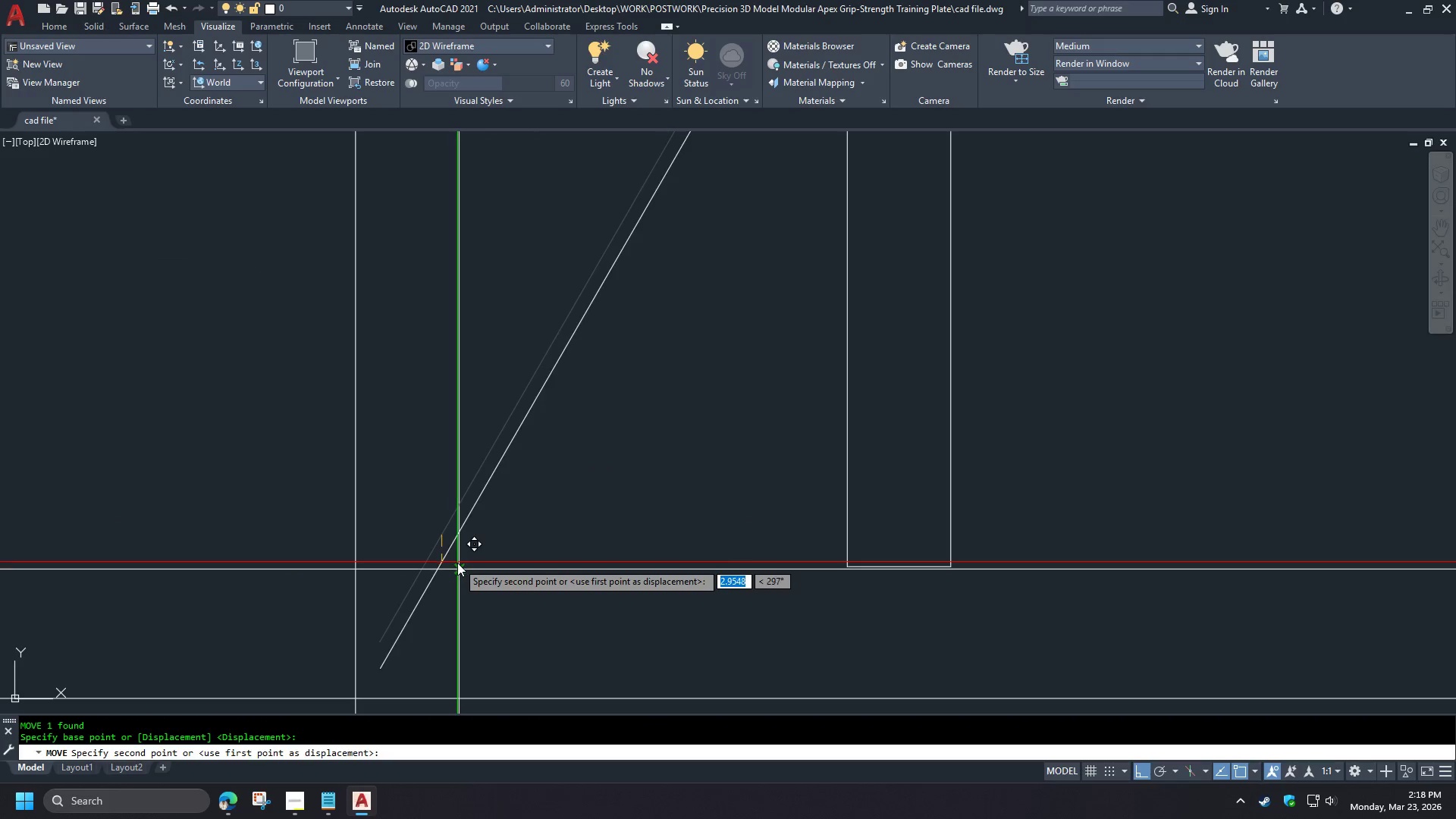 
left_click([458, 563])
 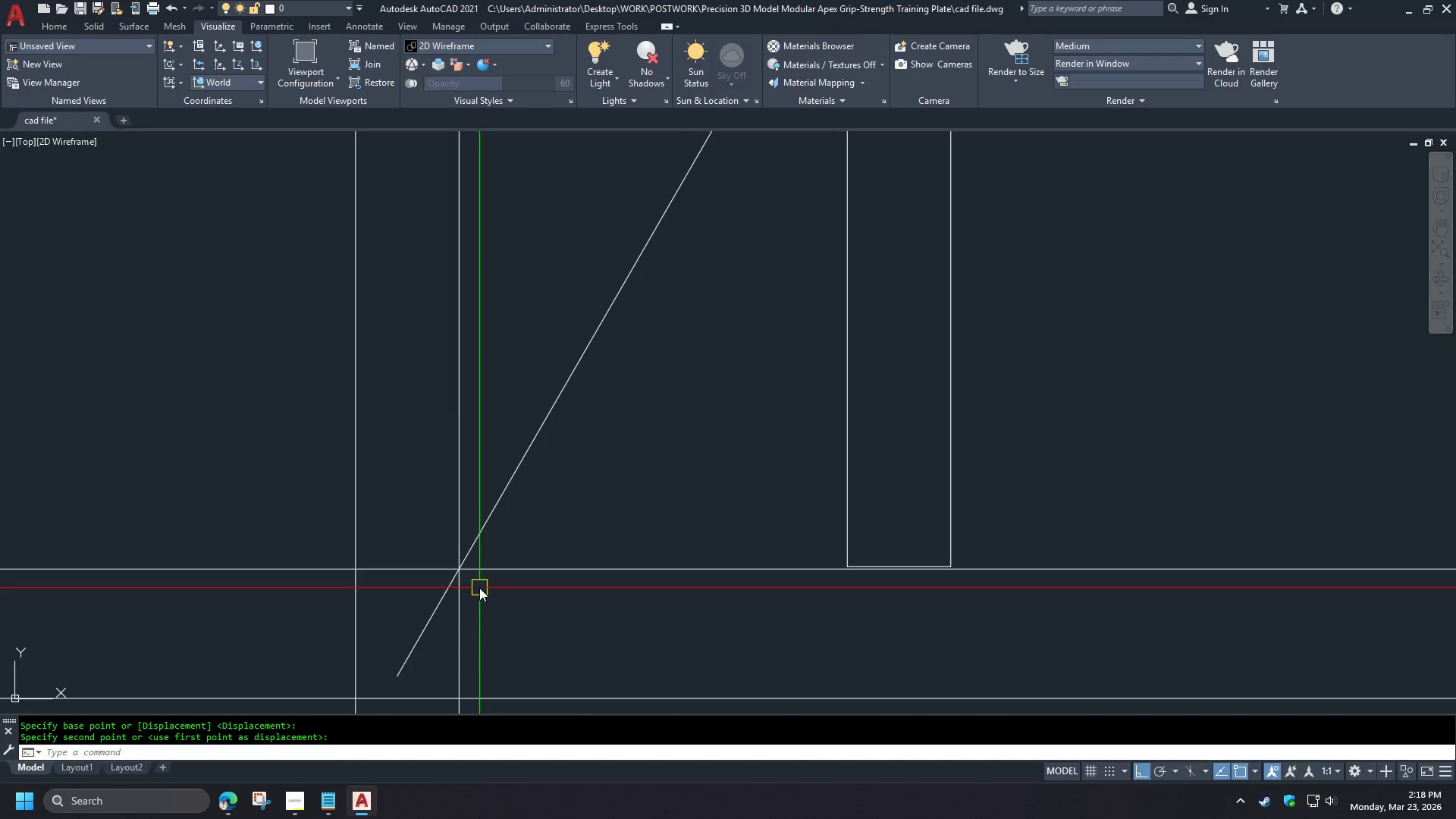 
scroll: coordinate [504, 563], scroll_direction: down, amount: 3.0
 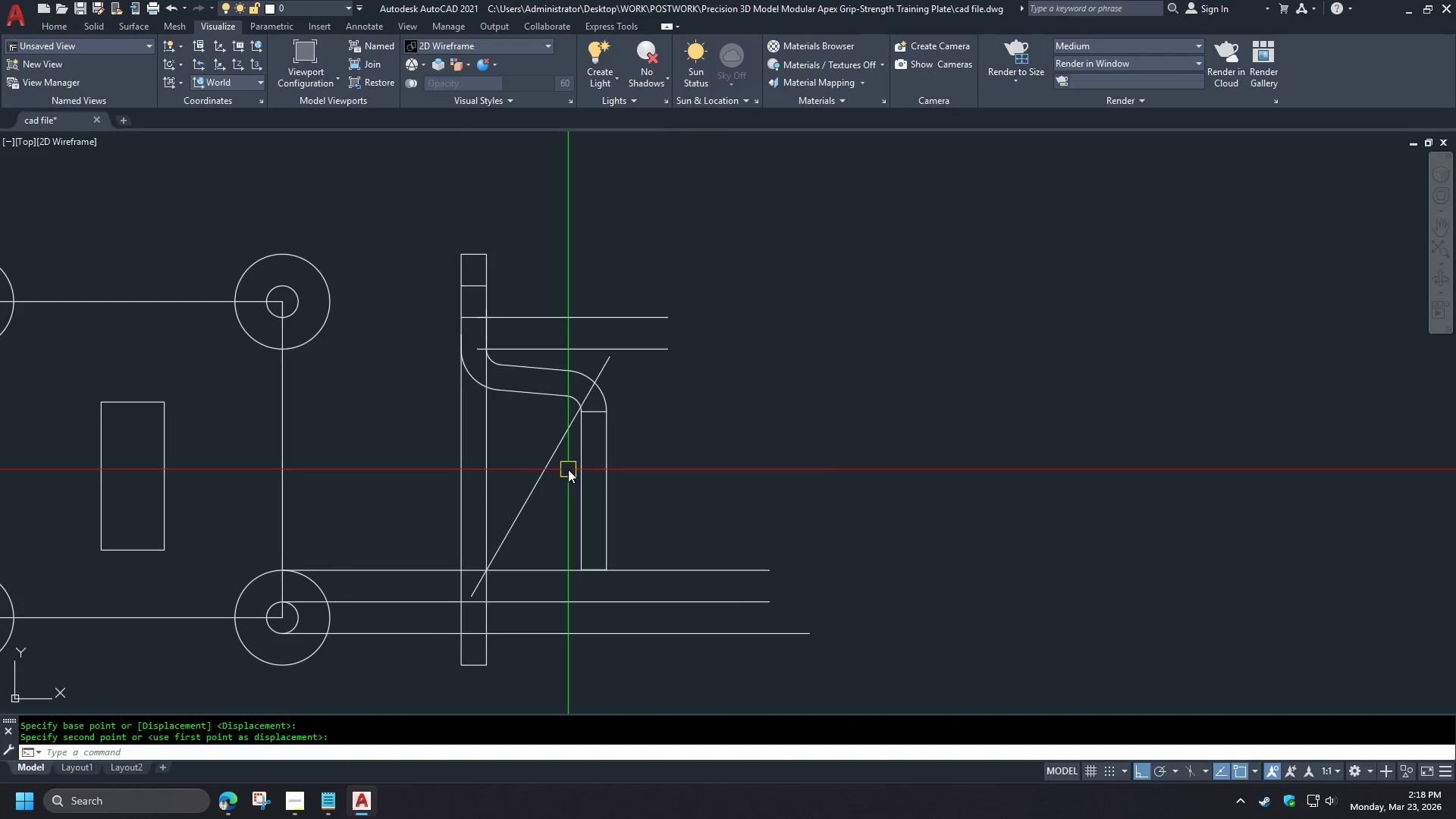 
scroll: coordinate [568, 469], scroll_direction: up, amount: 1.0
 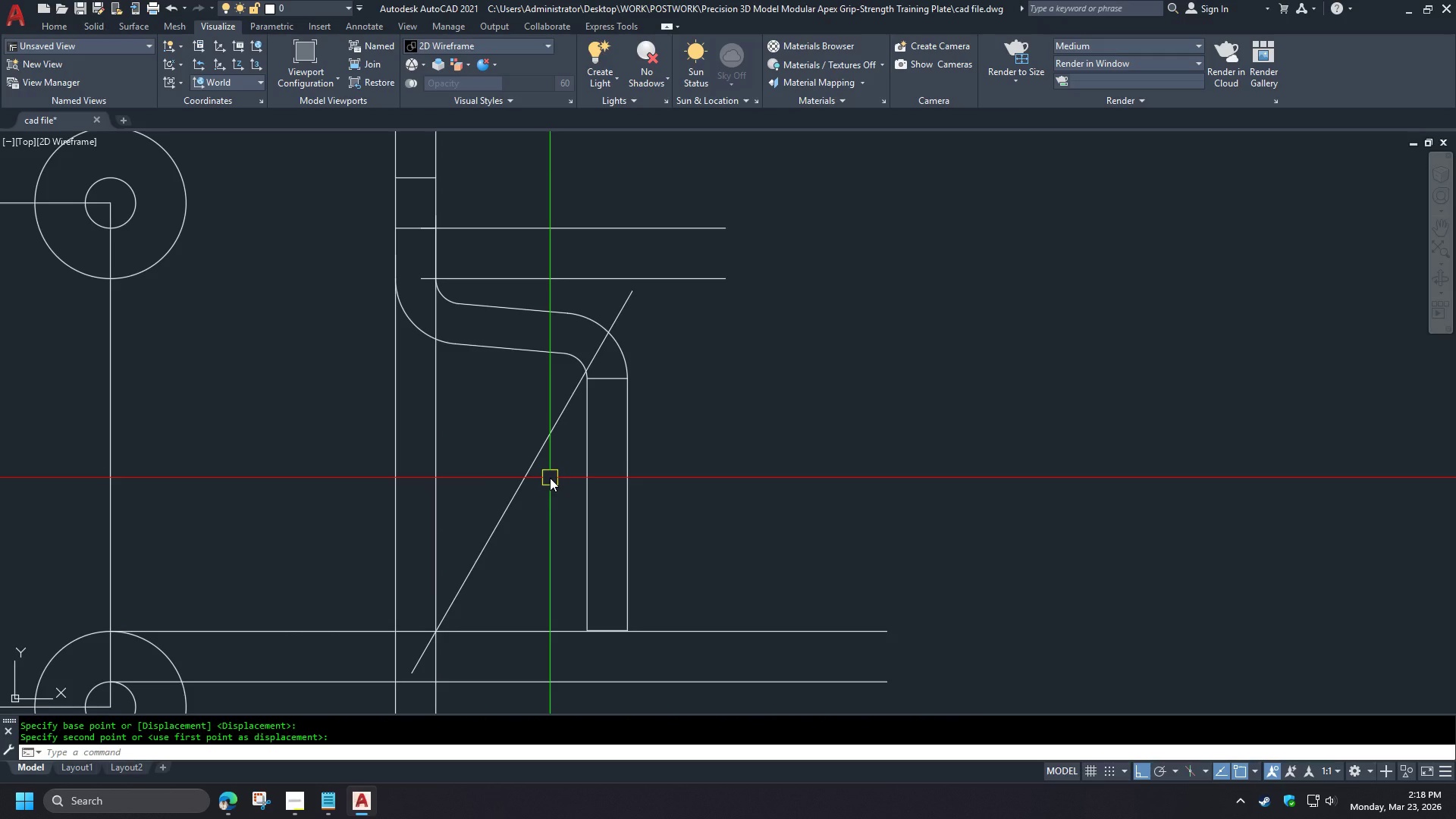 
wait(13.58)
 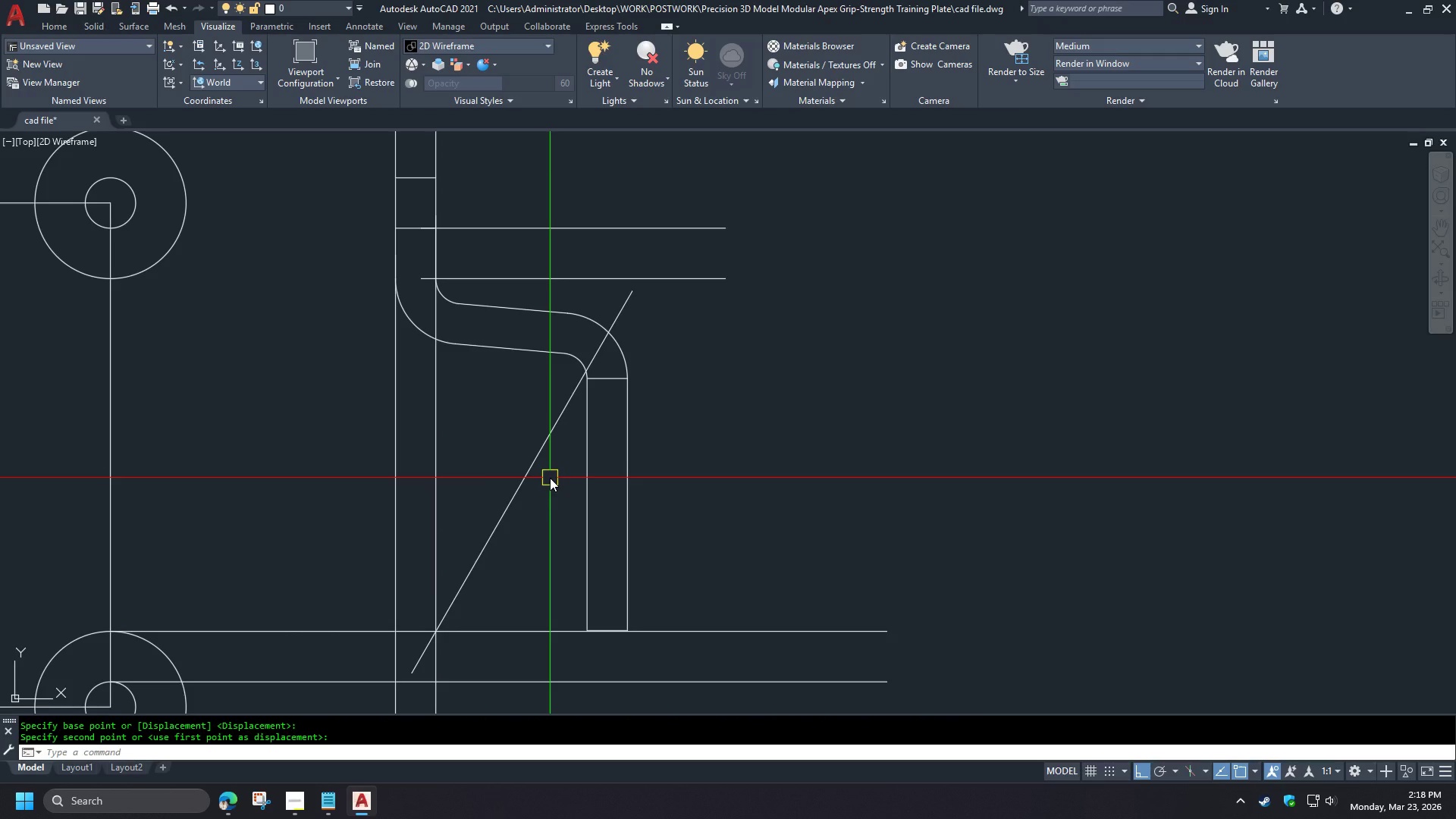 
type(c cen )
 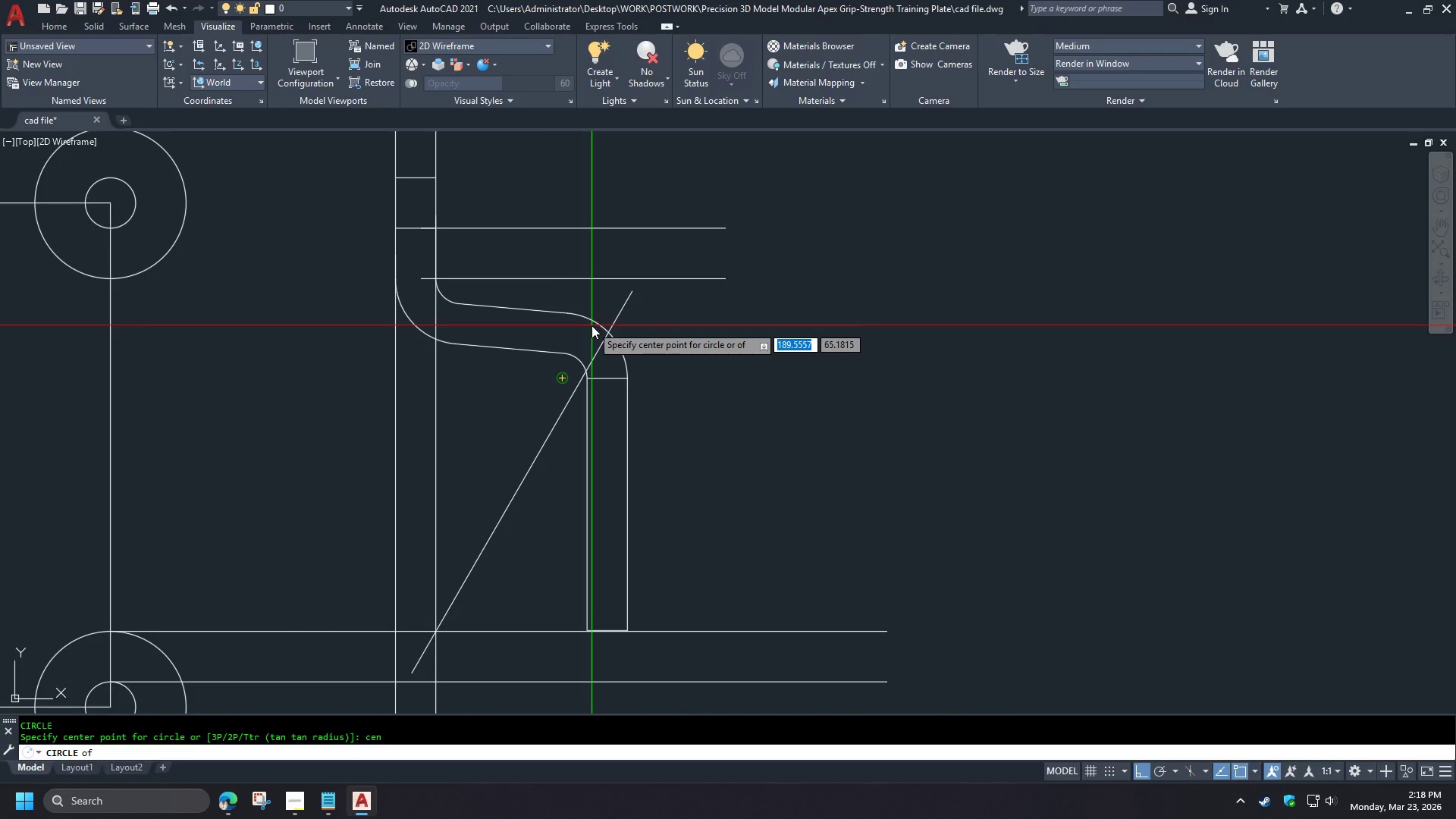 
left_click([592, 325])
 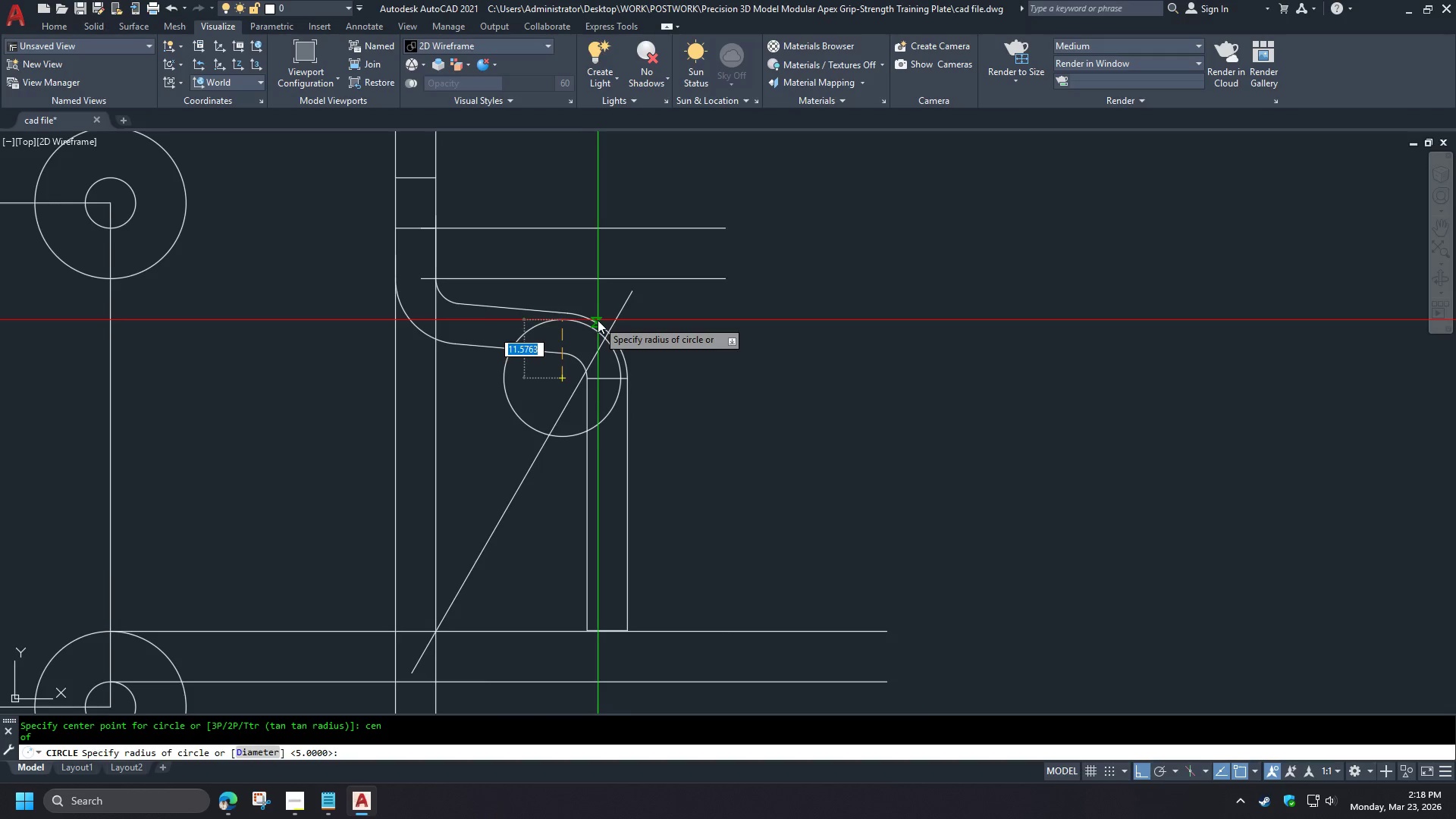 
left_click([598, 320])
 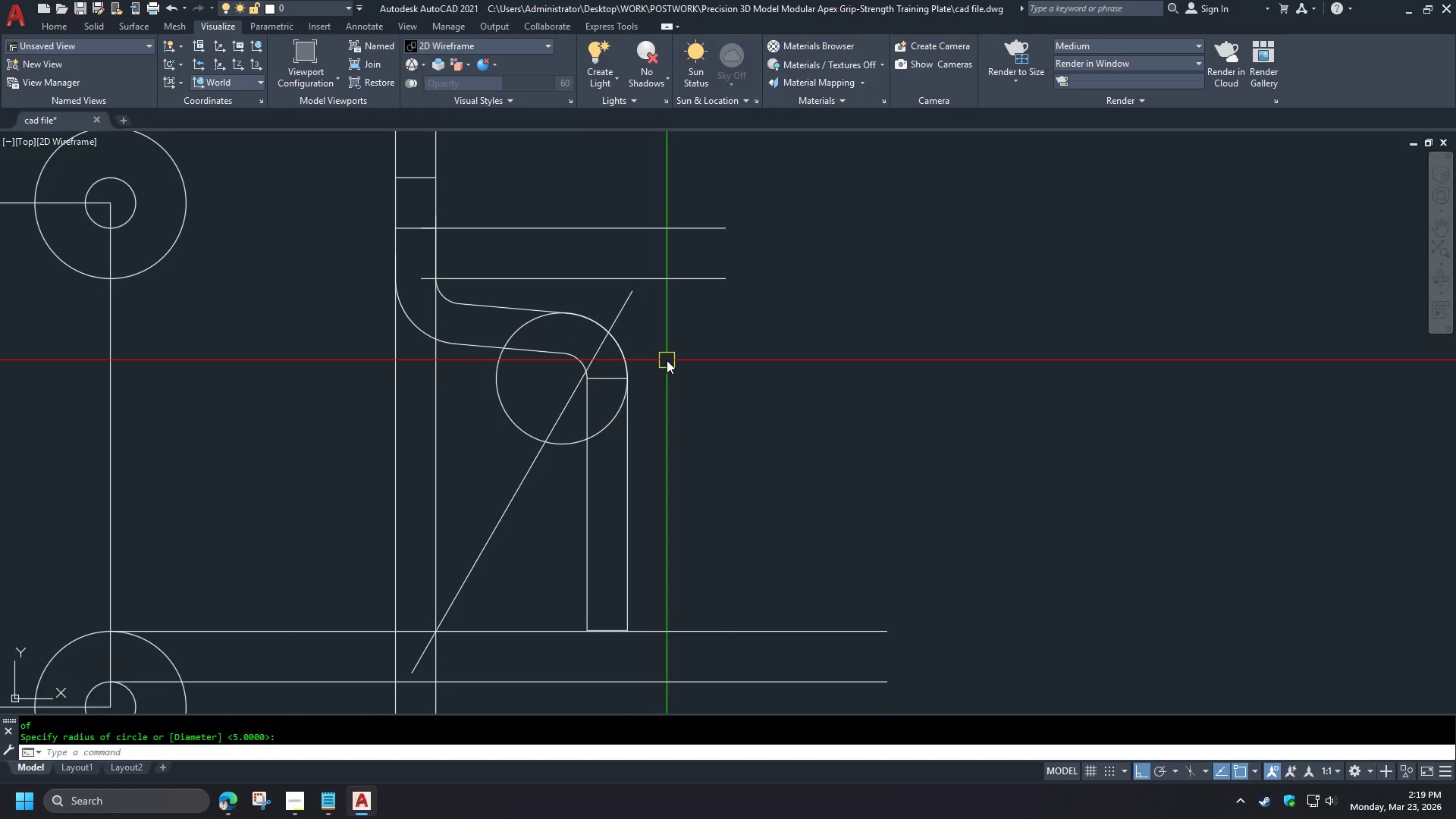 
wait(17.64)
 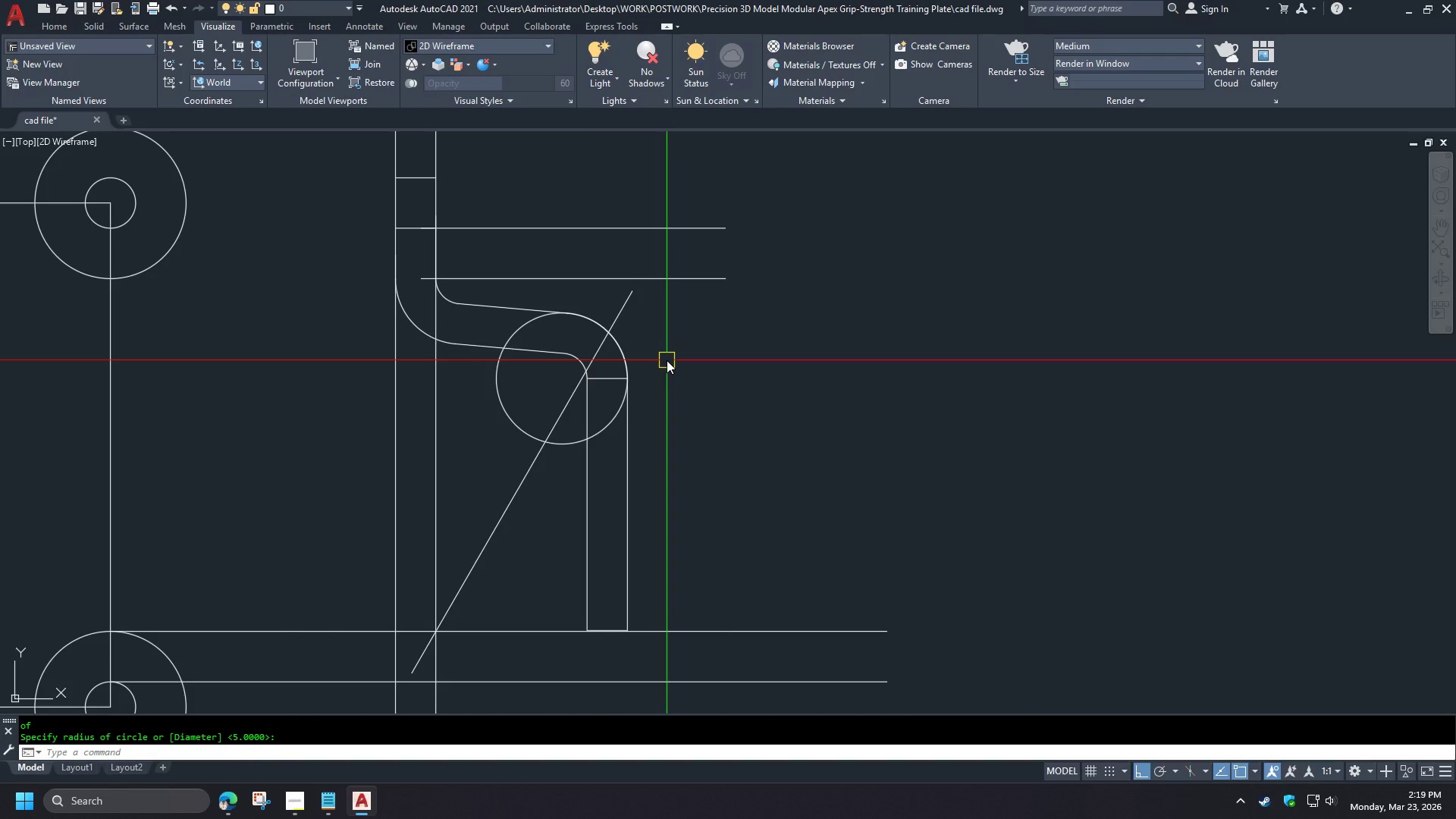 
type(di )
 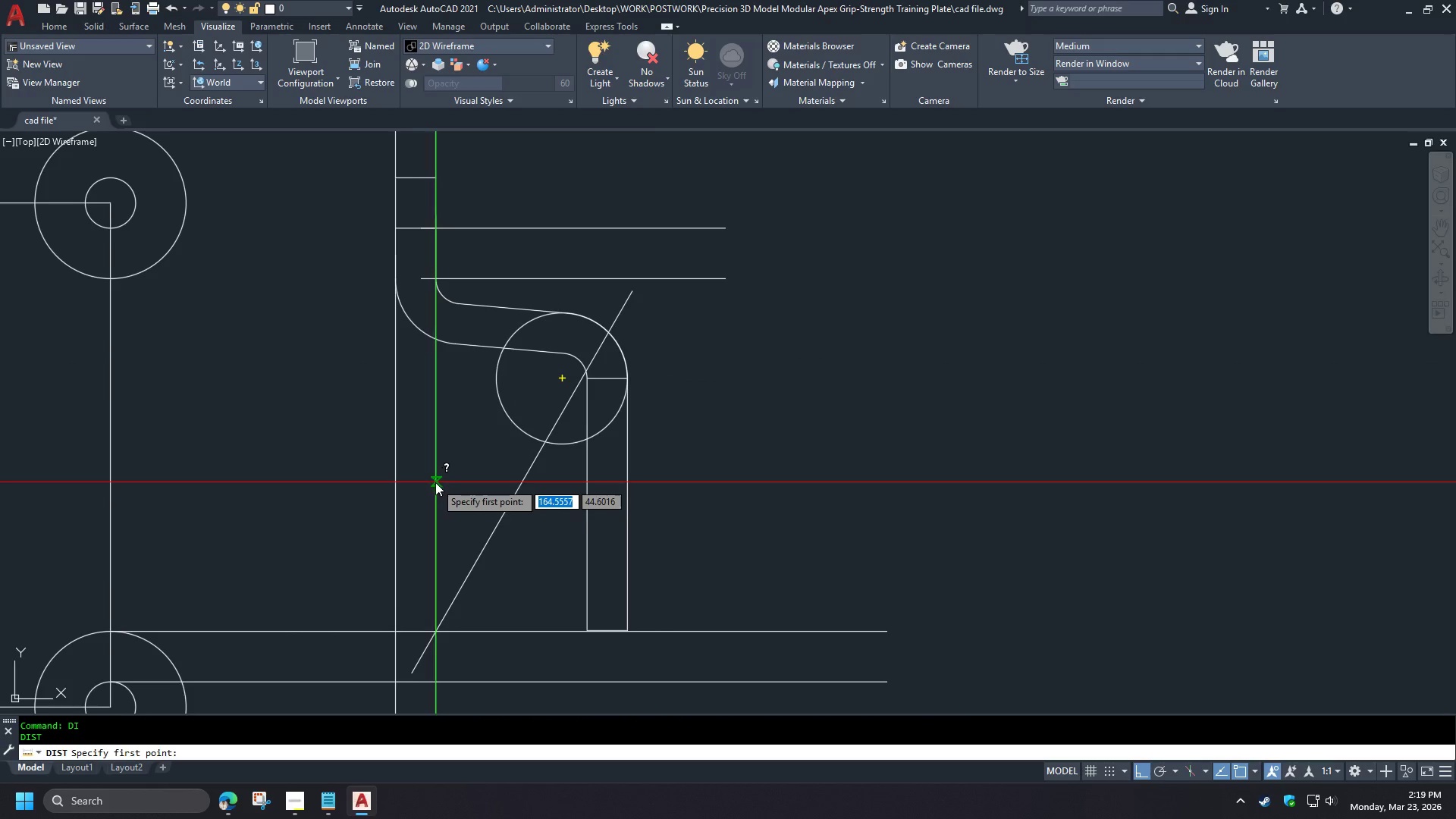 
left_click([435, 482])
 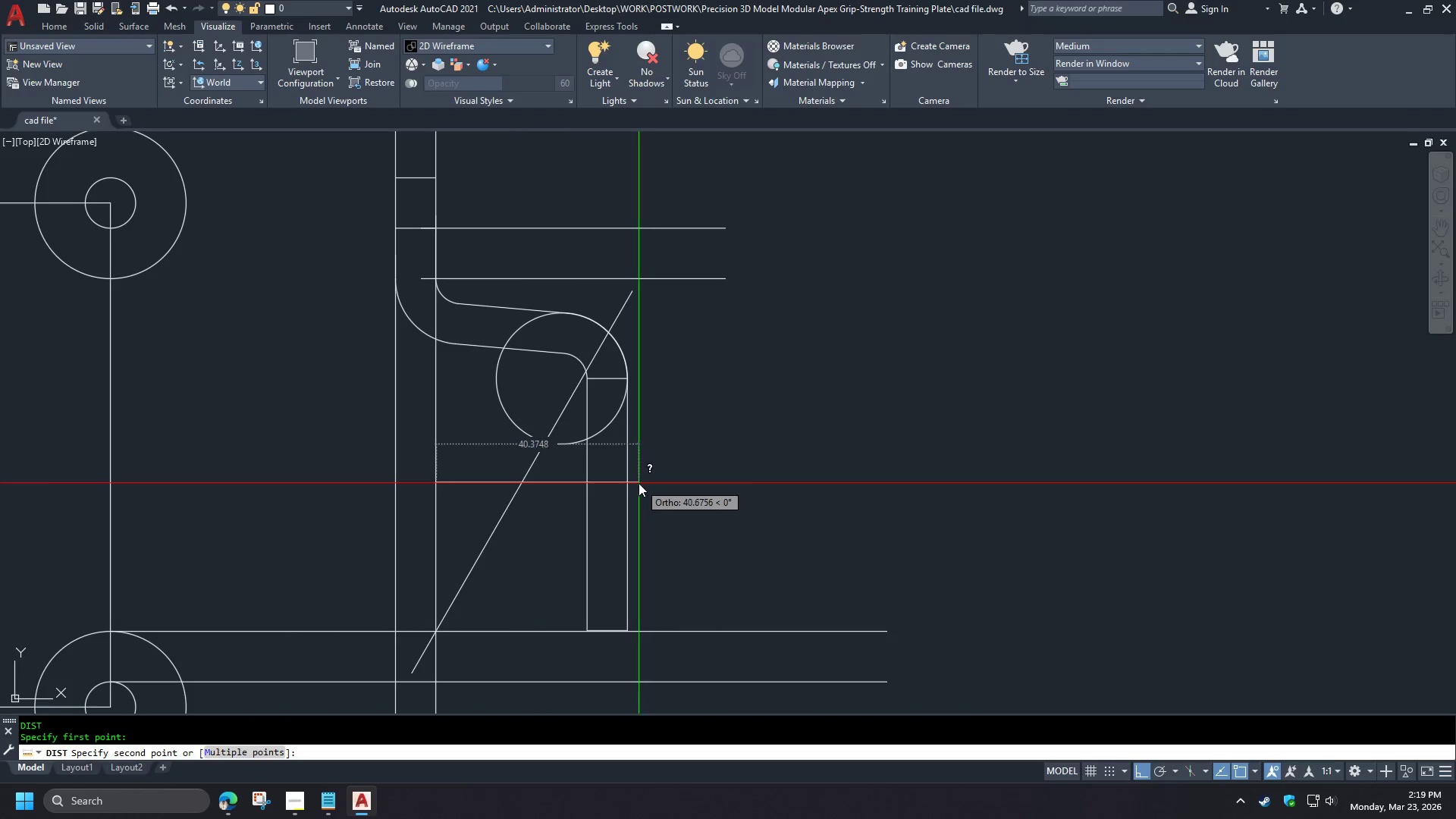 
key(Escape)
 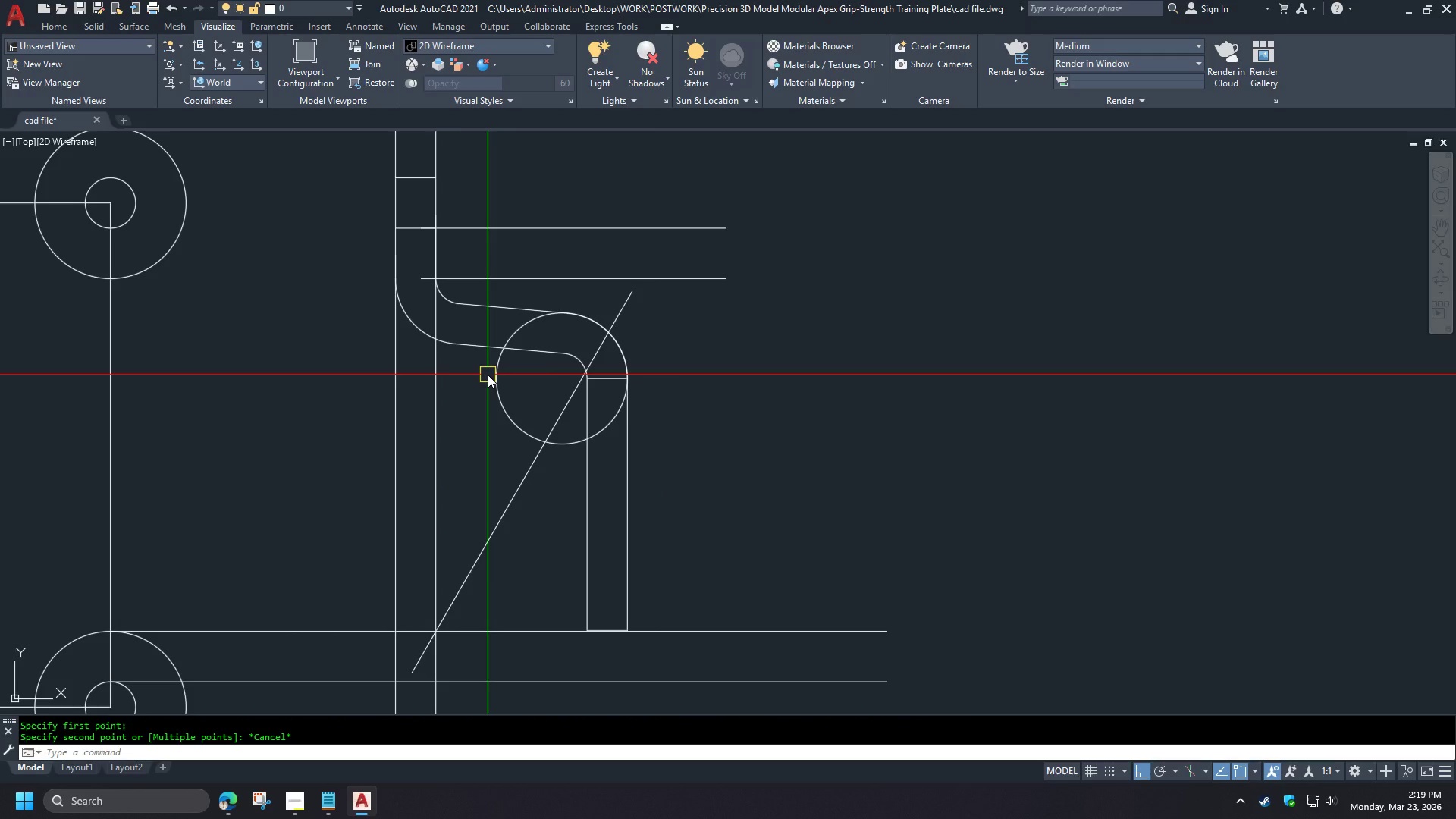 
wait(21.19)
 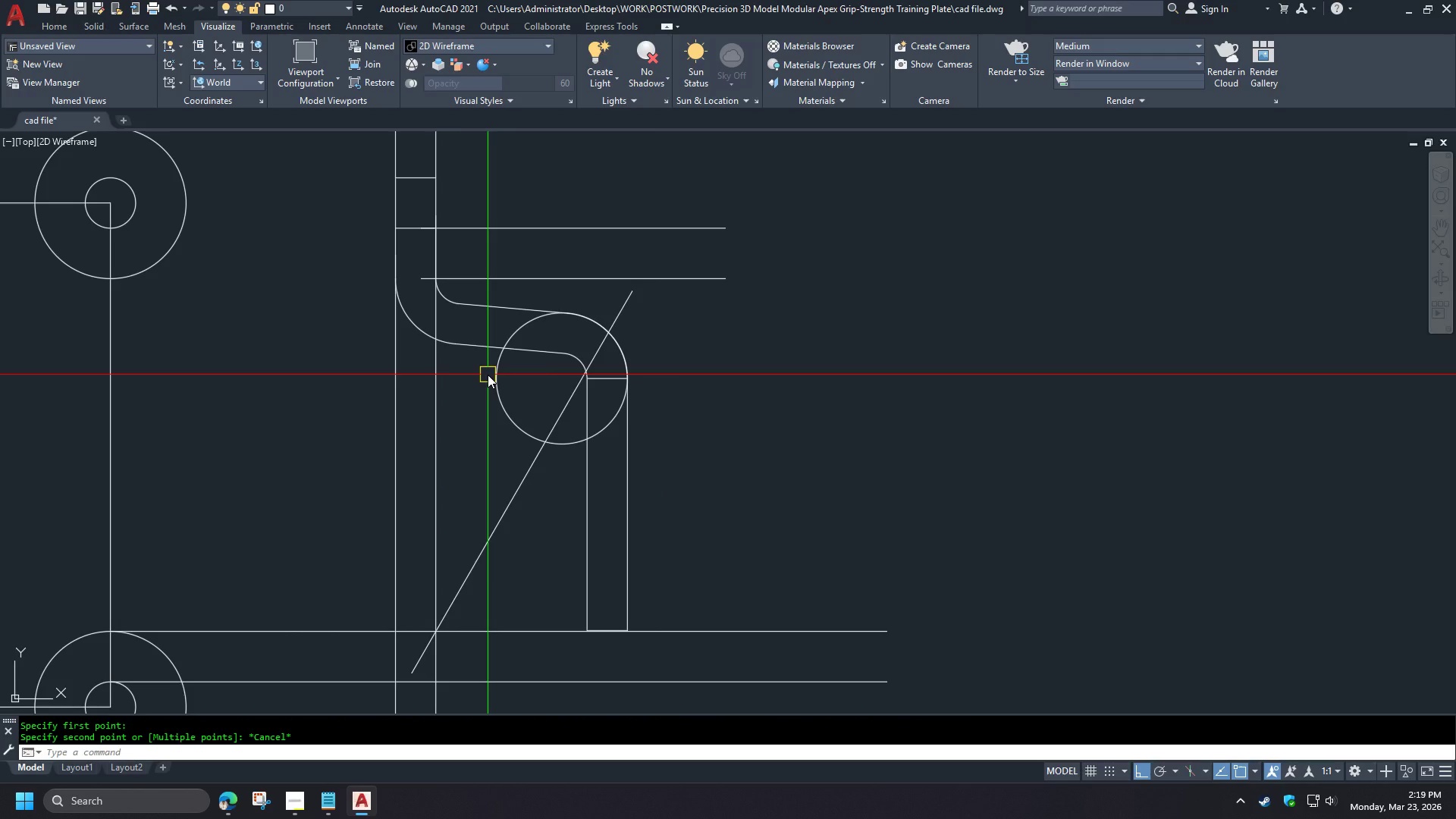 
key(O)
 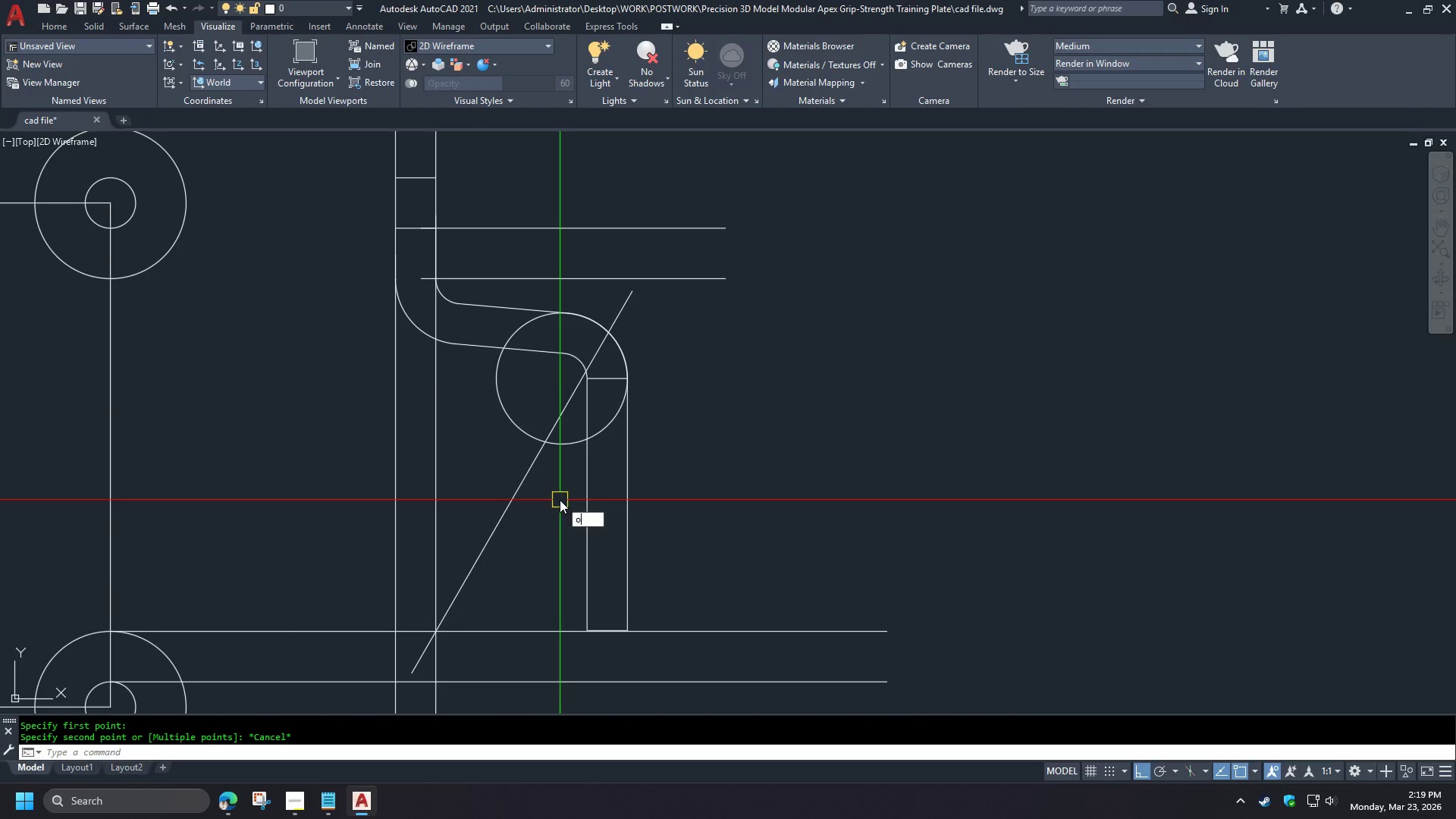 
key(Space)
 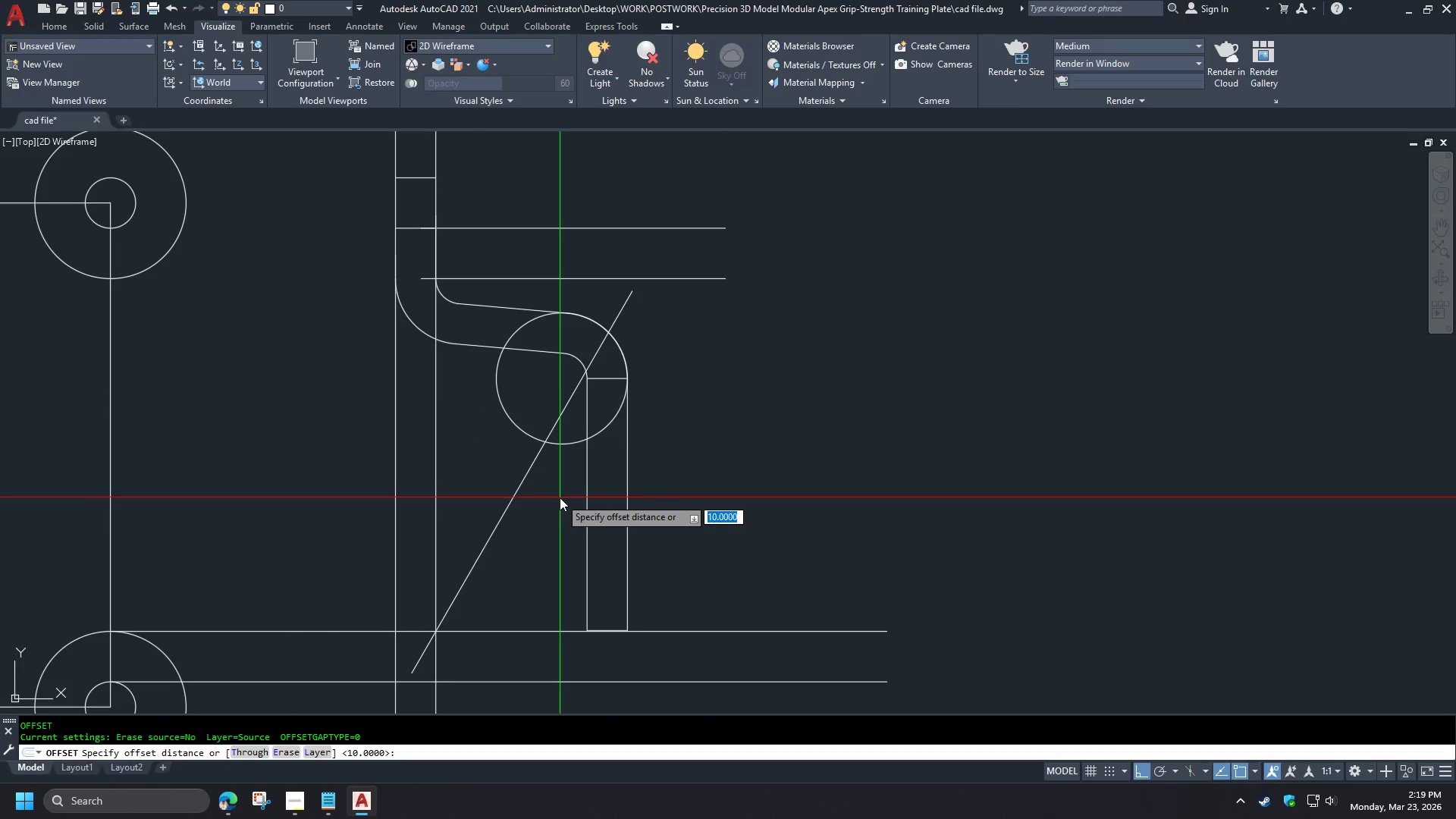 
key(Numpad2)
 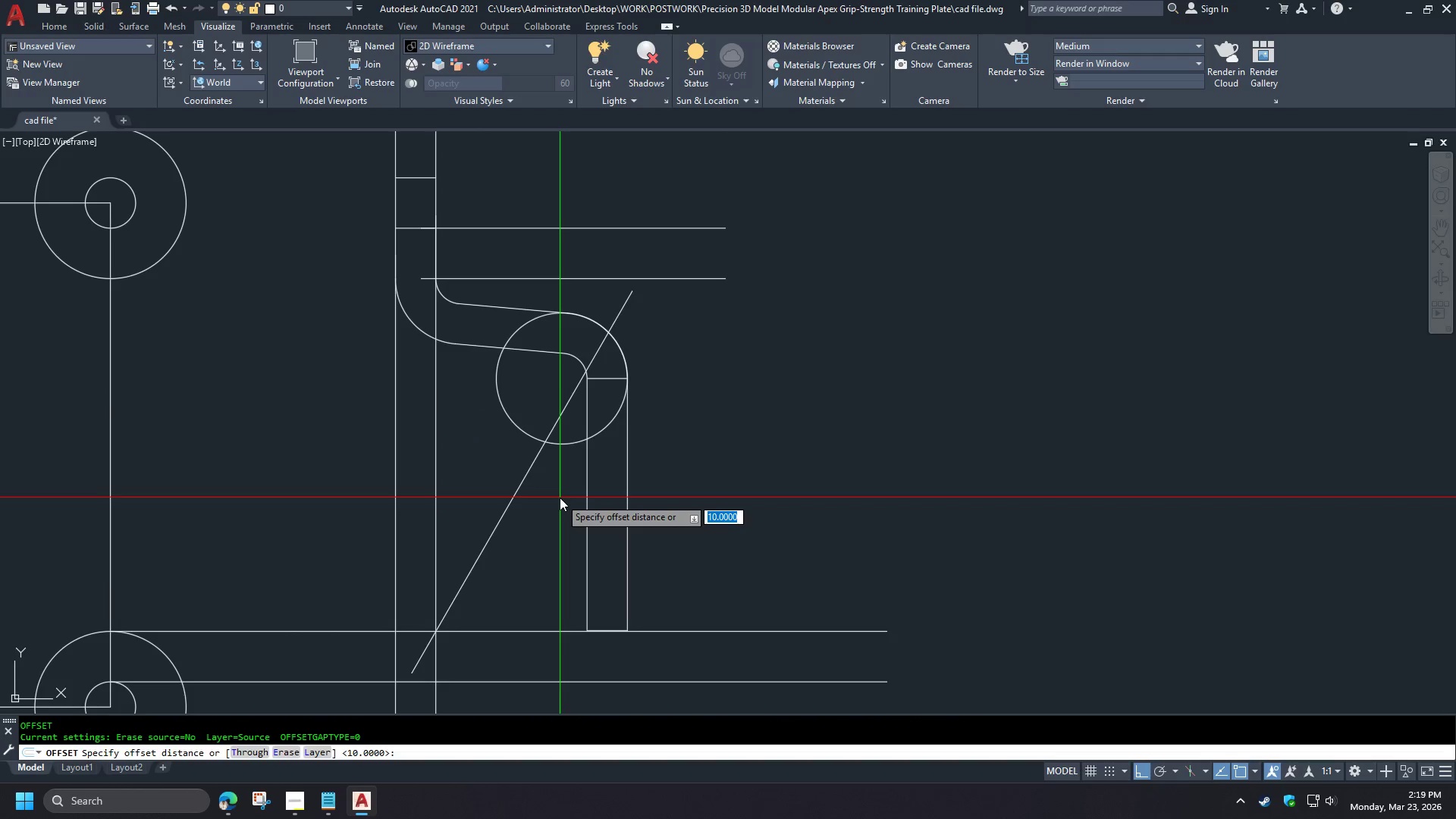 
key(Numpad0)
 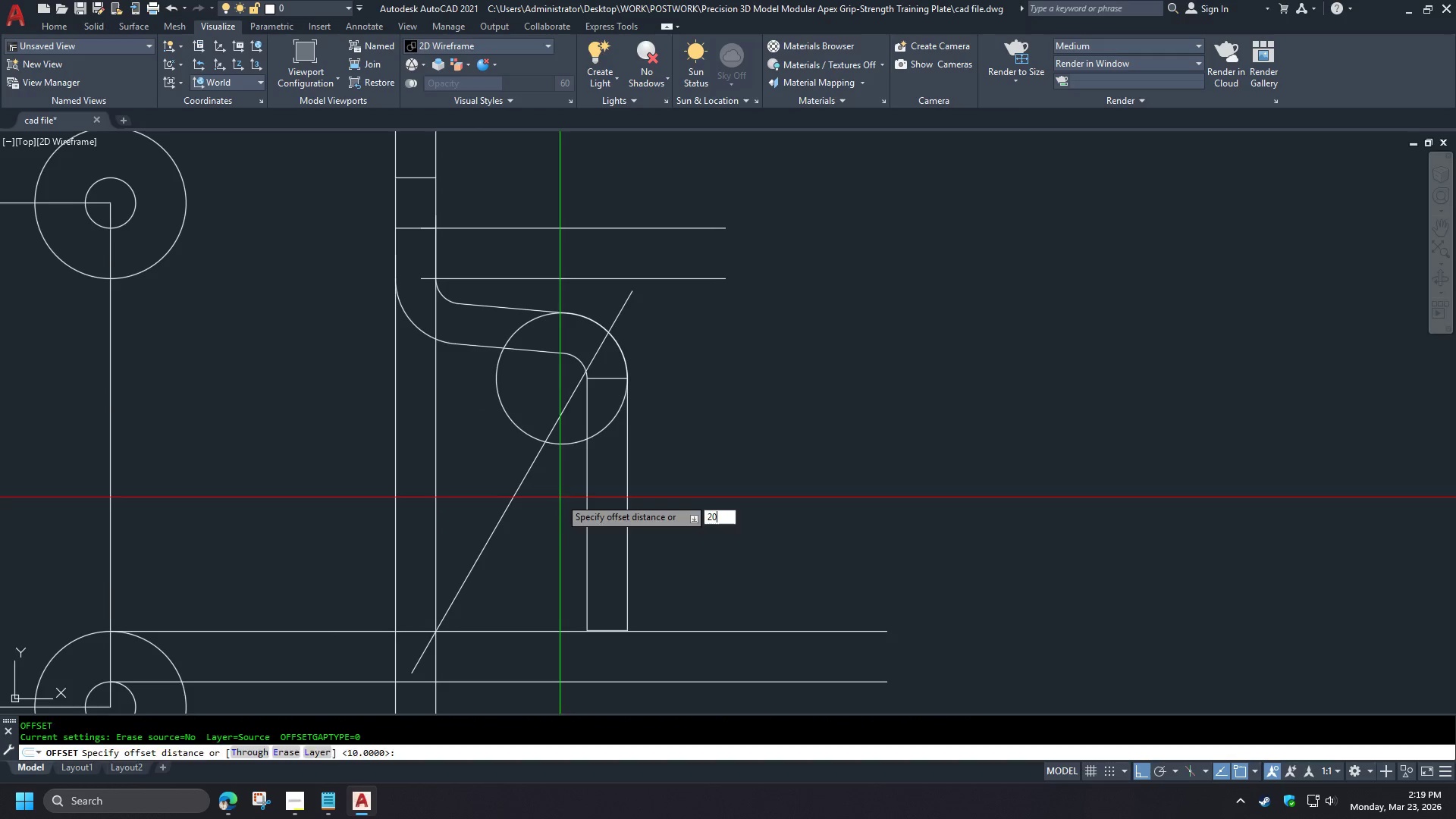 
key(NumpadEnter)
 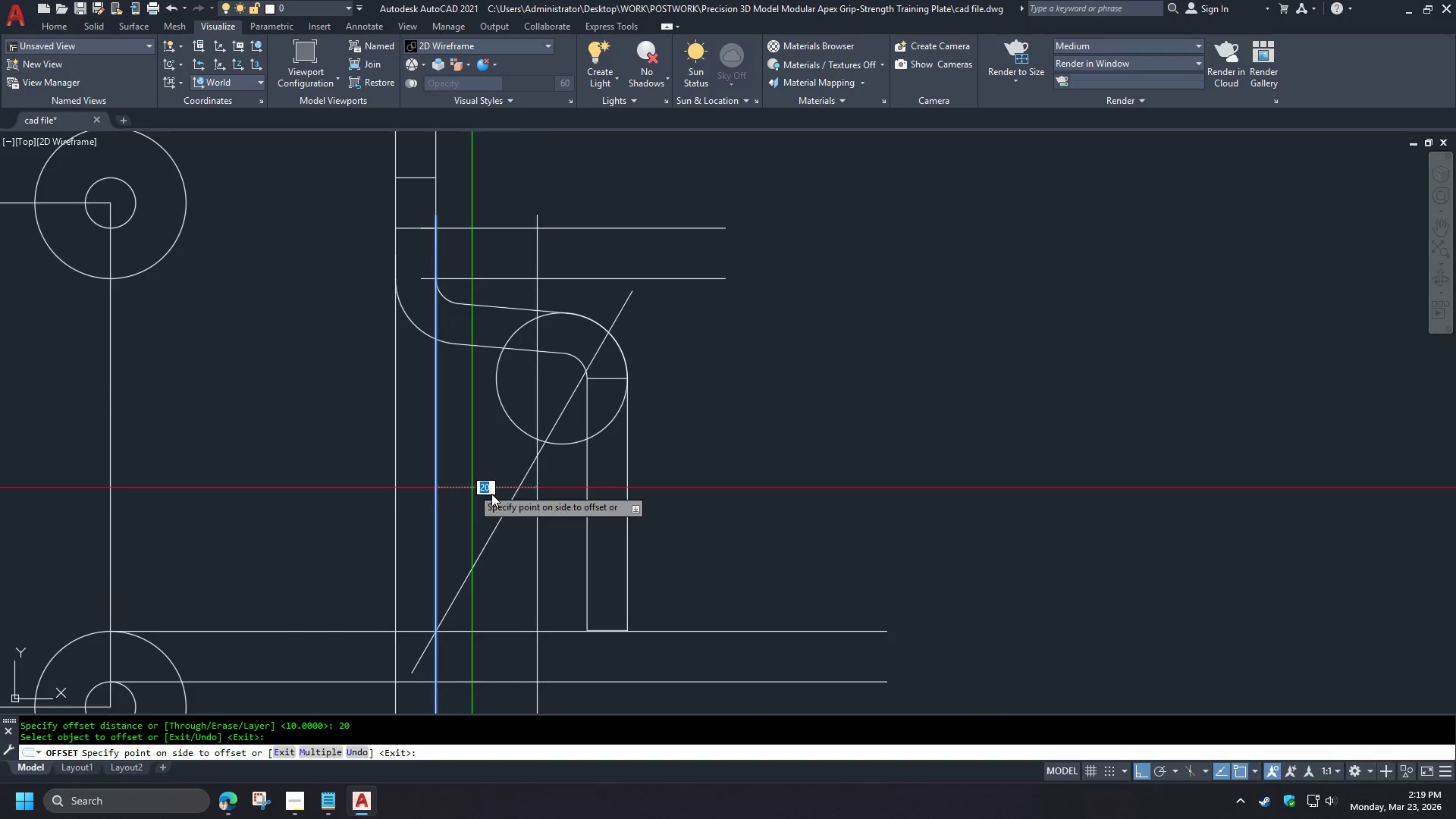 
left_click([554, 515])
 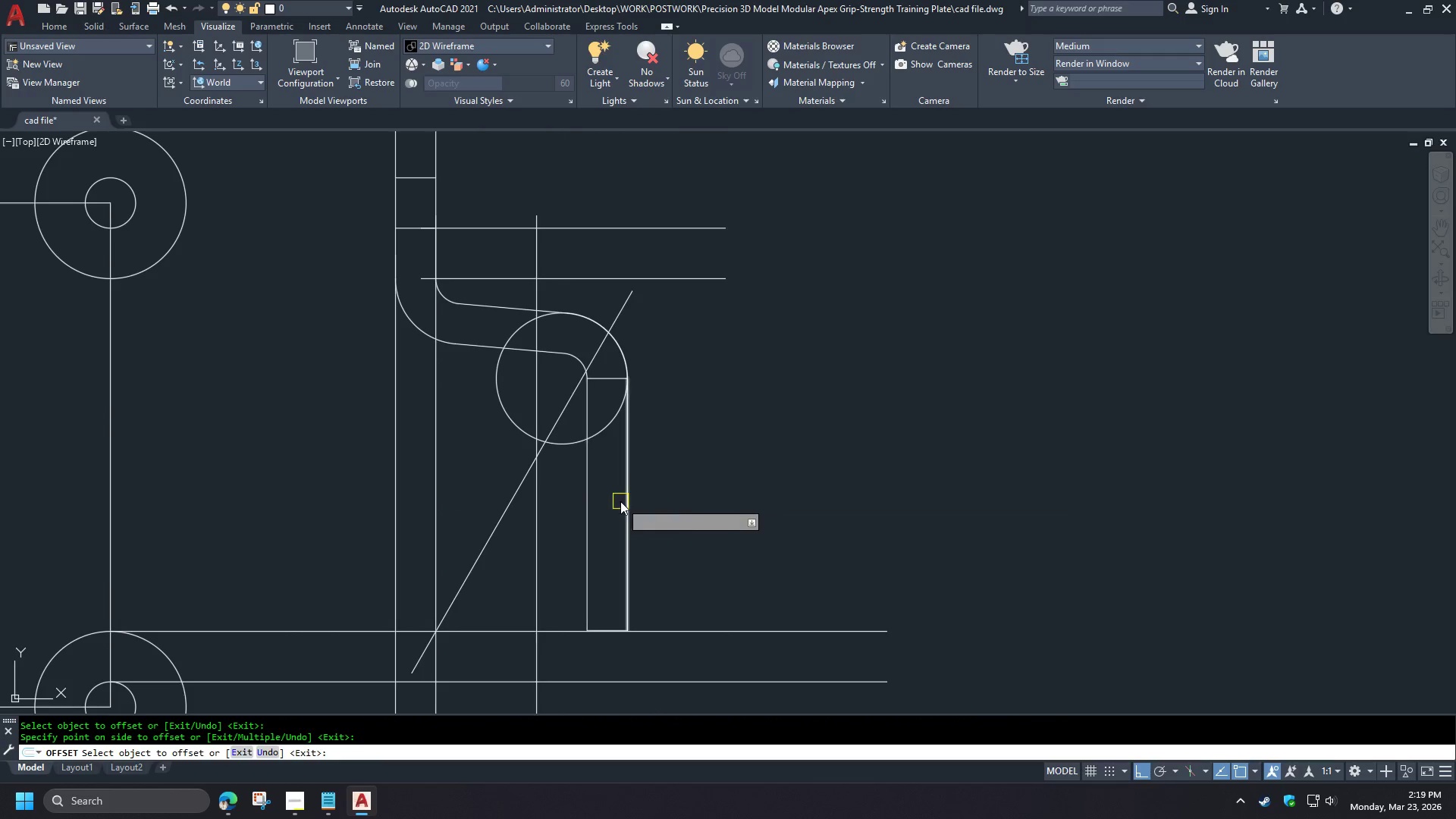 
type( di )
key(Escape)
type(o 8 )
 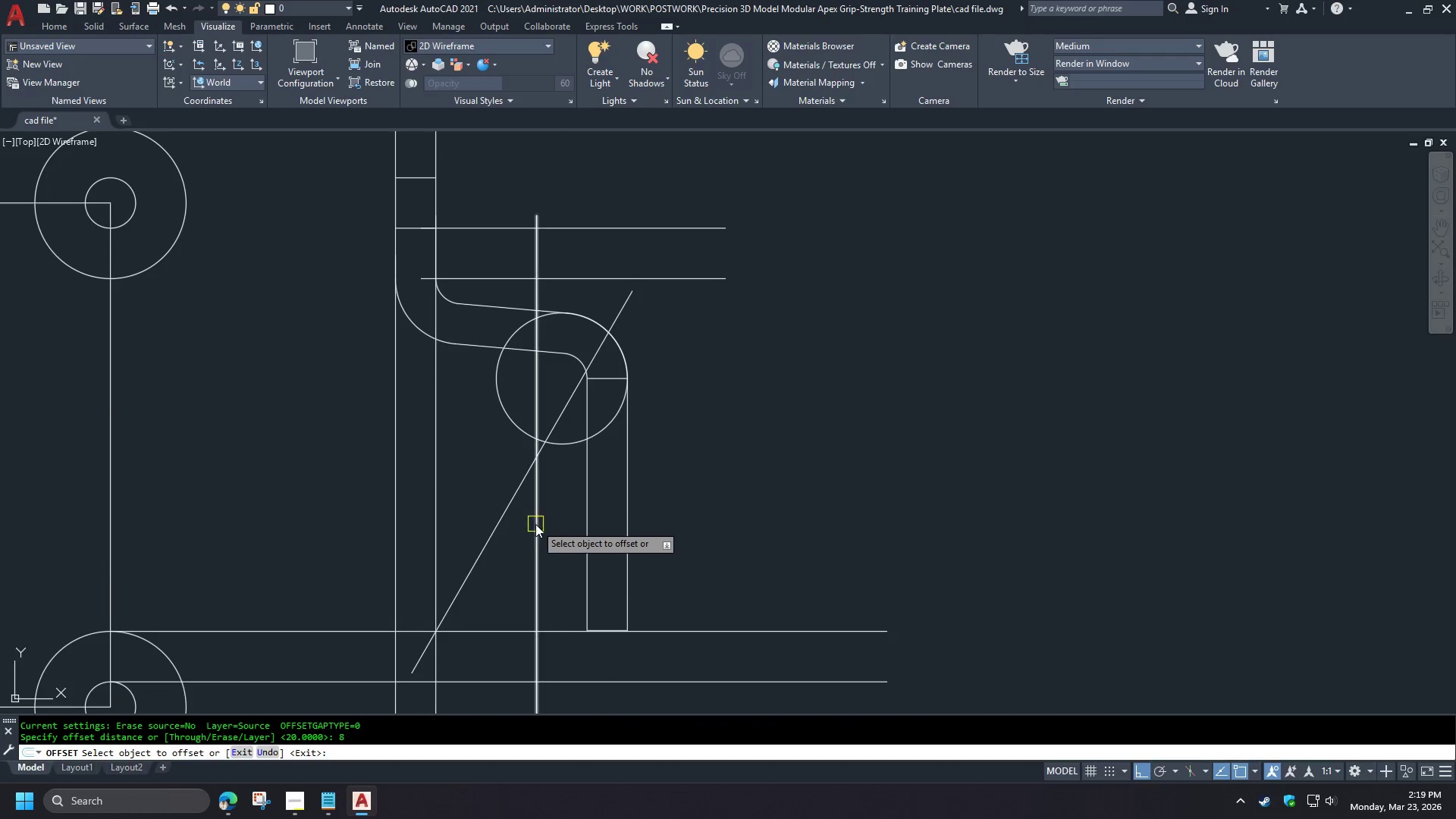 
left_click_drag(start_coordinate=[537, 524], to_coordinate=[543, 524])
 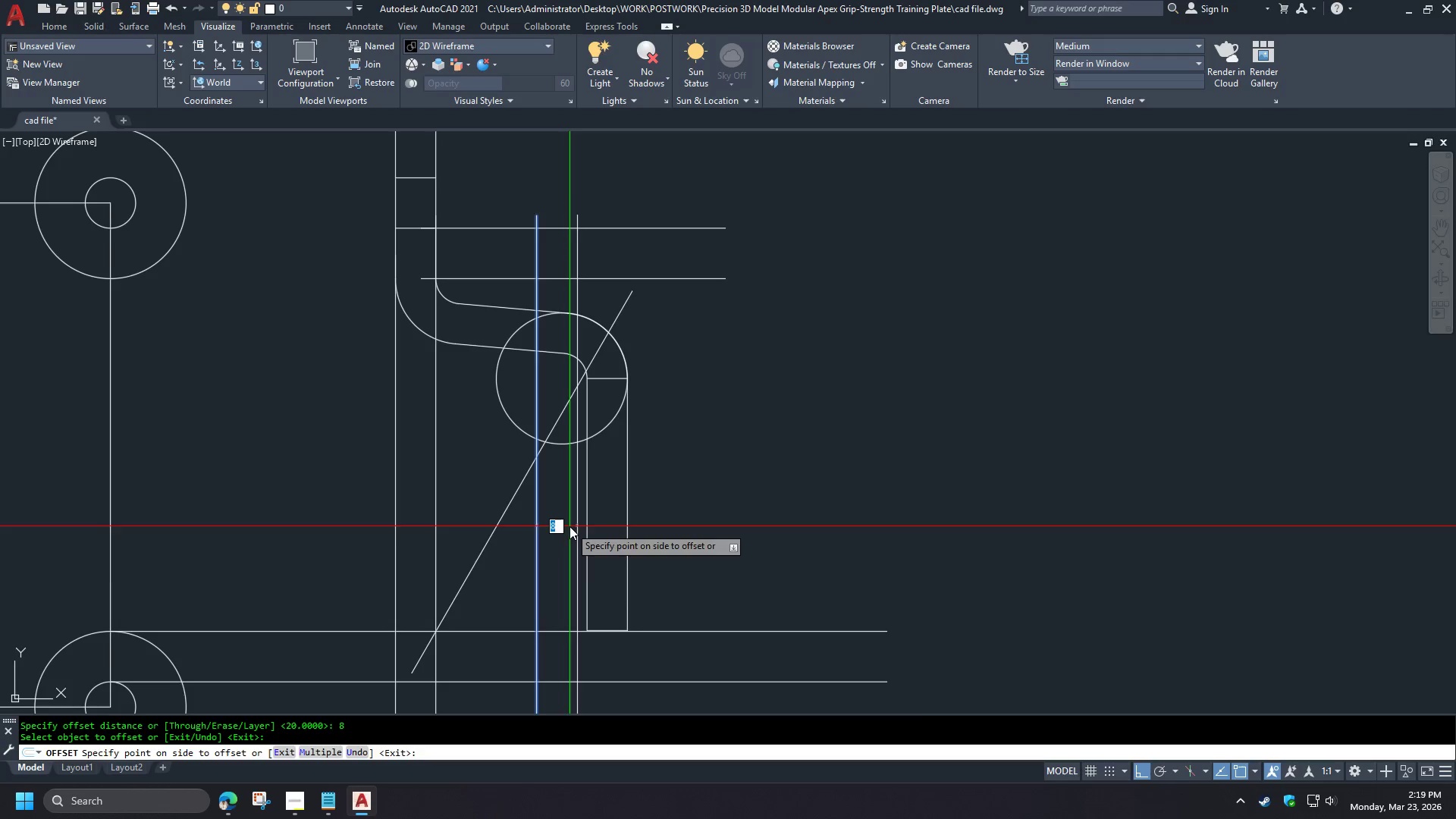 
double_click([570, 526])
 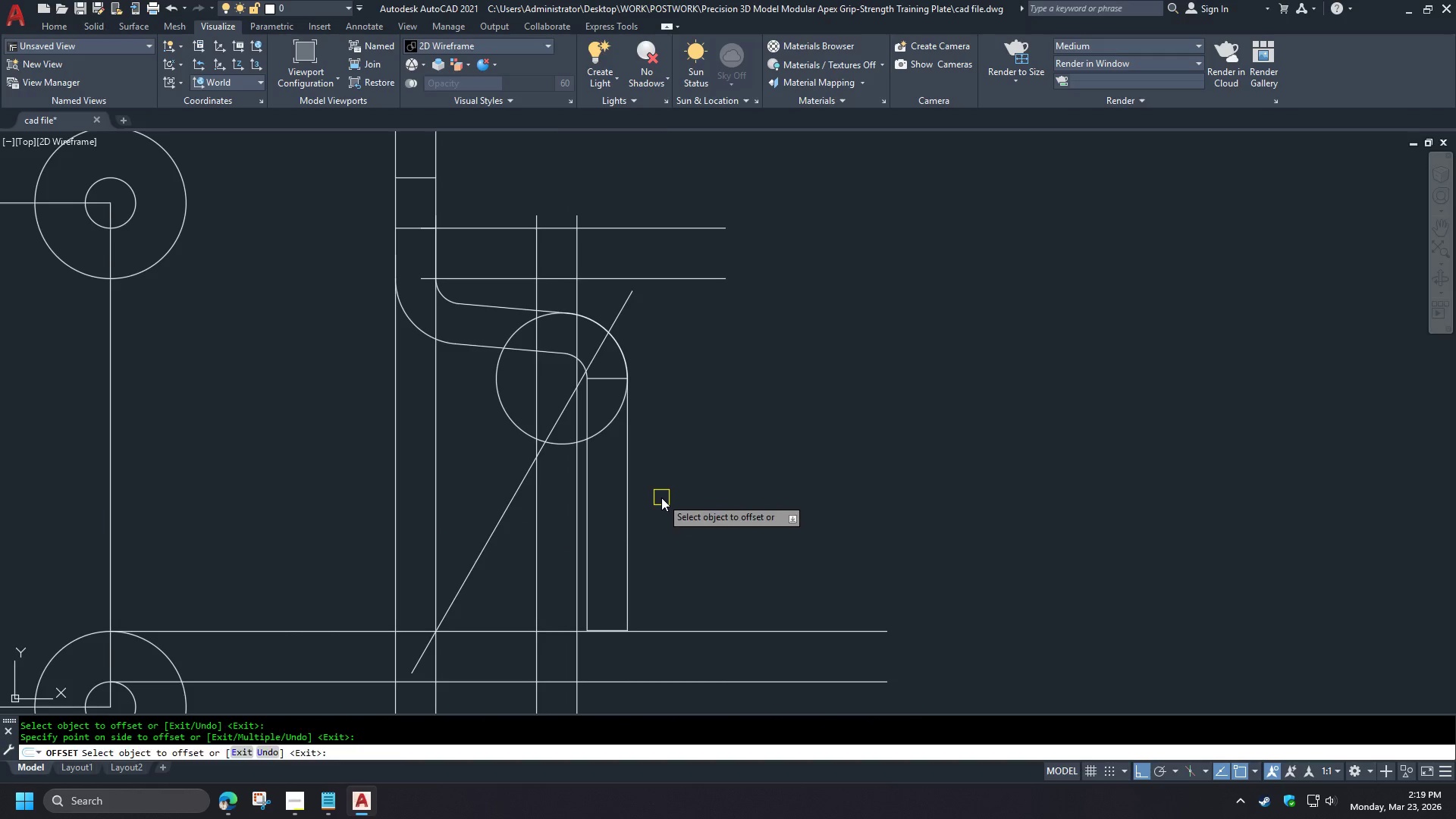 
key(Space)
 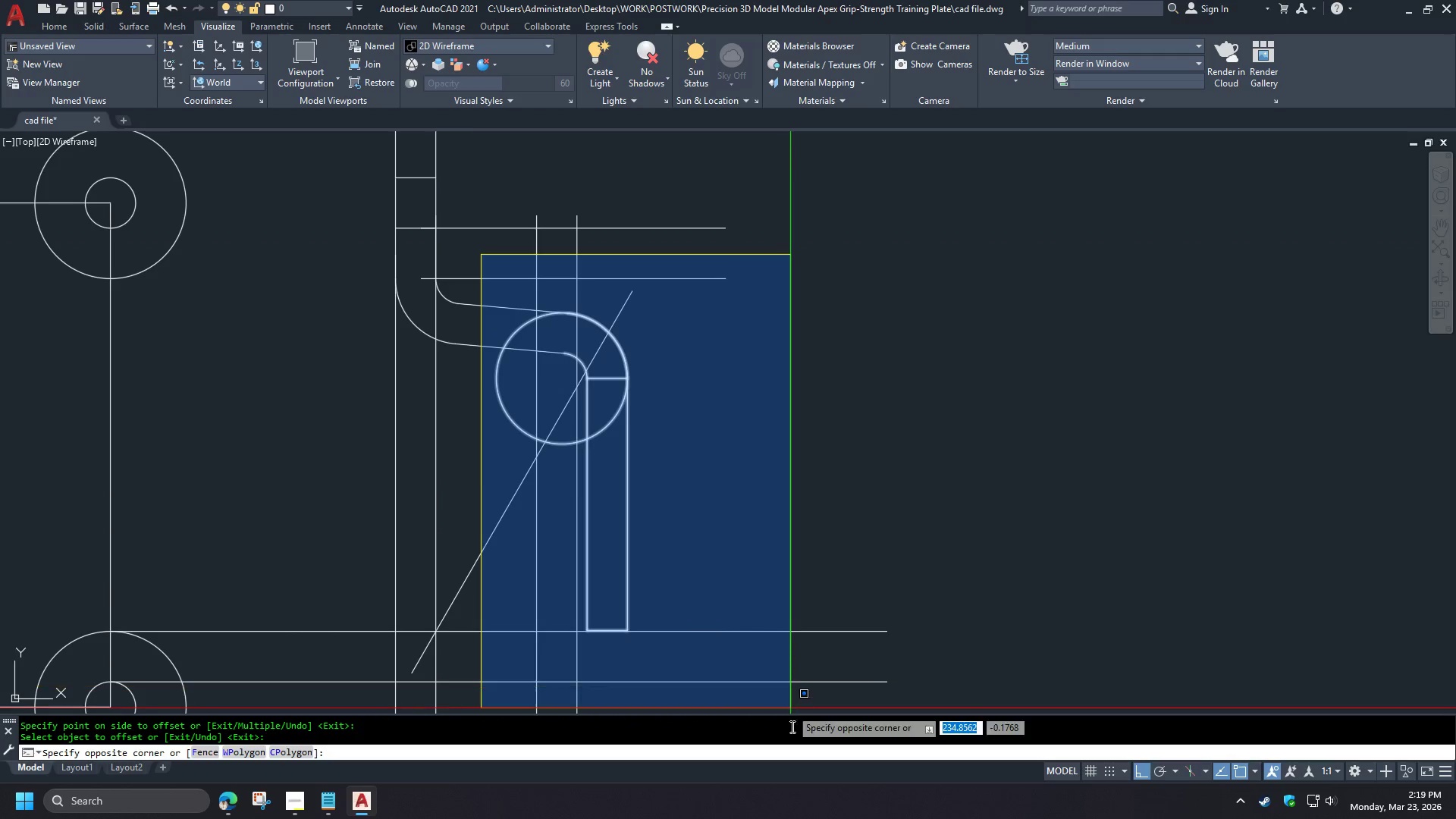 
left_click([706, 664])
 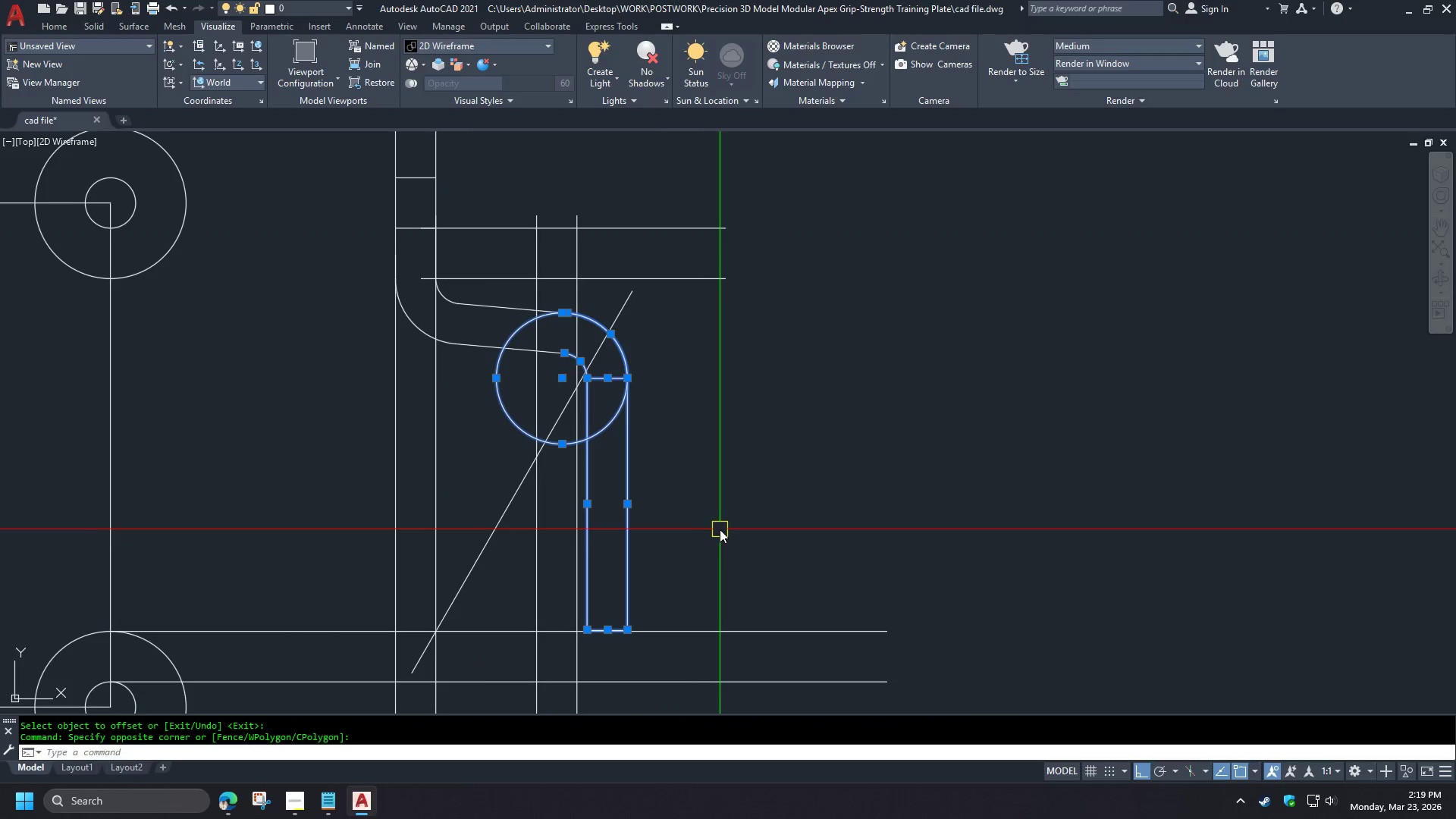 
key(M)
 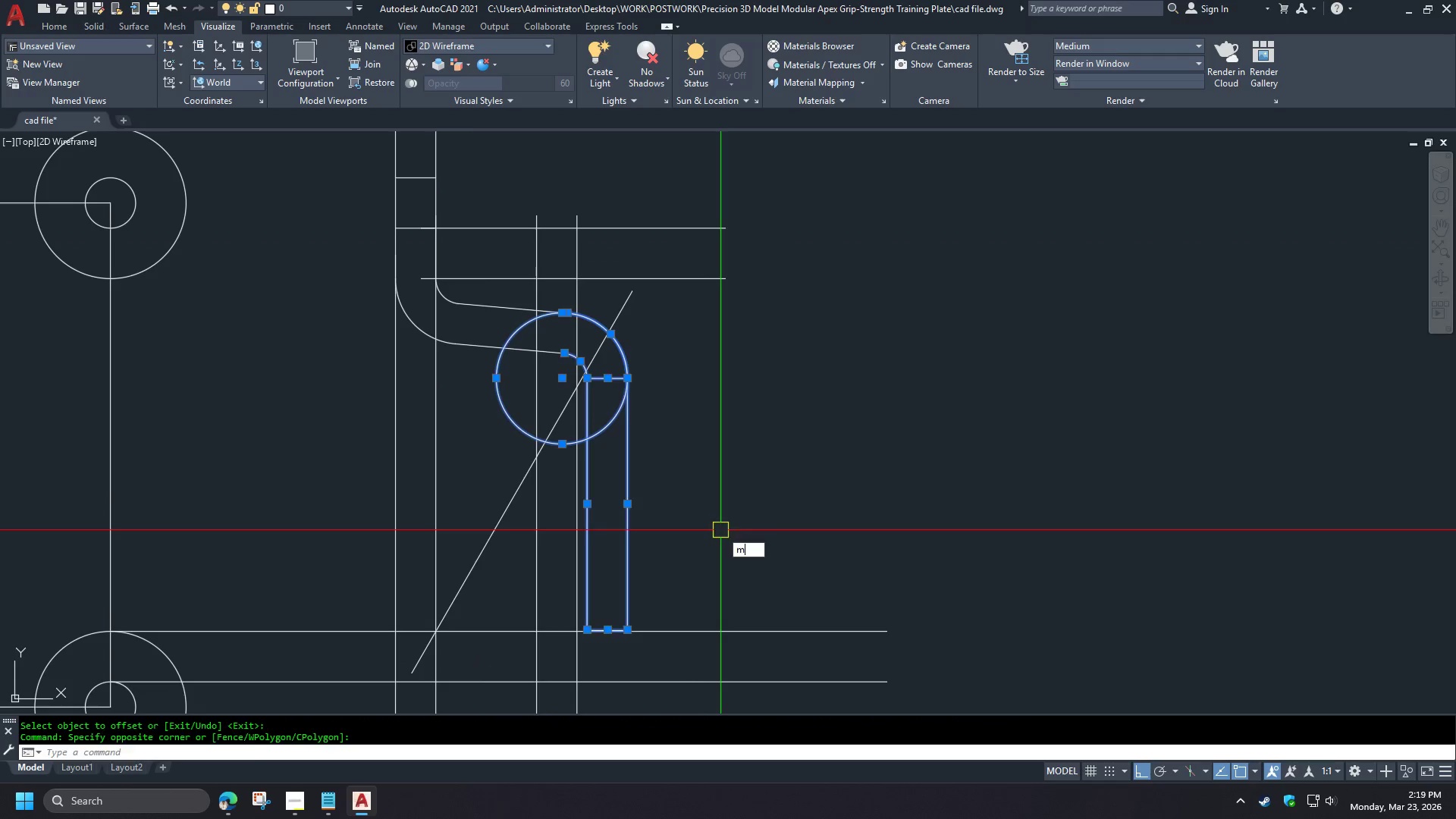 
key(Space)
 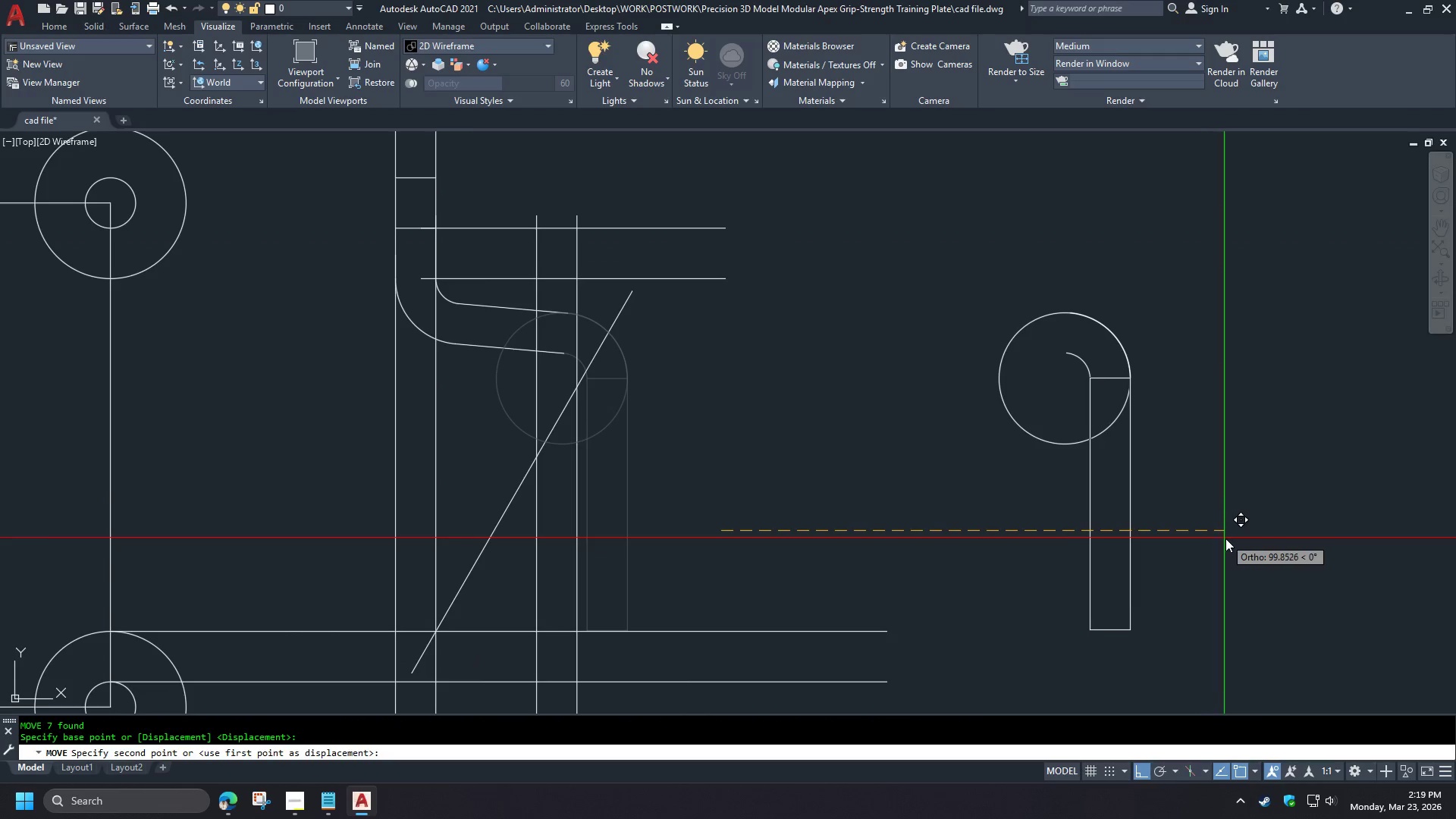 
double_click([1225, 538])
 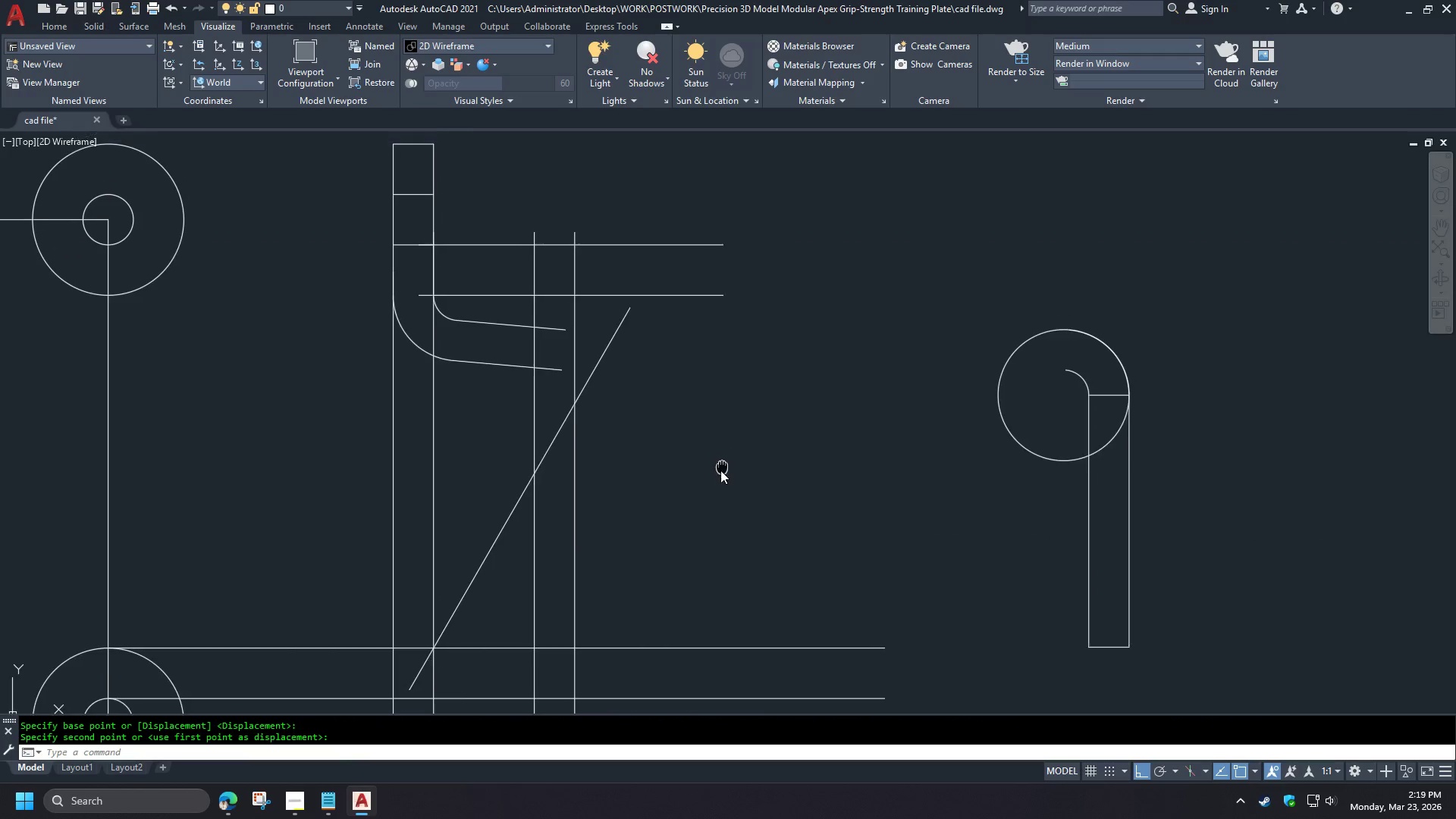 
key(F)
 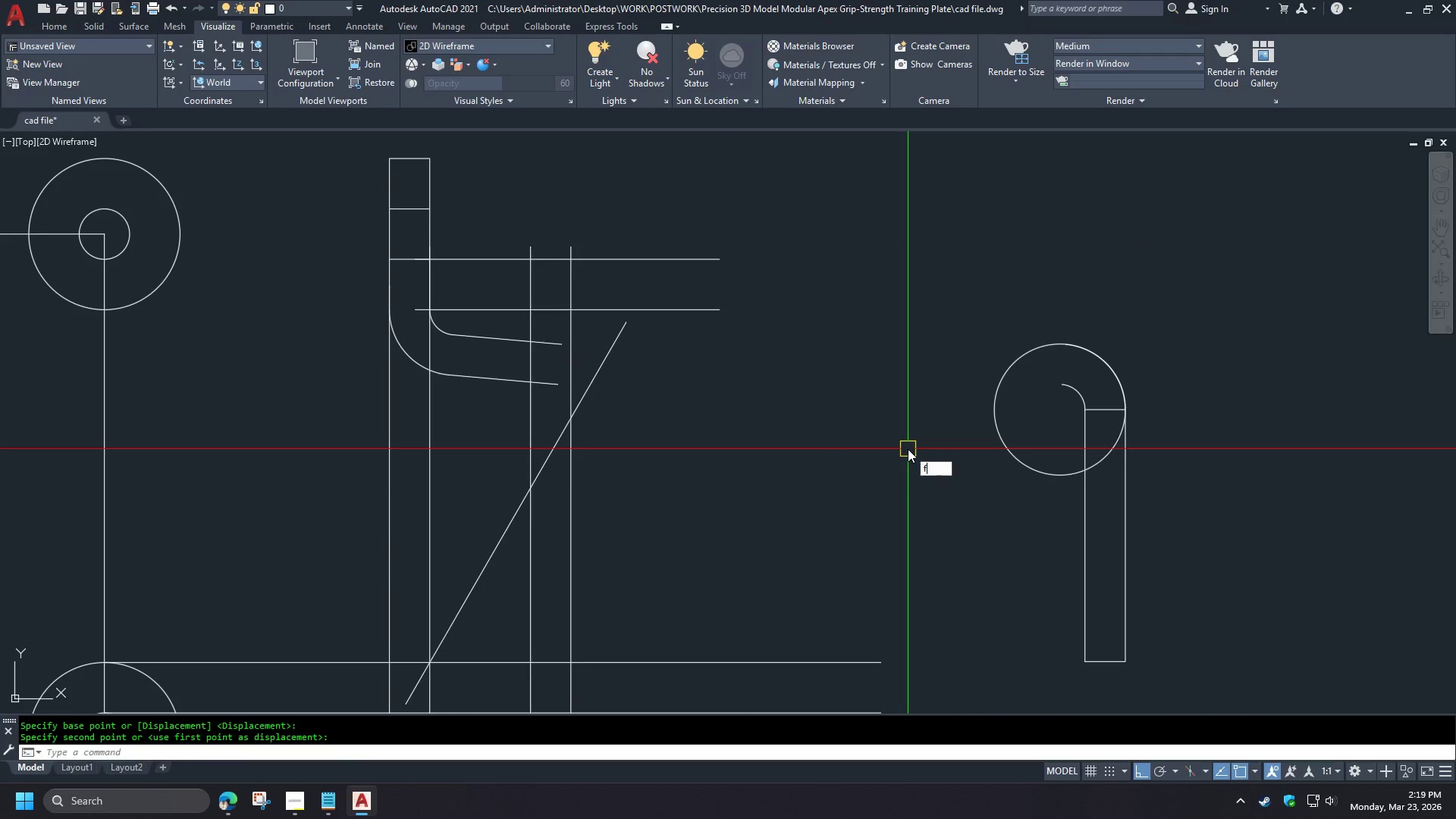 
key(Space)
 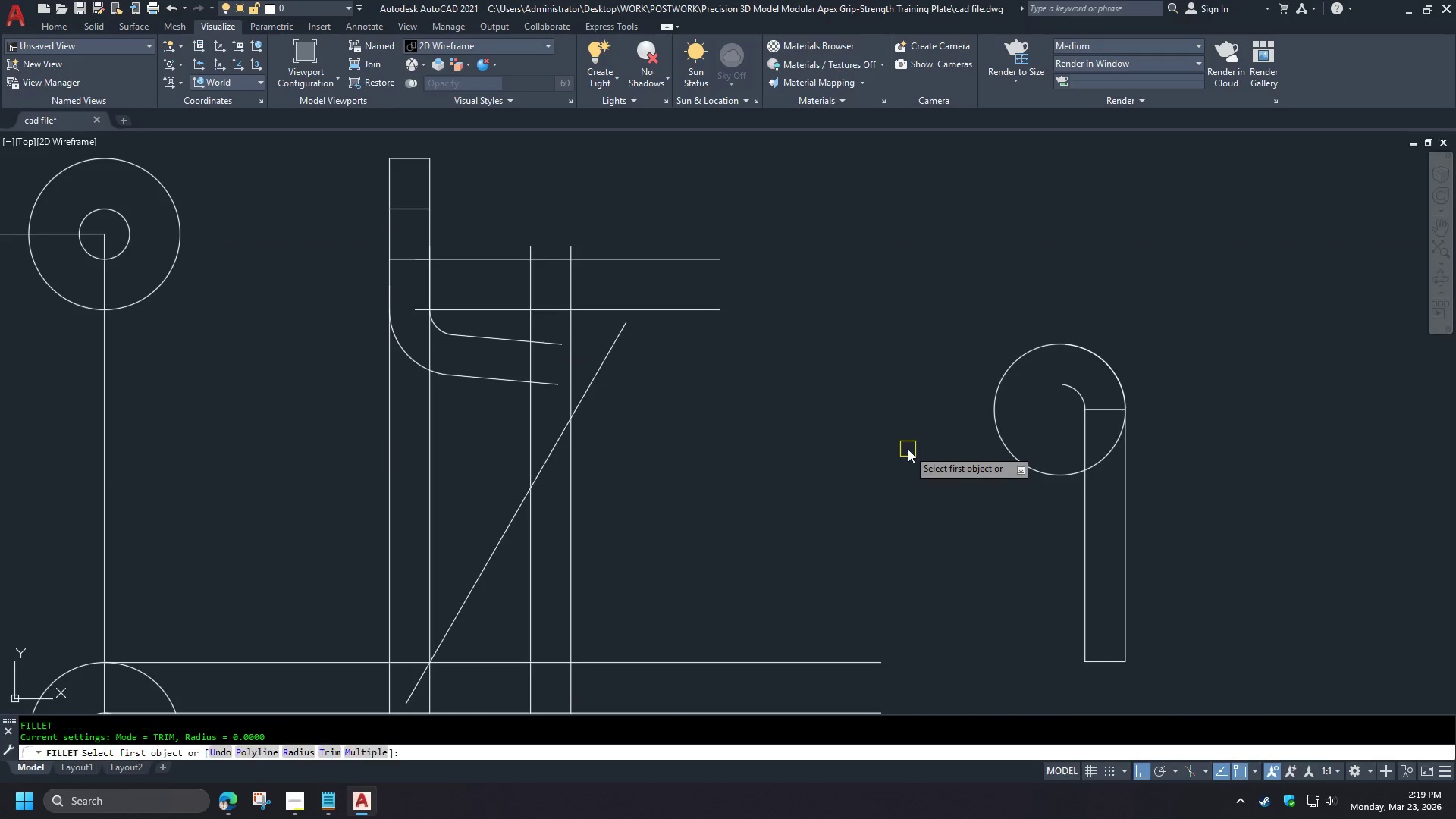 
key(R)
 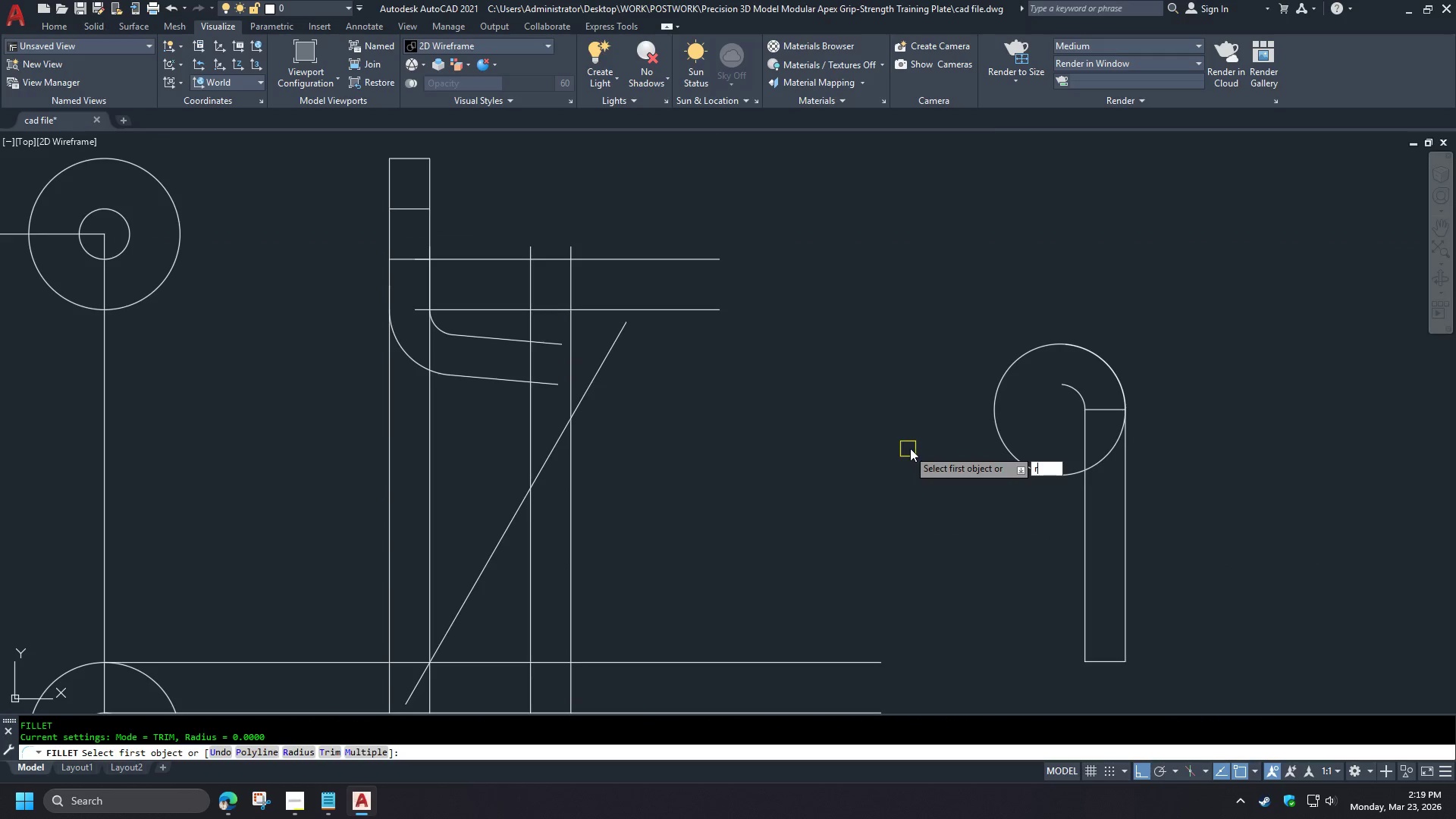 
key(Space)
 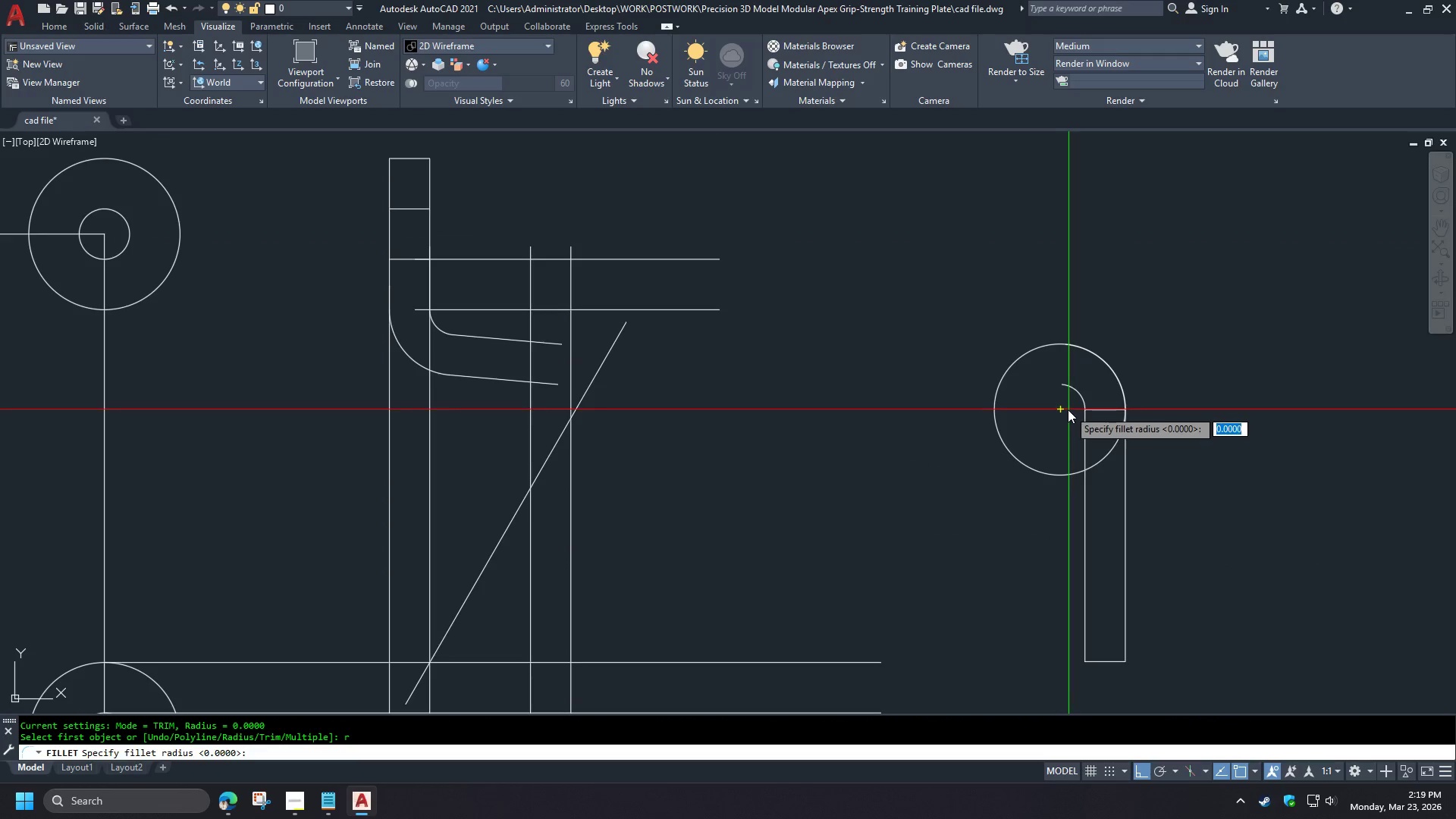 
left_click([1064, 410])
 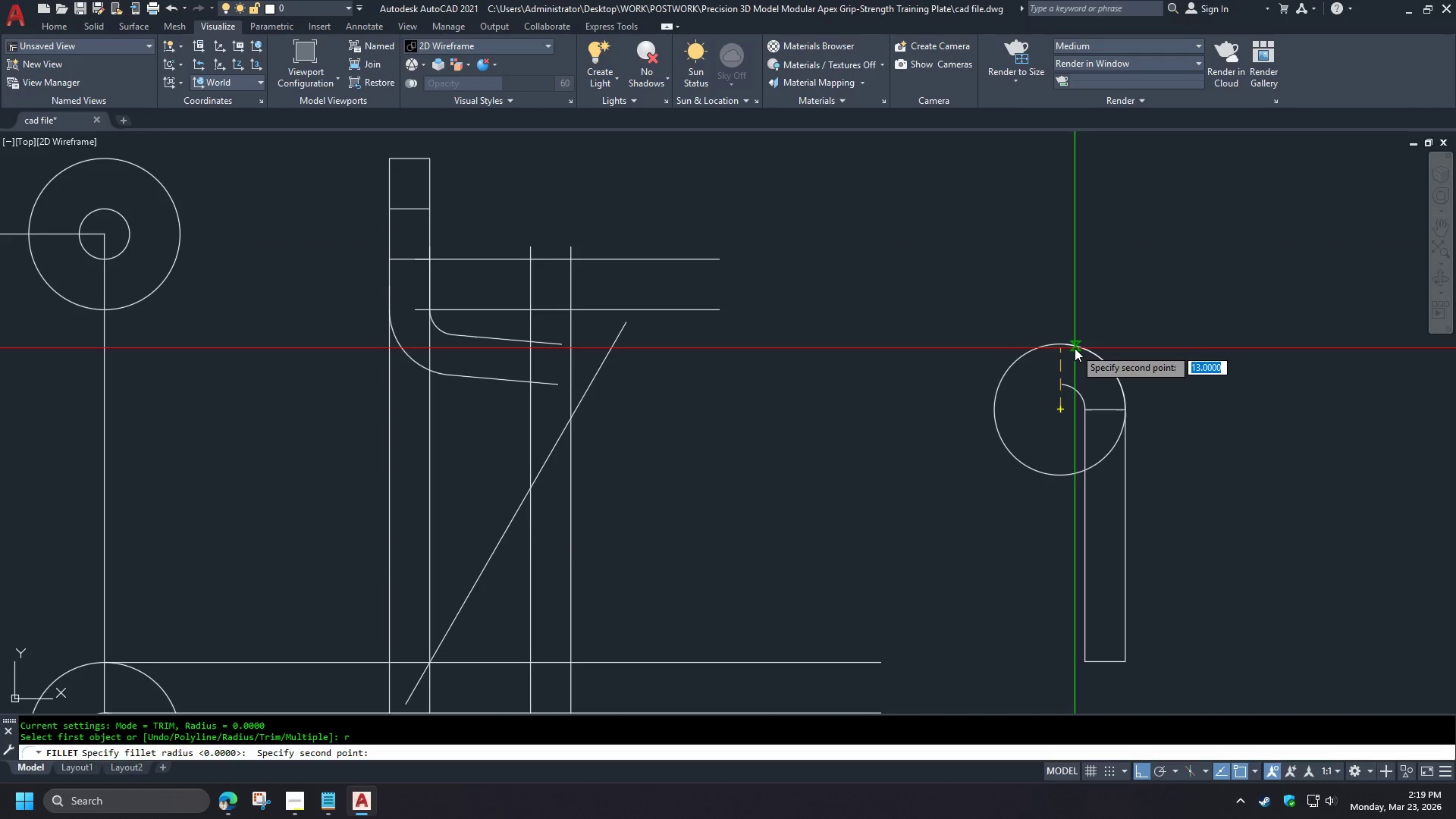 
left_click([1075, 348])
 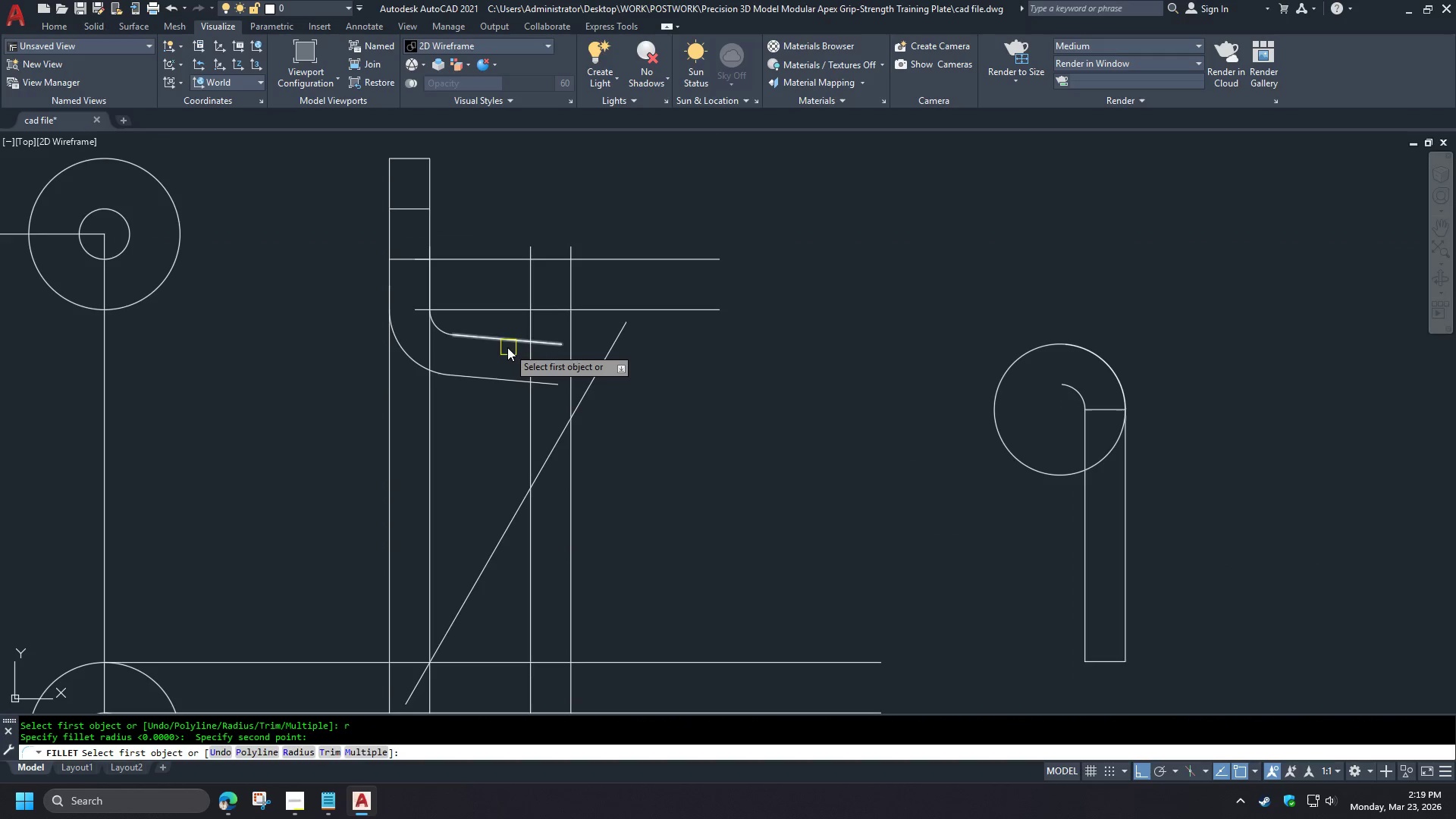 
left_click([497, 343])
 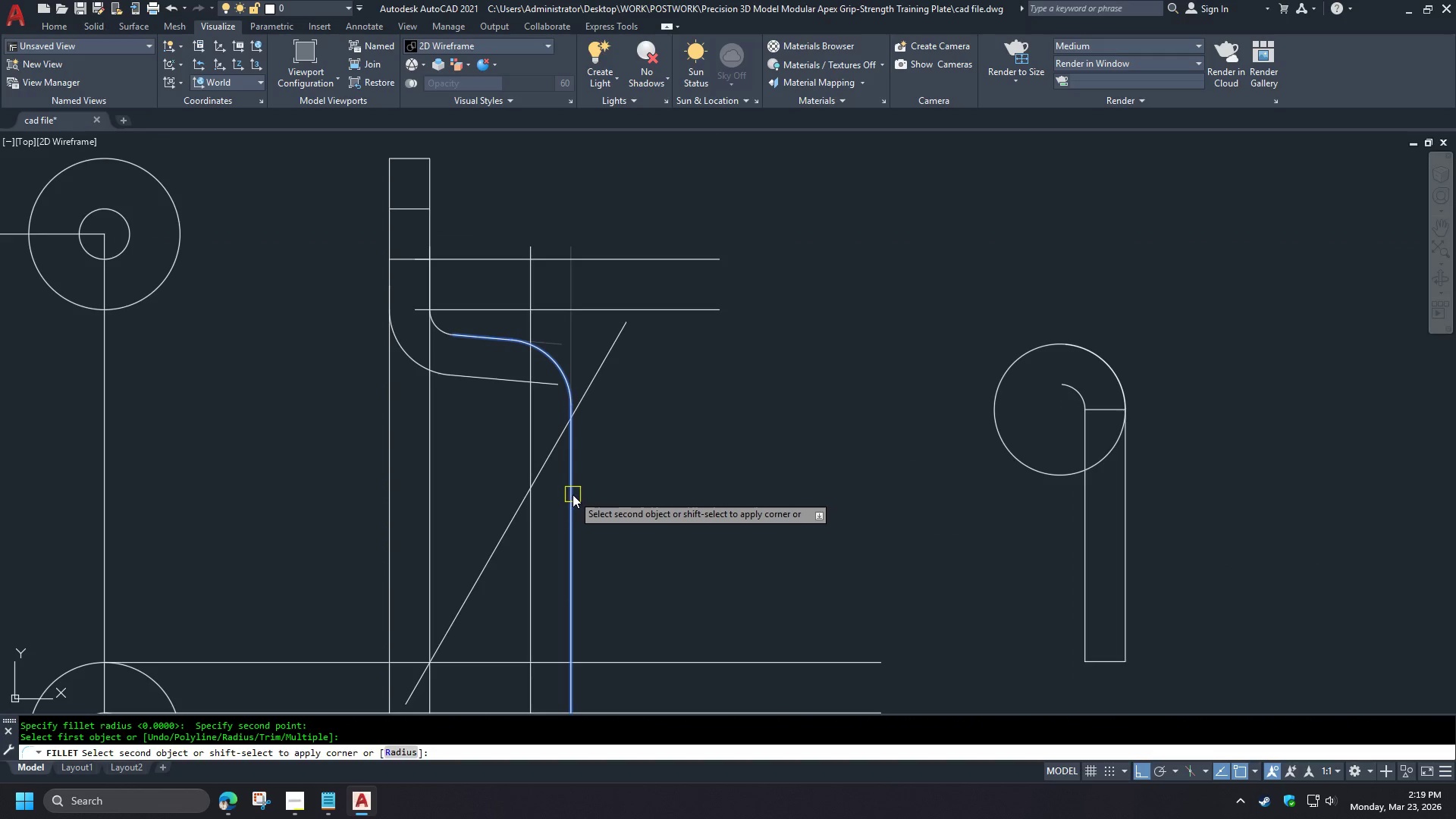 
left_click([573, 494])
 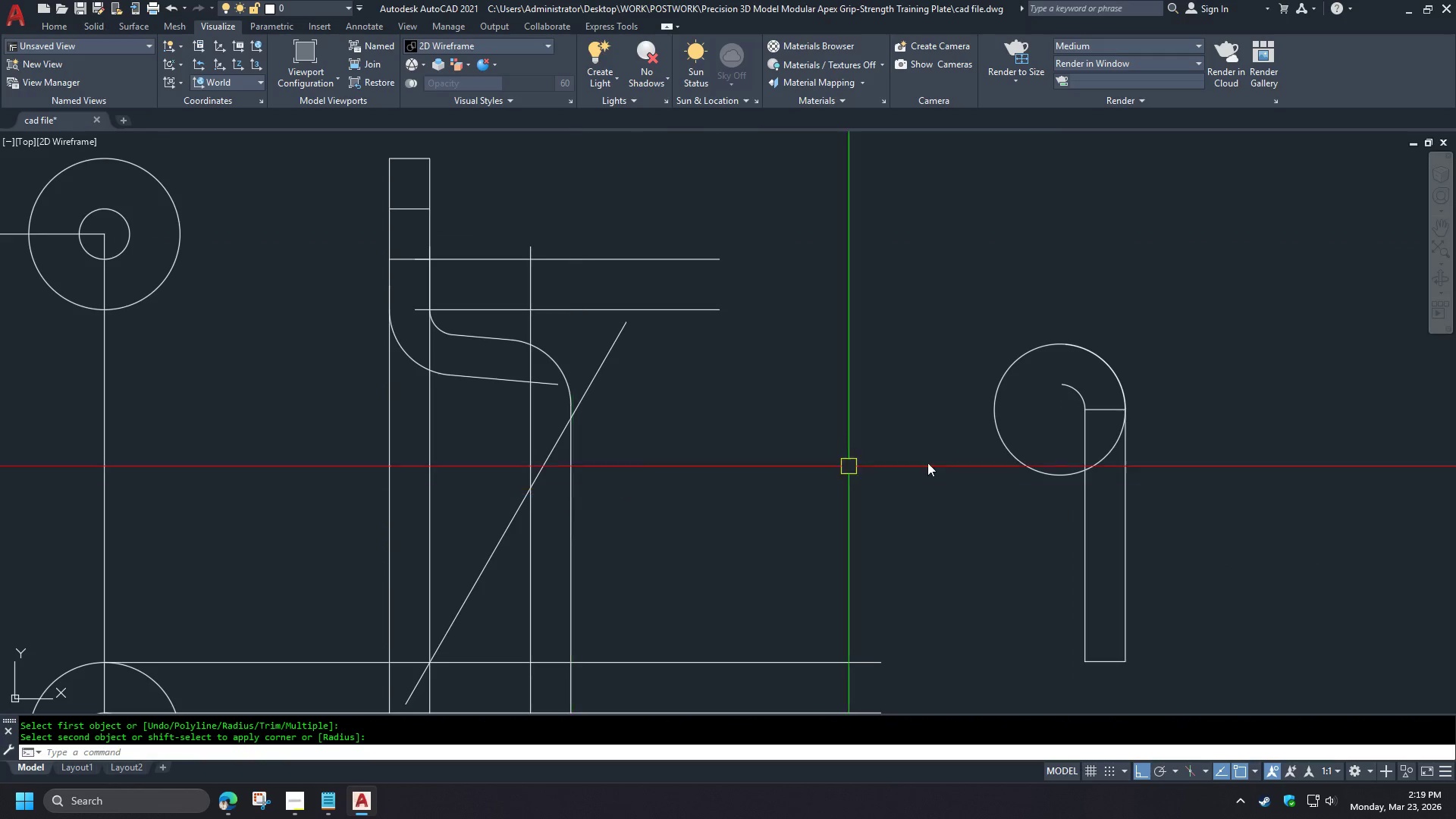 
key(F)
 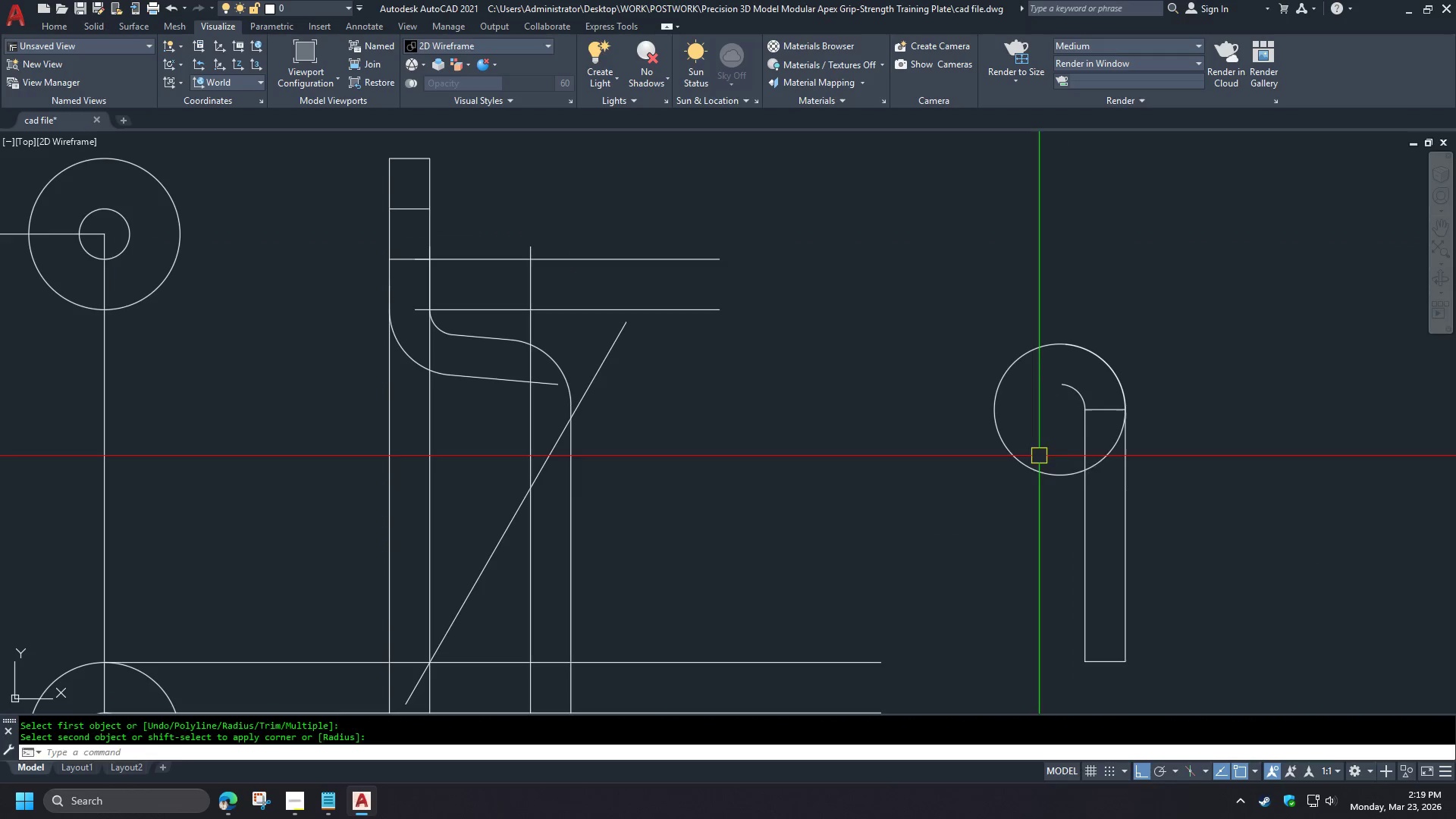 
key(Space)
 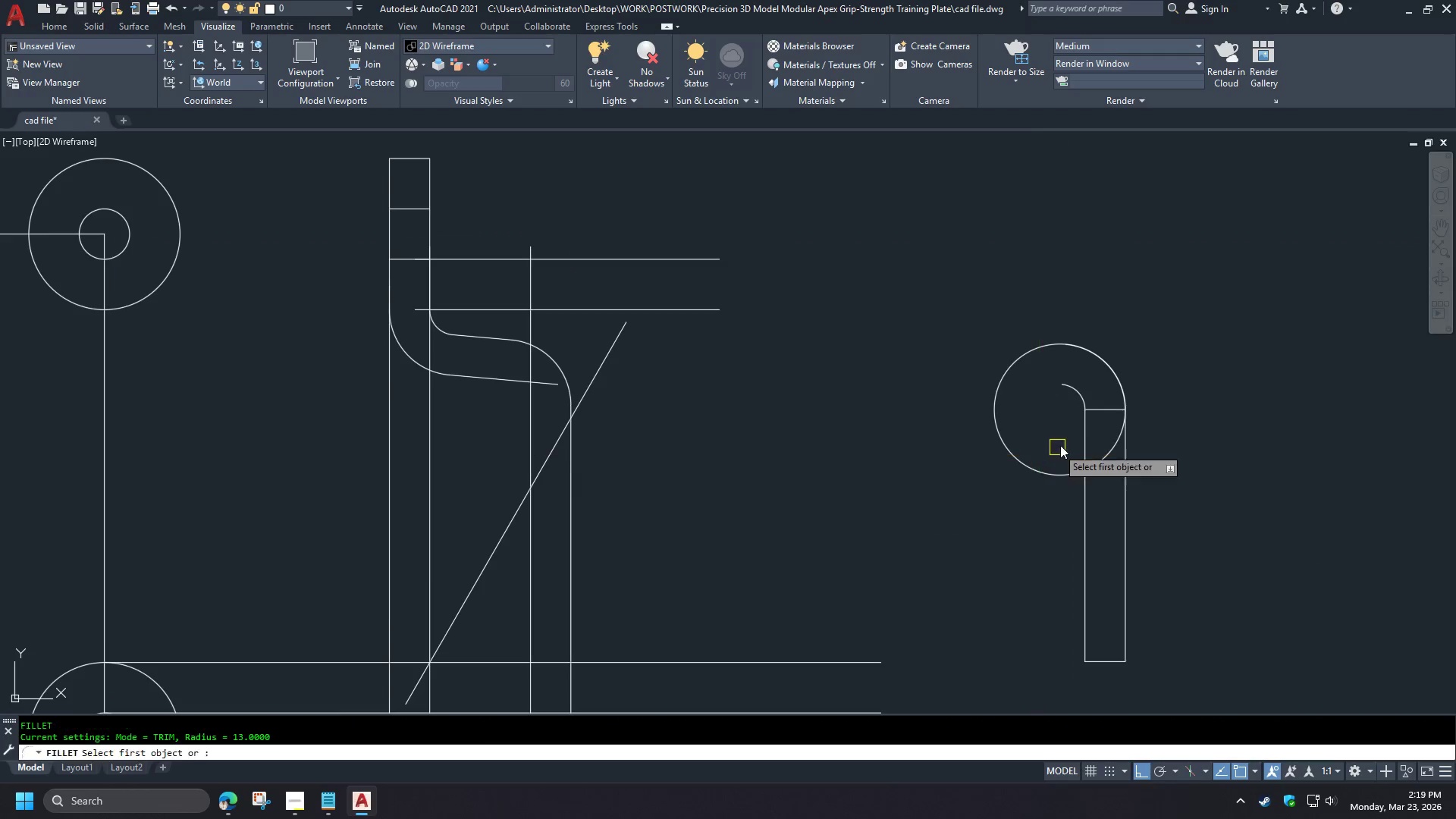 
key(R)
 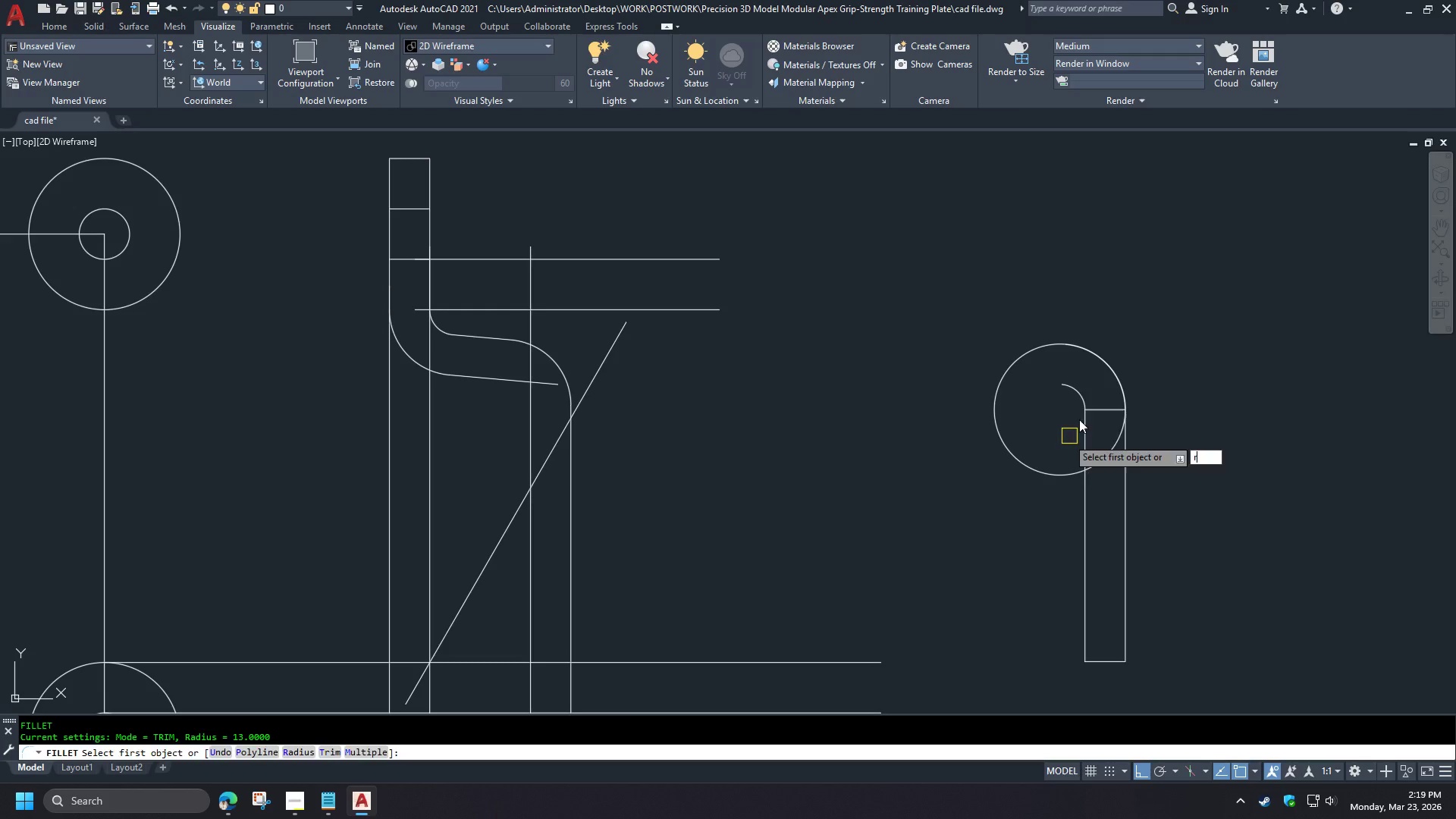 
key(Space)
 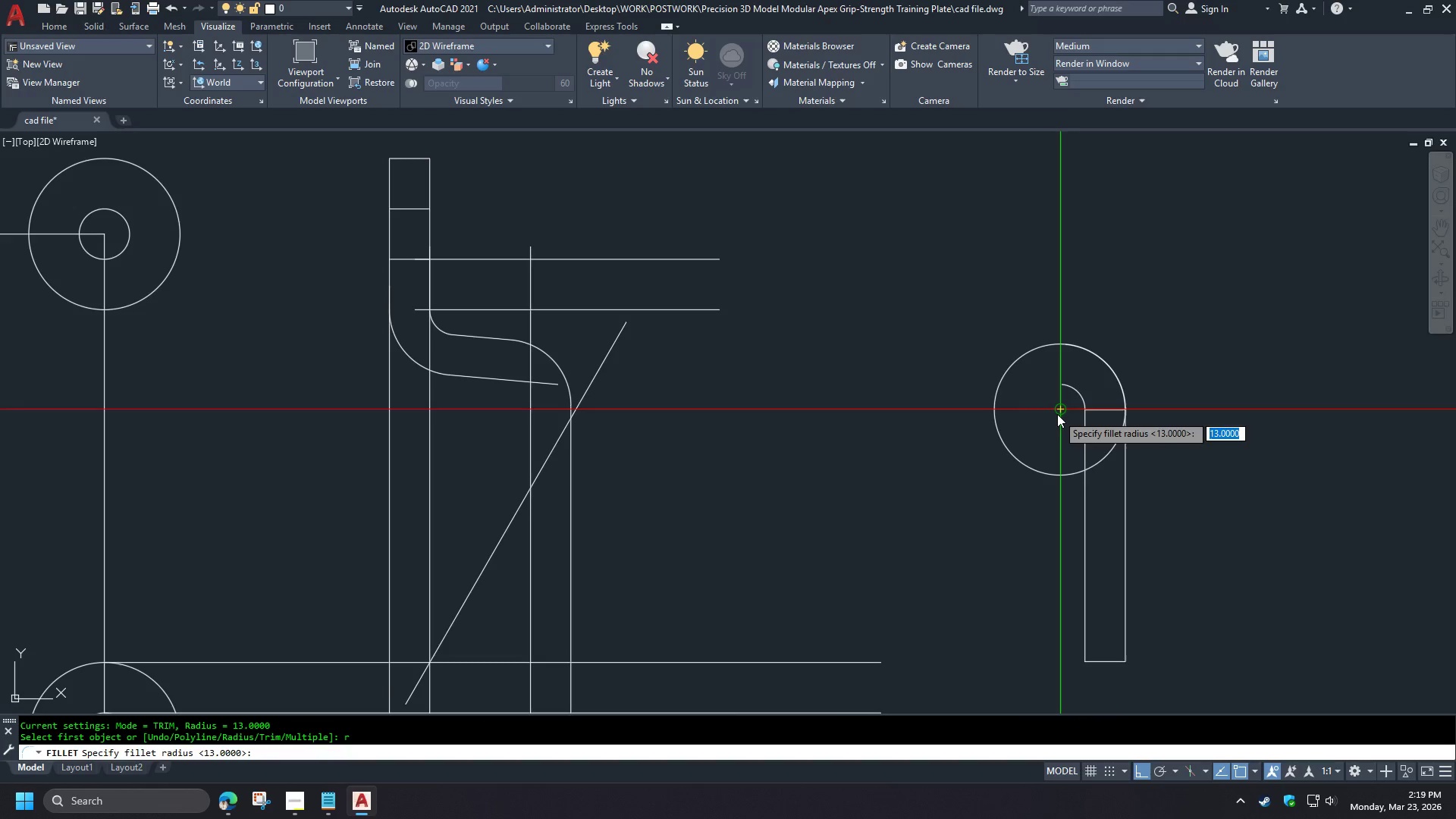 
left_click([1063, 409])
 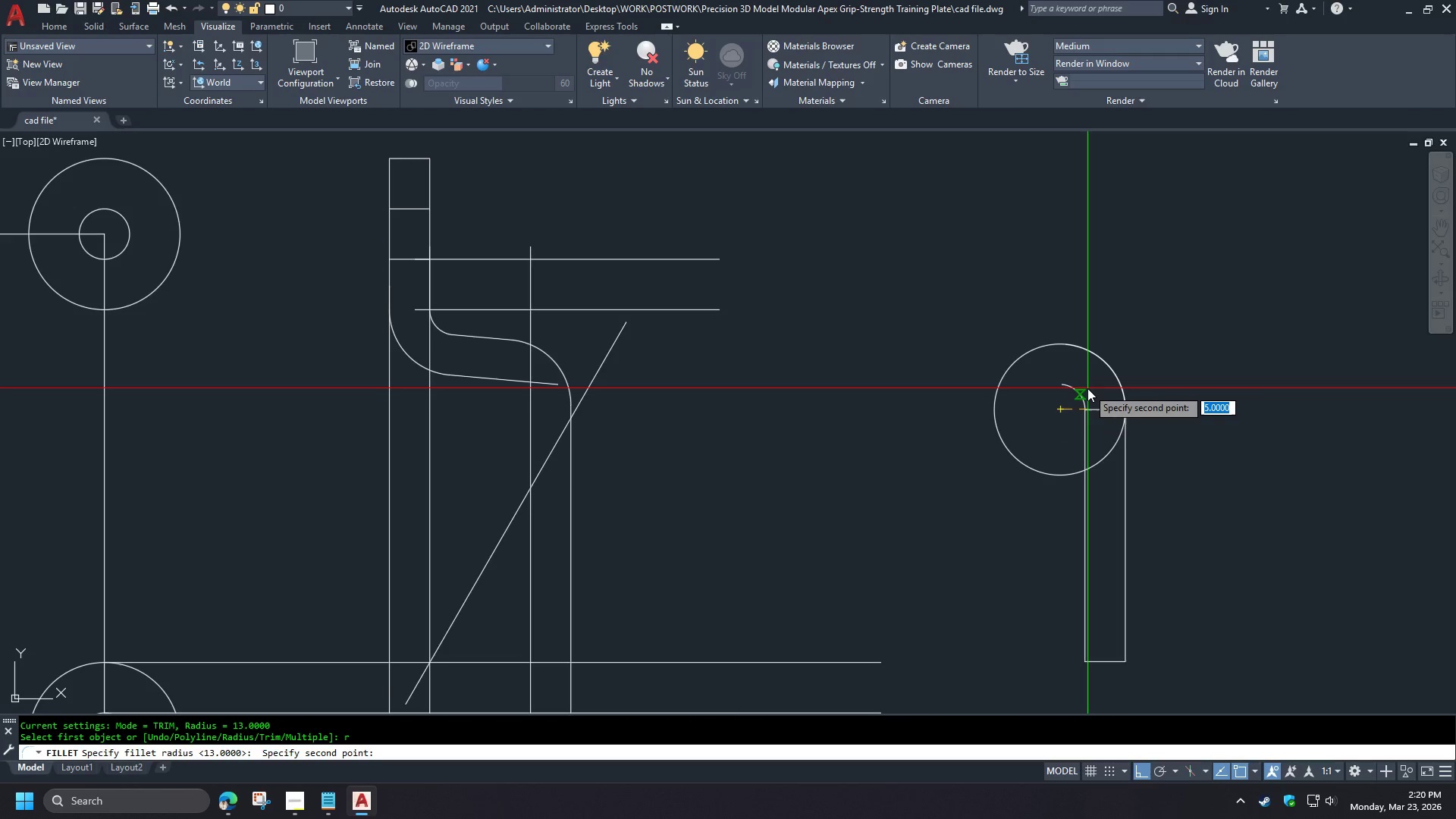 
left_click([1087, 388])
 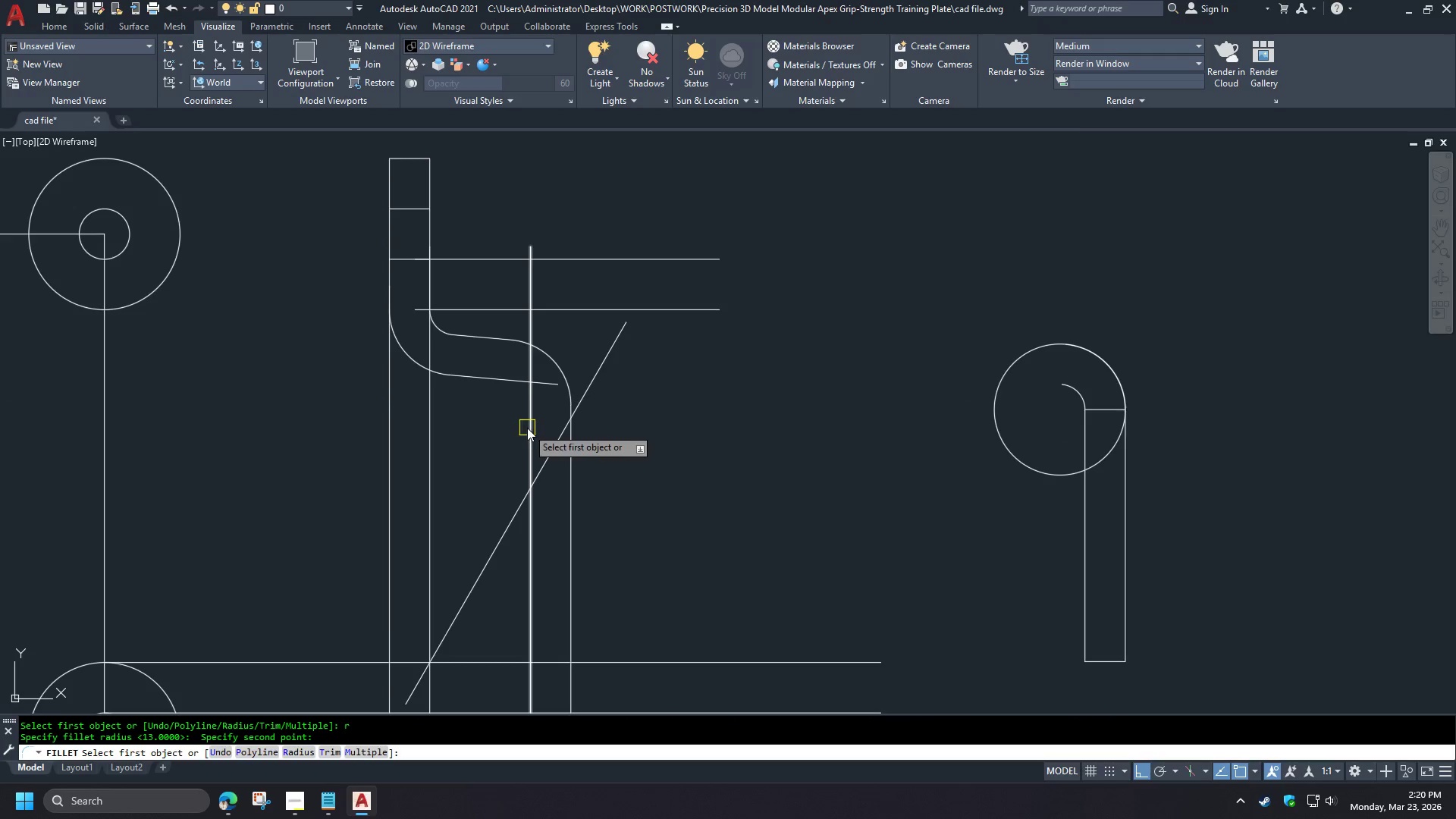 
left_click([528, 431])
 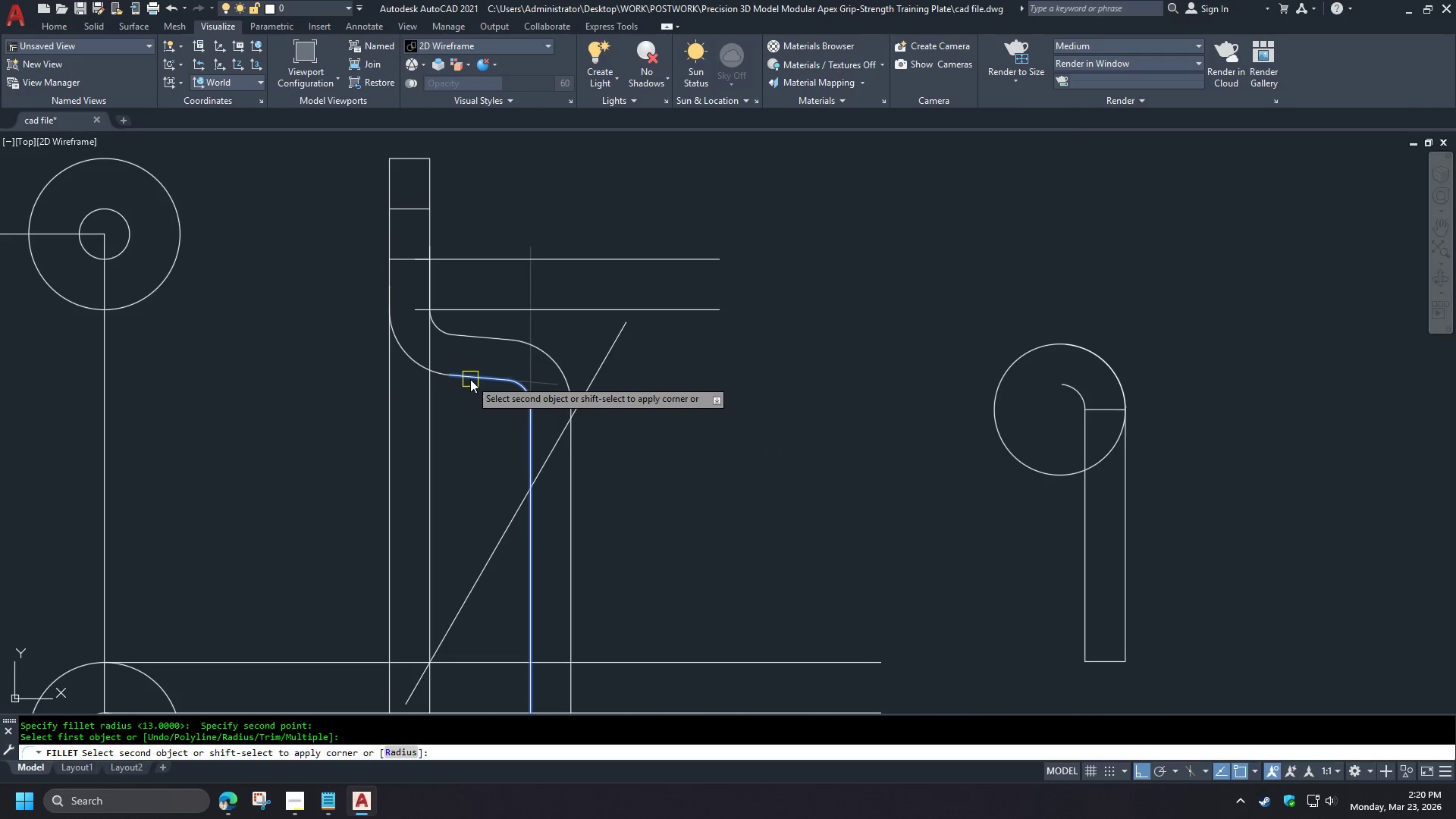 
left_click([471, 378])
 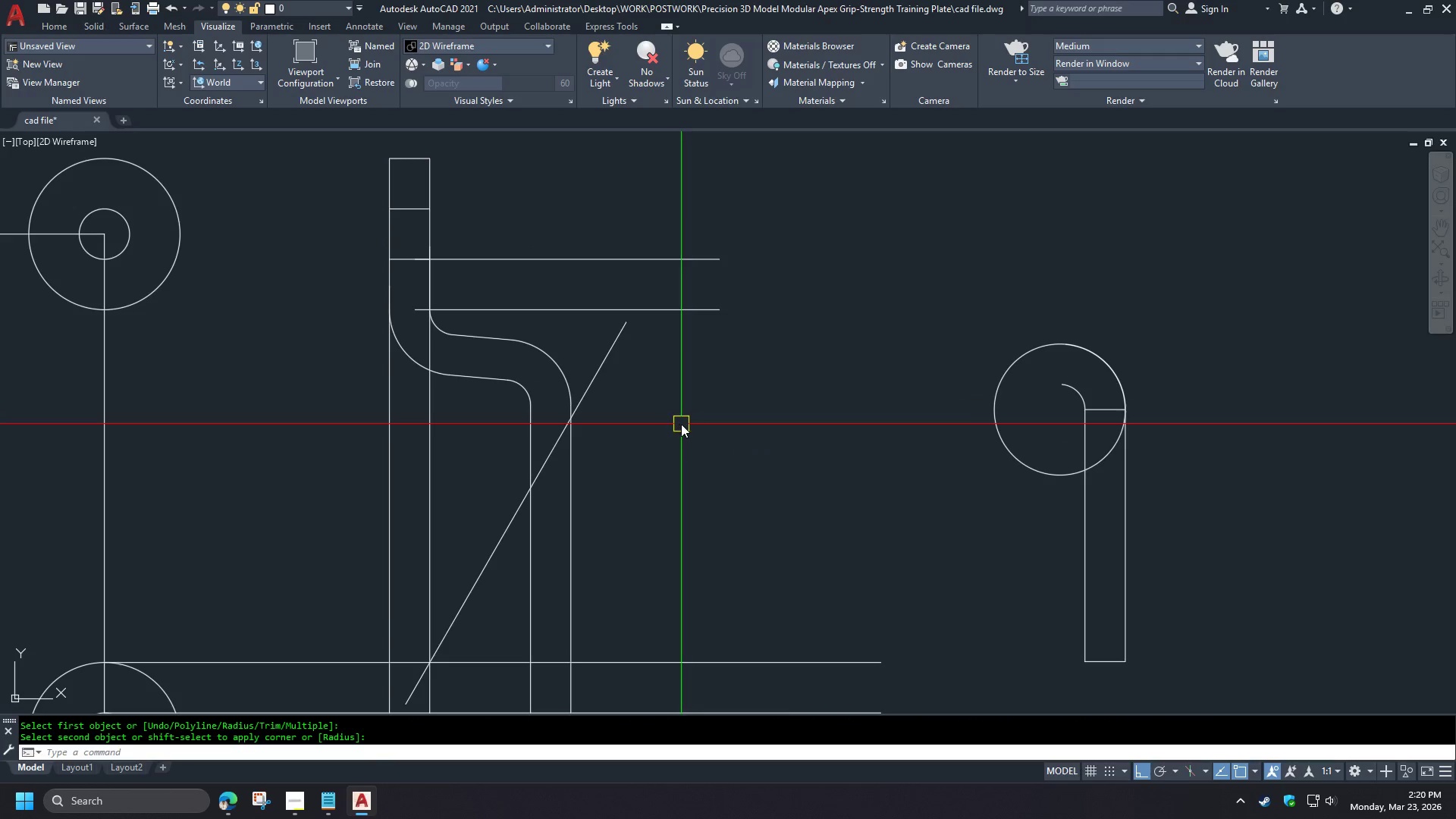 
key(C)
 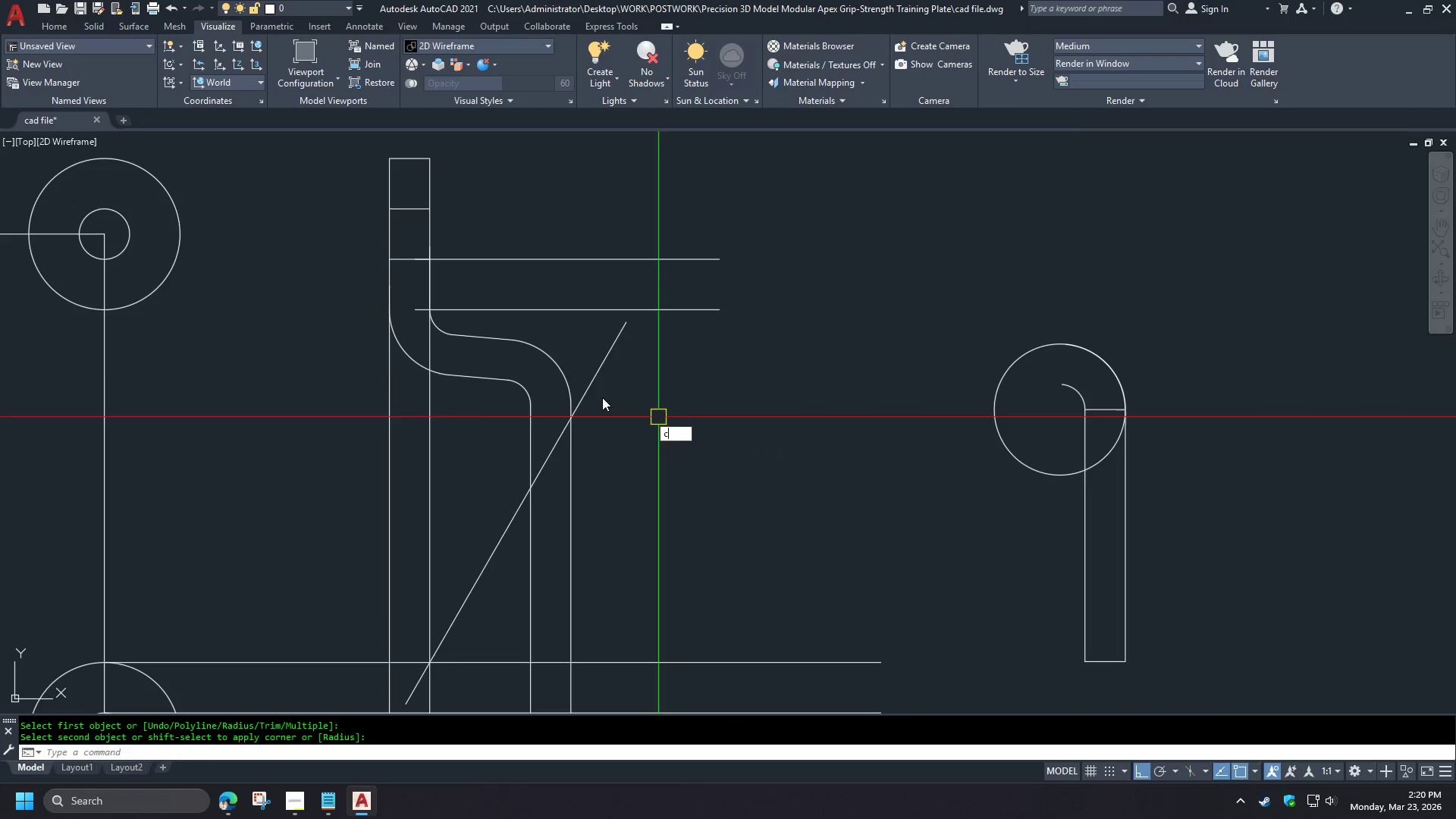 
key(Space)
 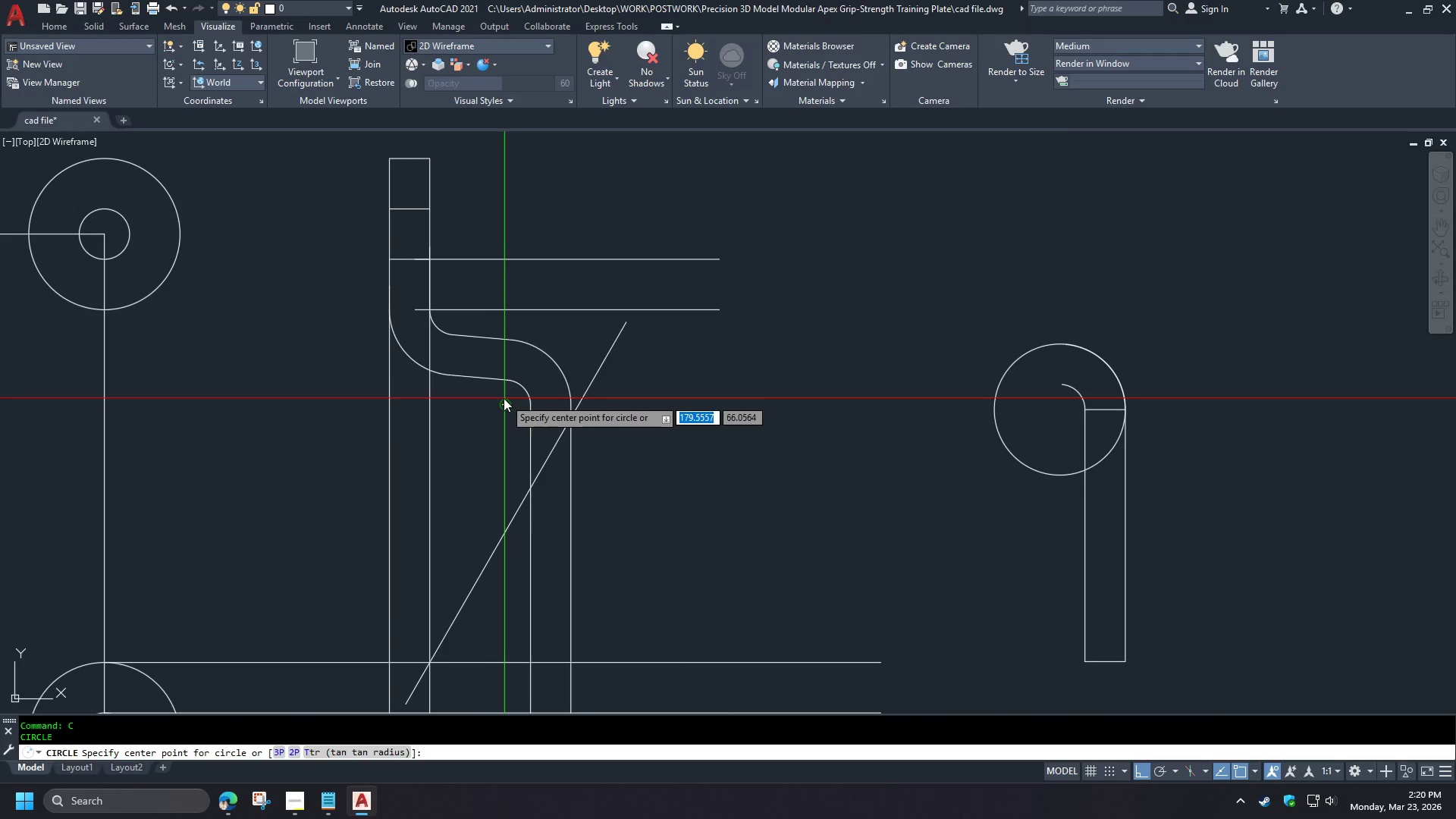 
left_click([502, 400])
 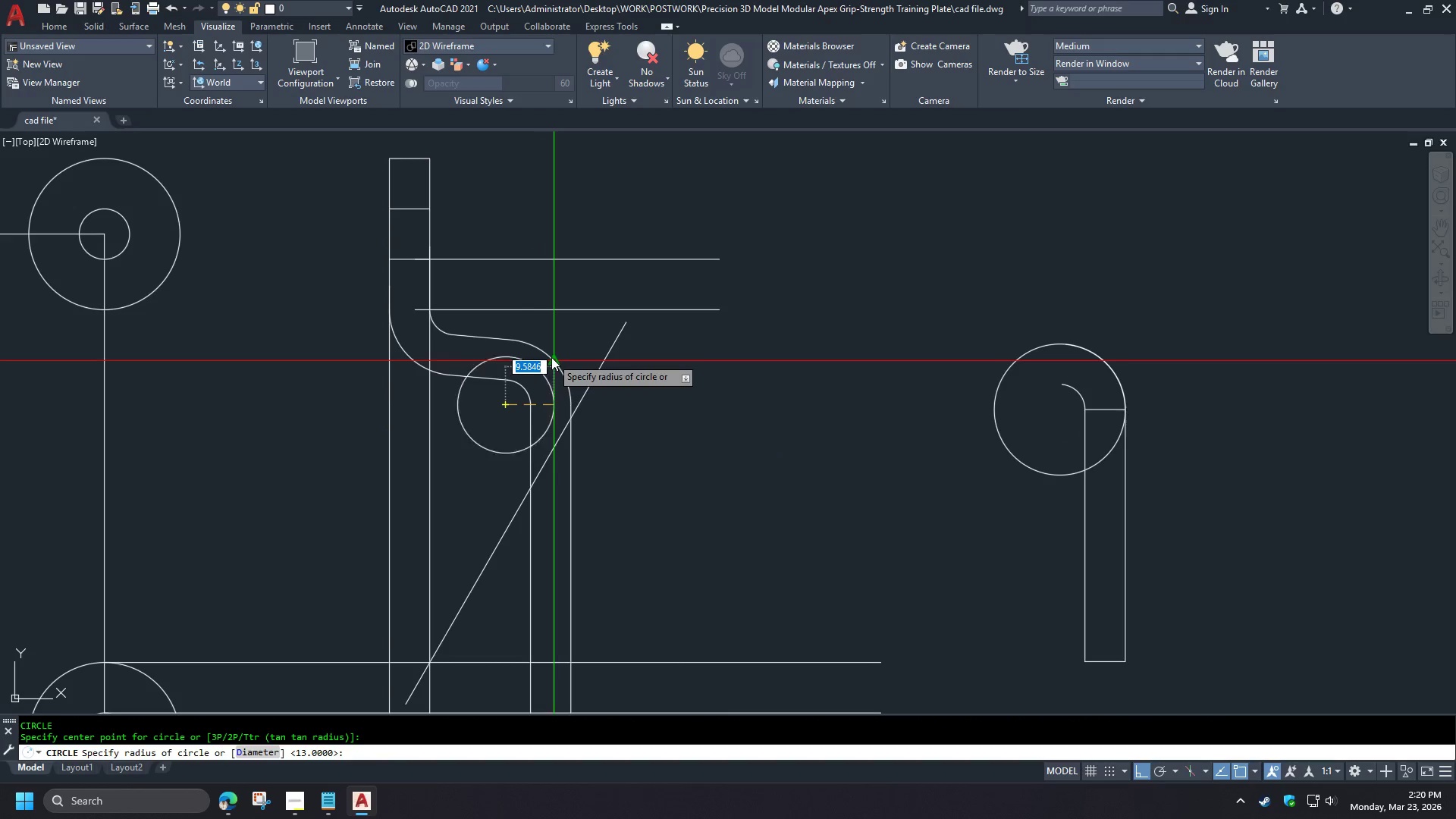 
left_click([551, 357])
 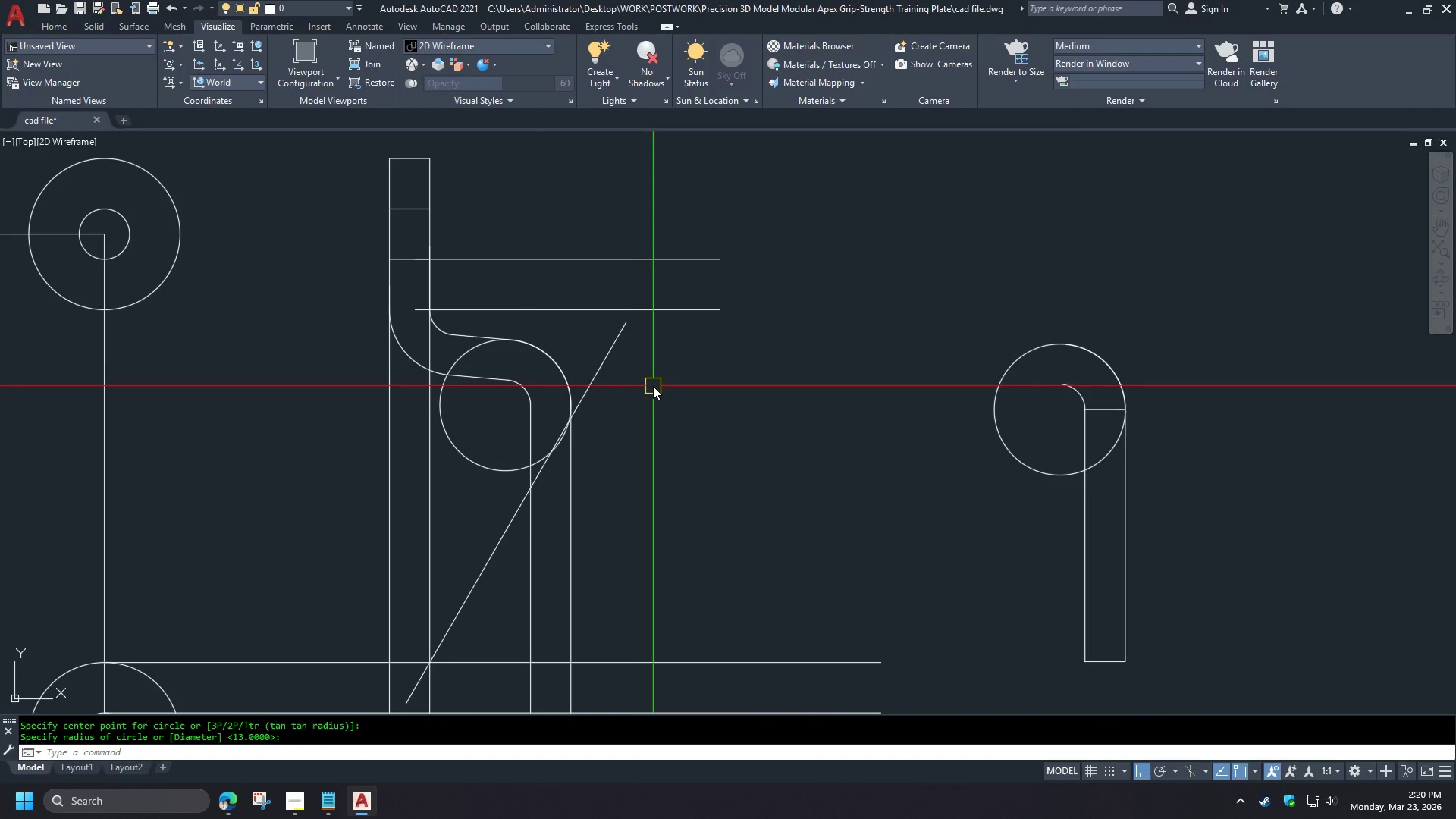 
scroll: coordinate [632, 444], scroll_direction: none, amount: 0.0
 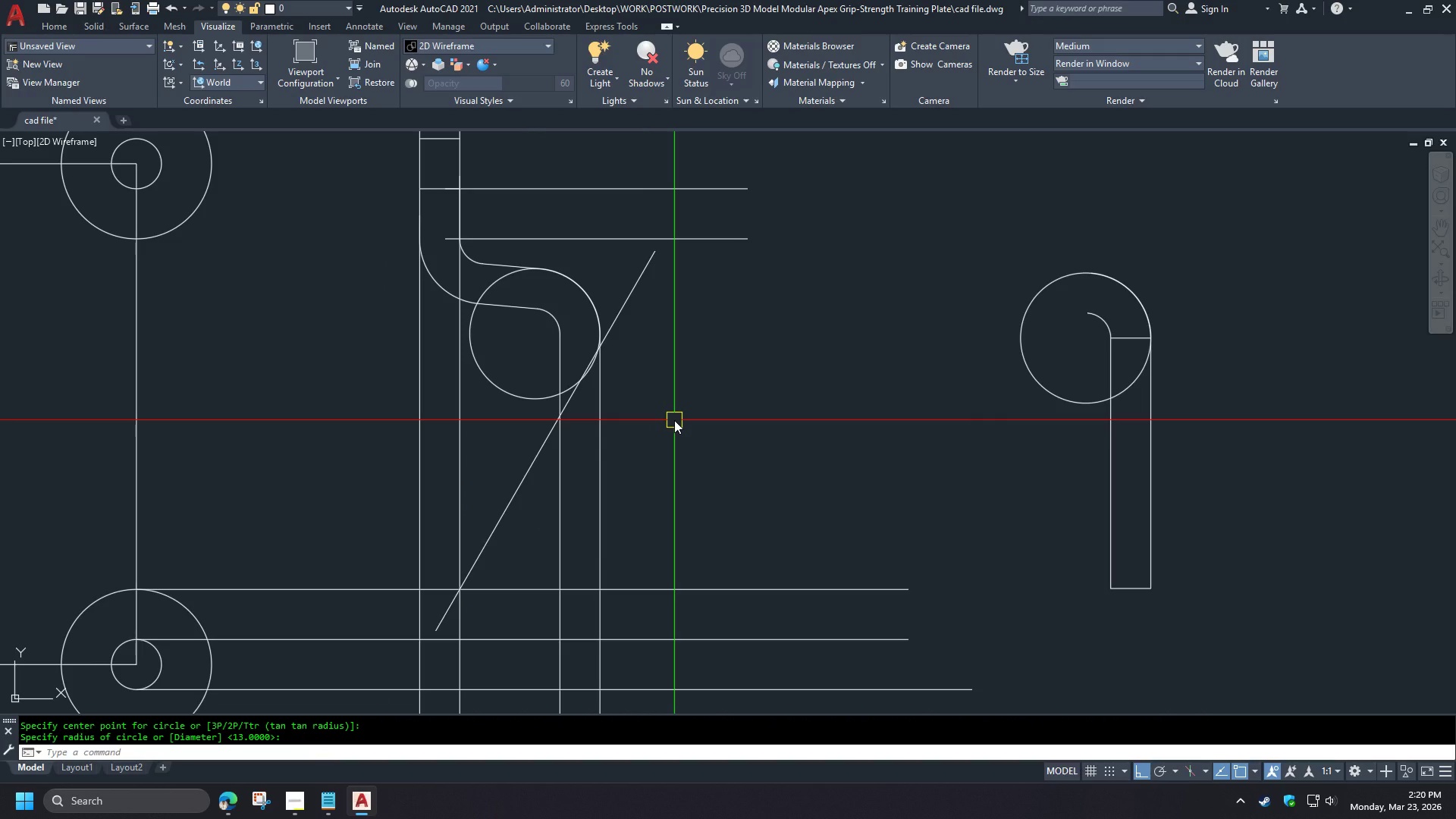 
wait(7.74)
 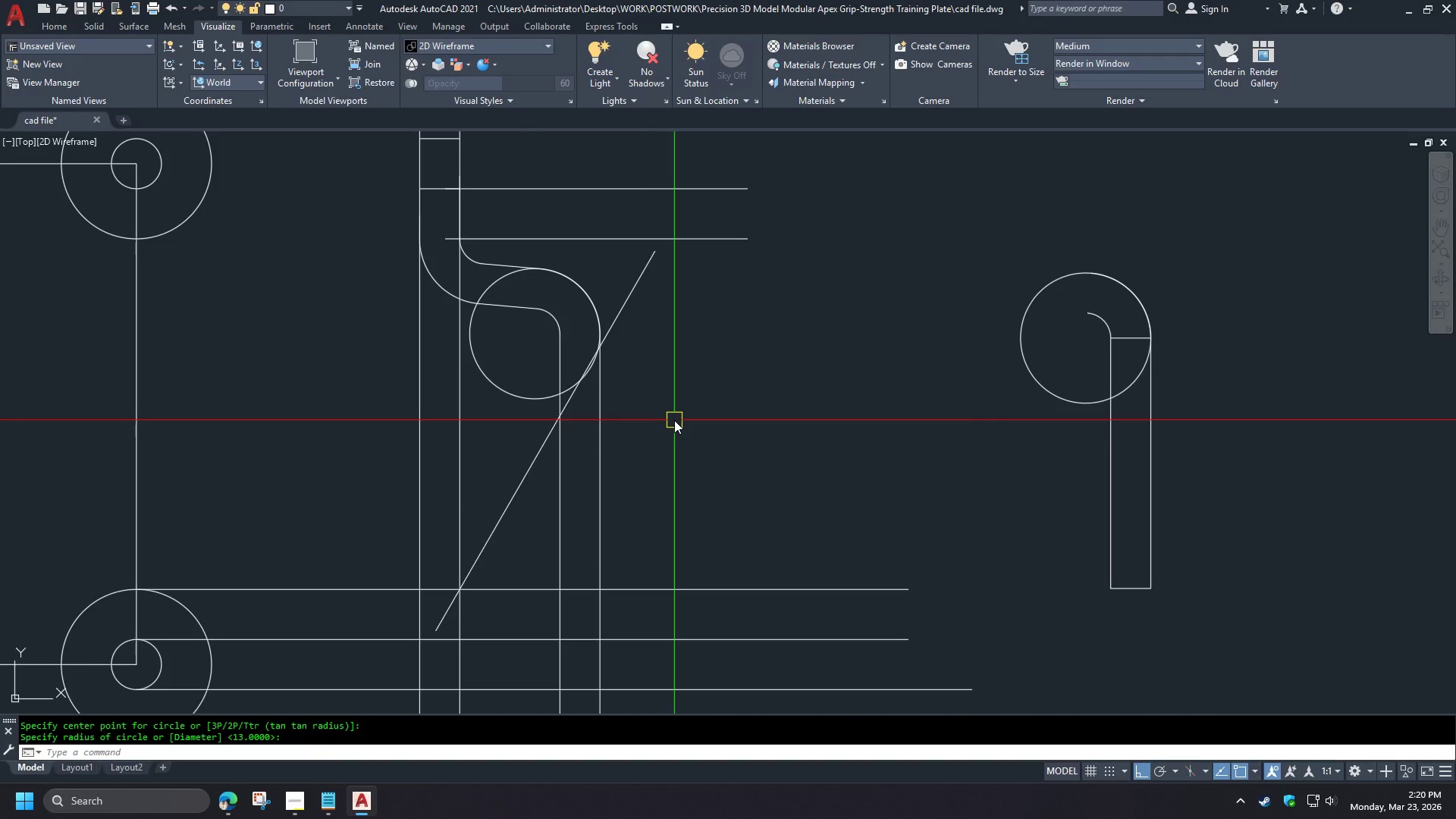 
left_click([533, 455])
 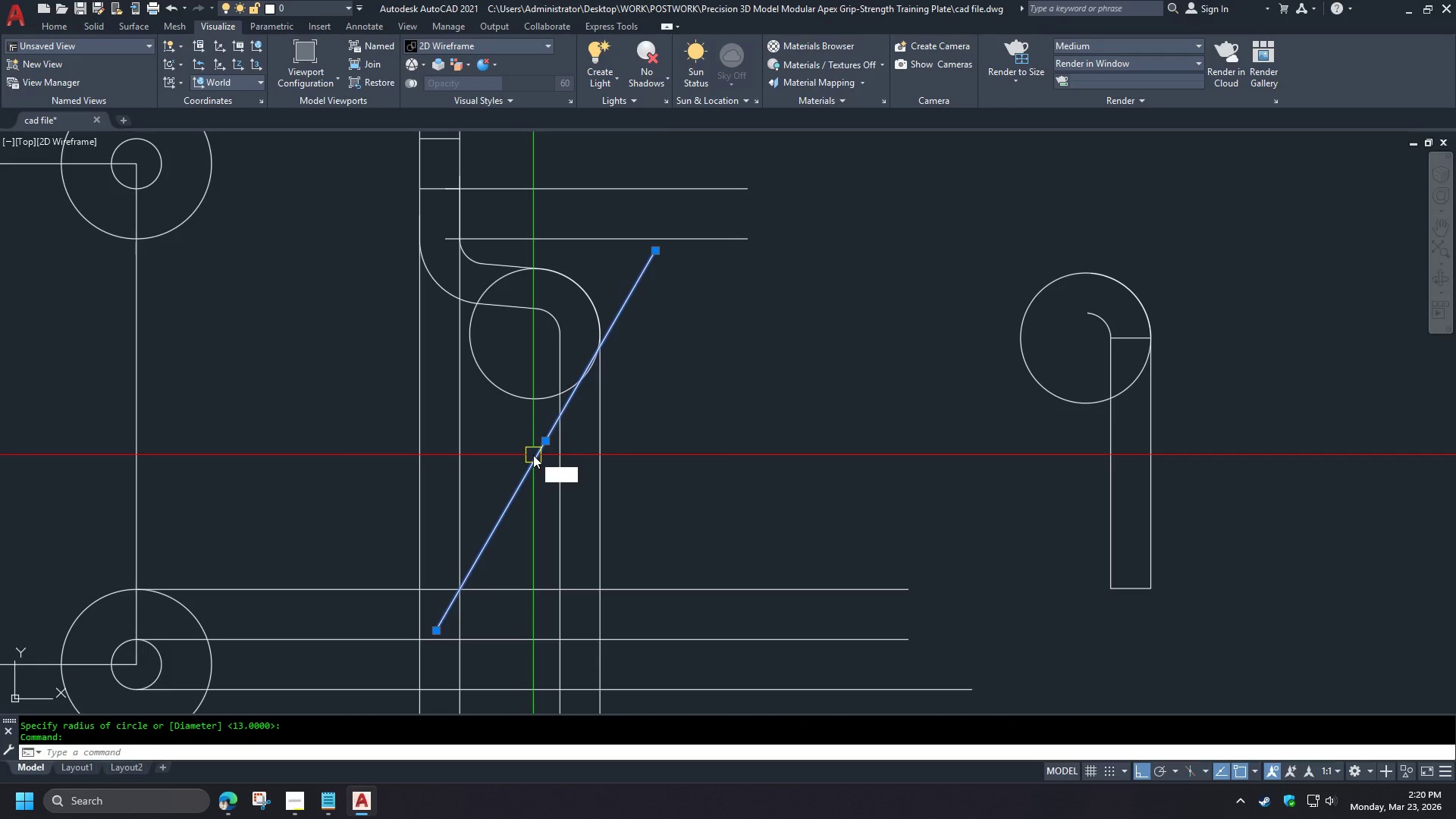 
key(E)
 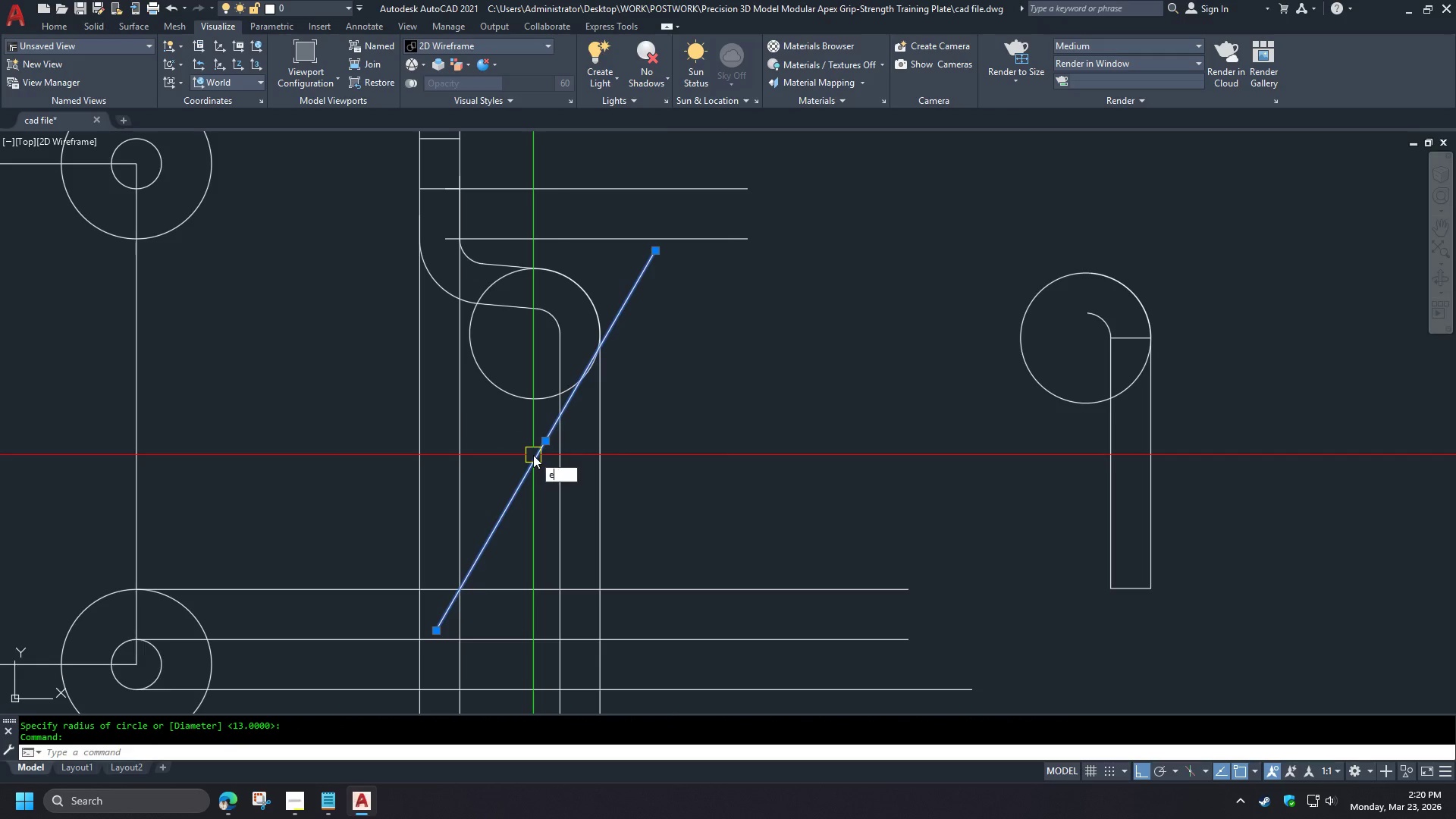 
key(Space)
 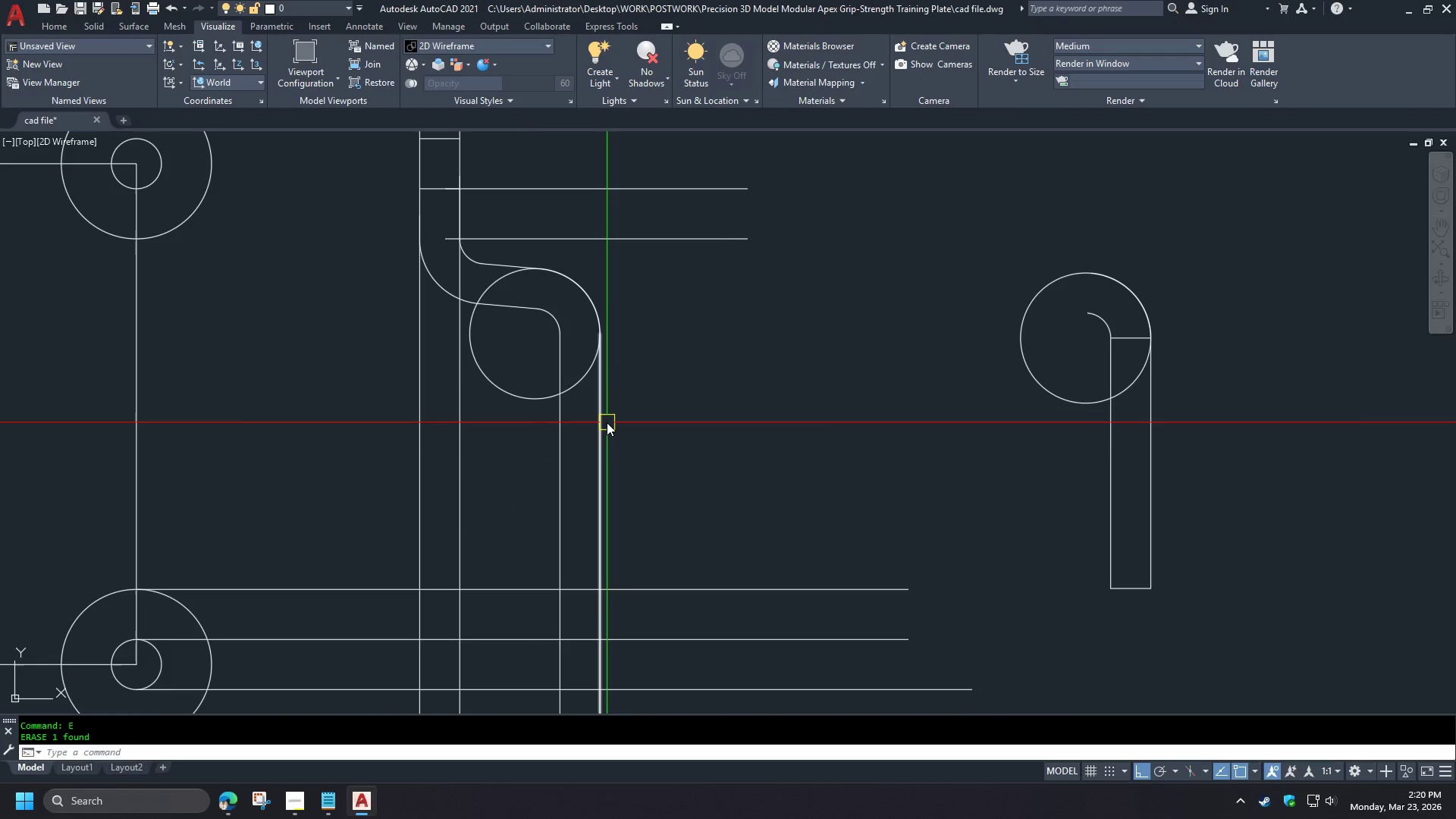 
left_click([601, 422])
 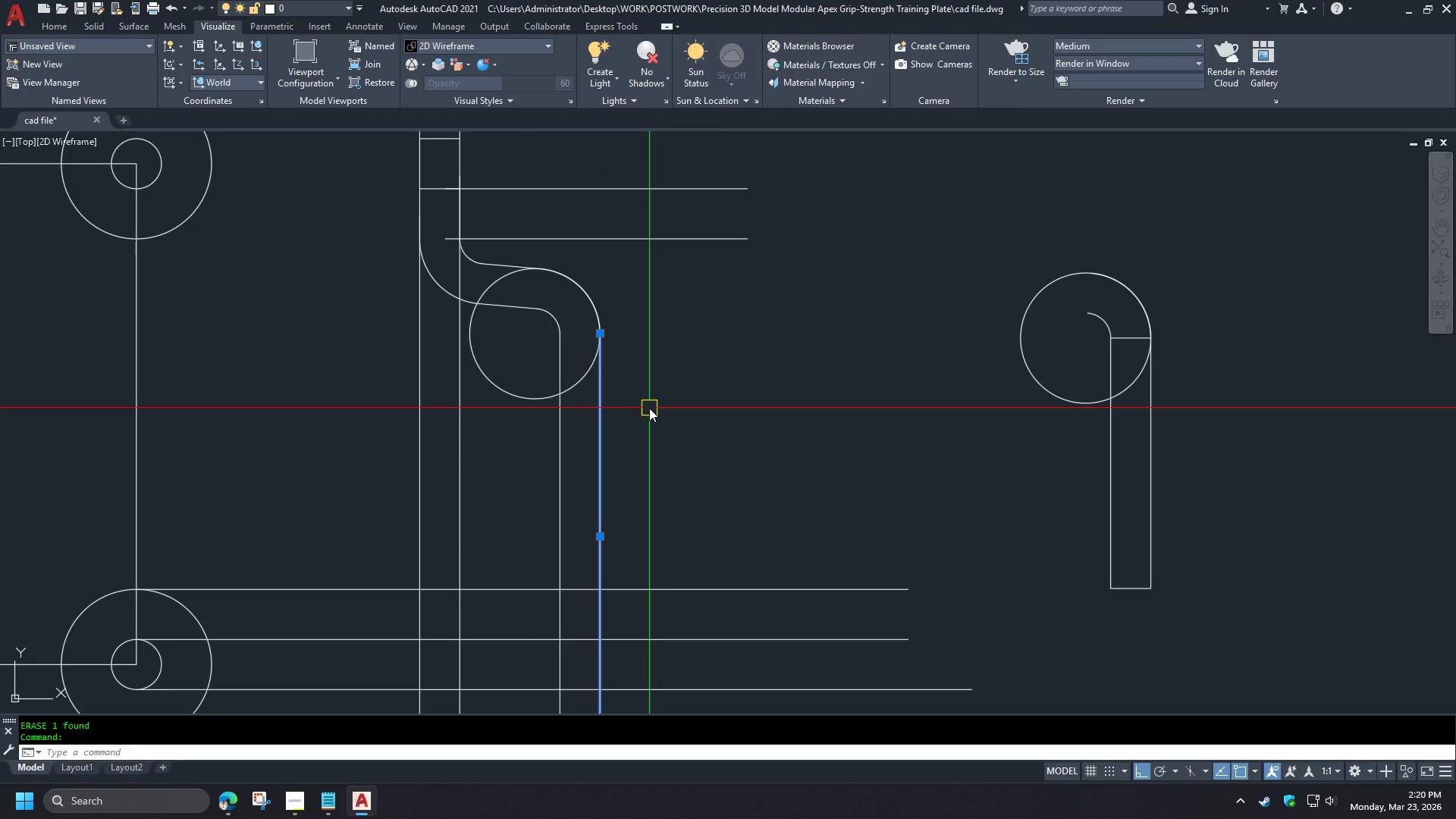 
type(ro )
 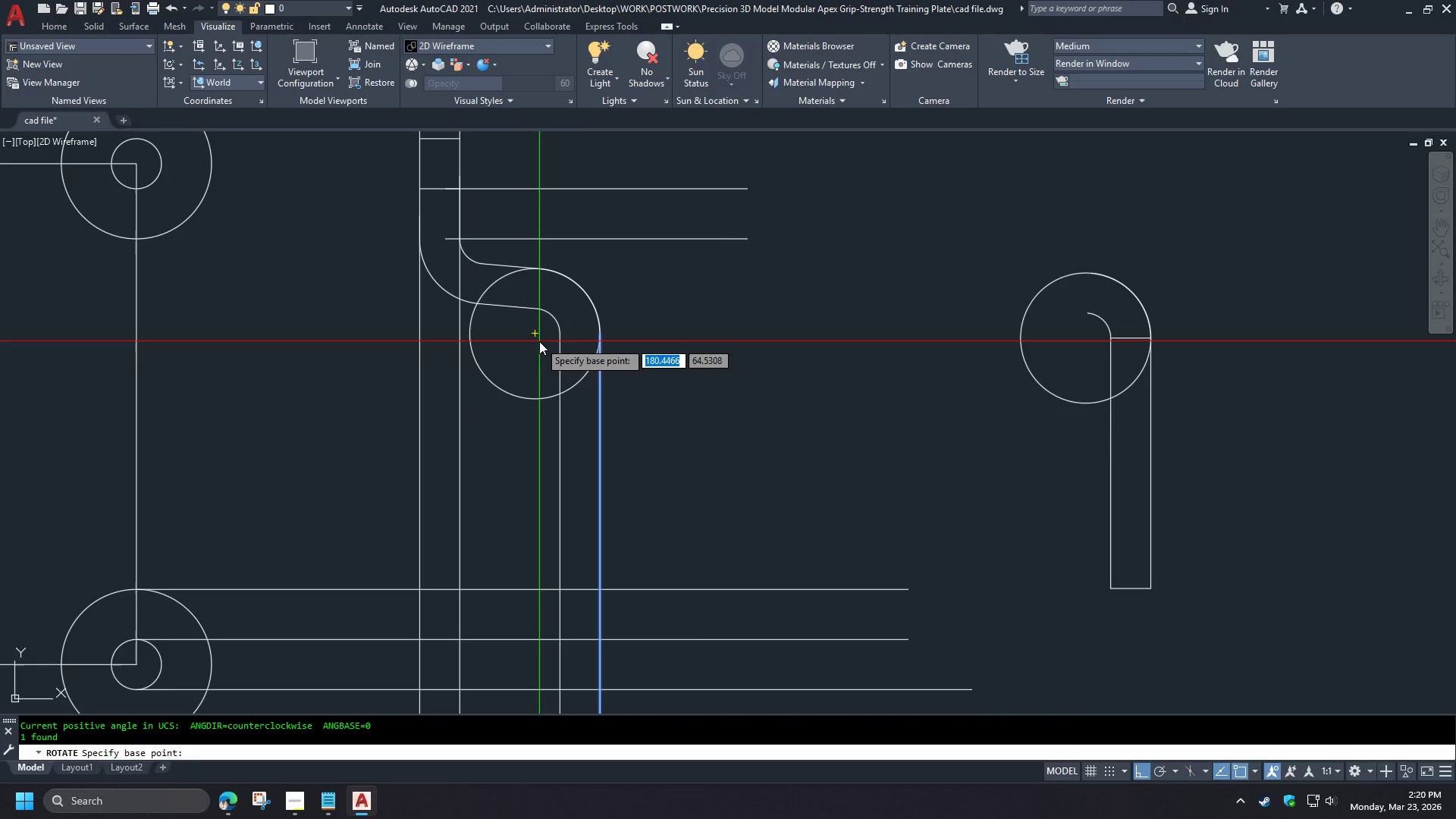 
left_click([539, 340])
 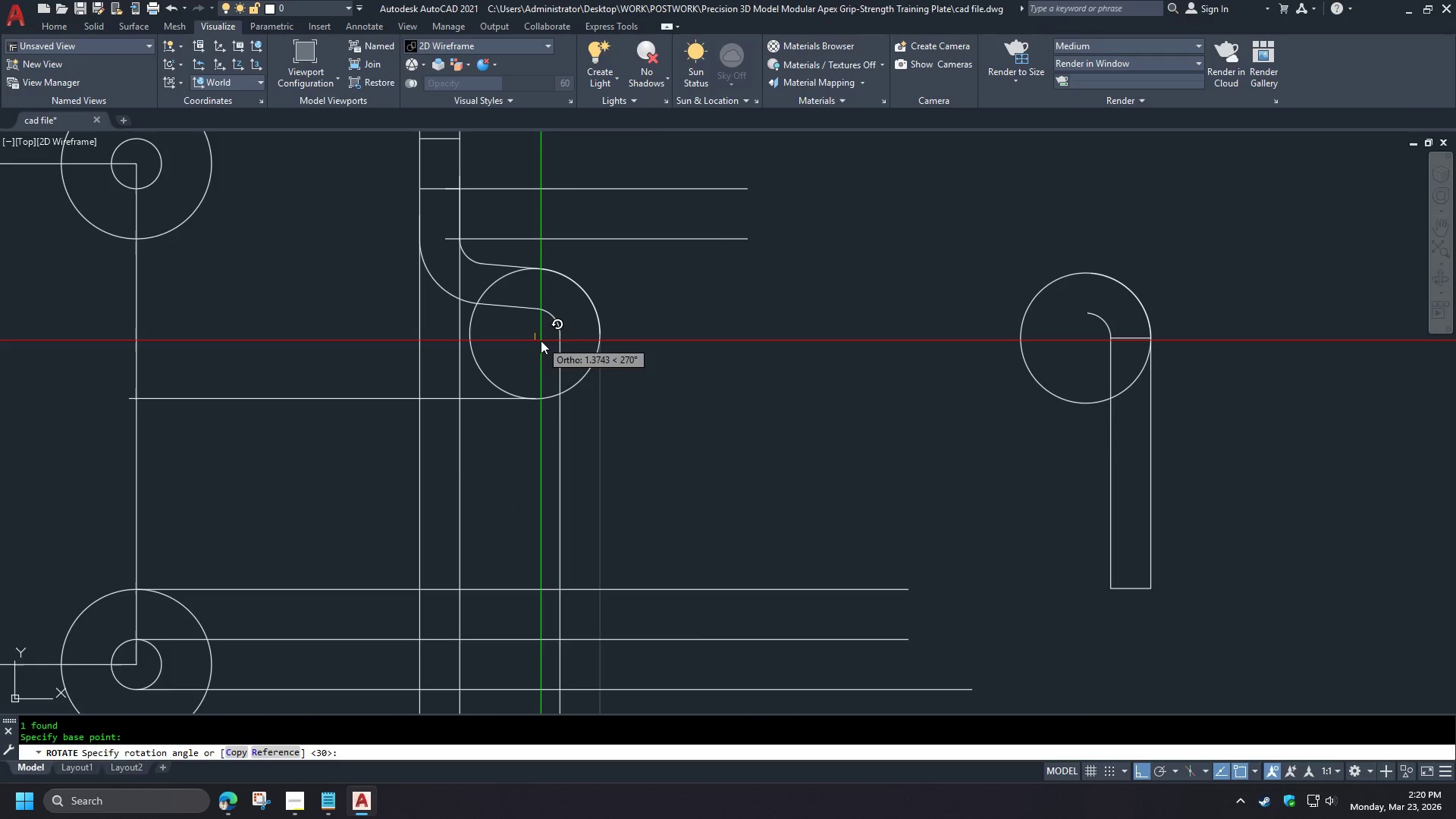 
key(C)
 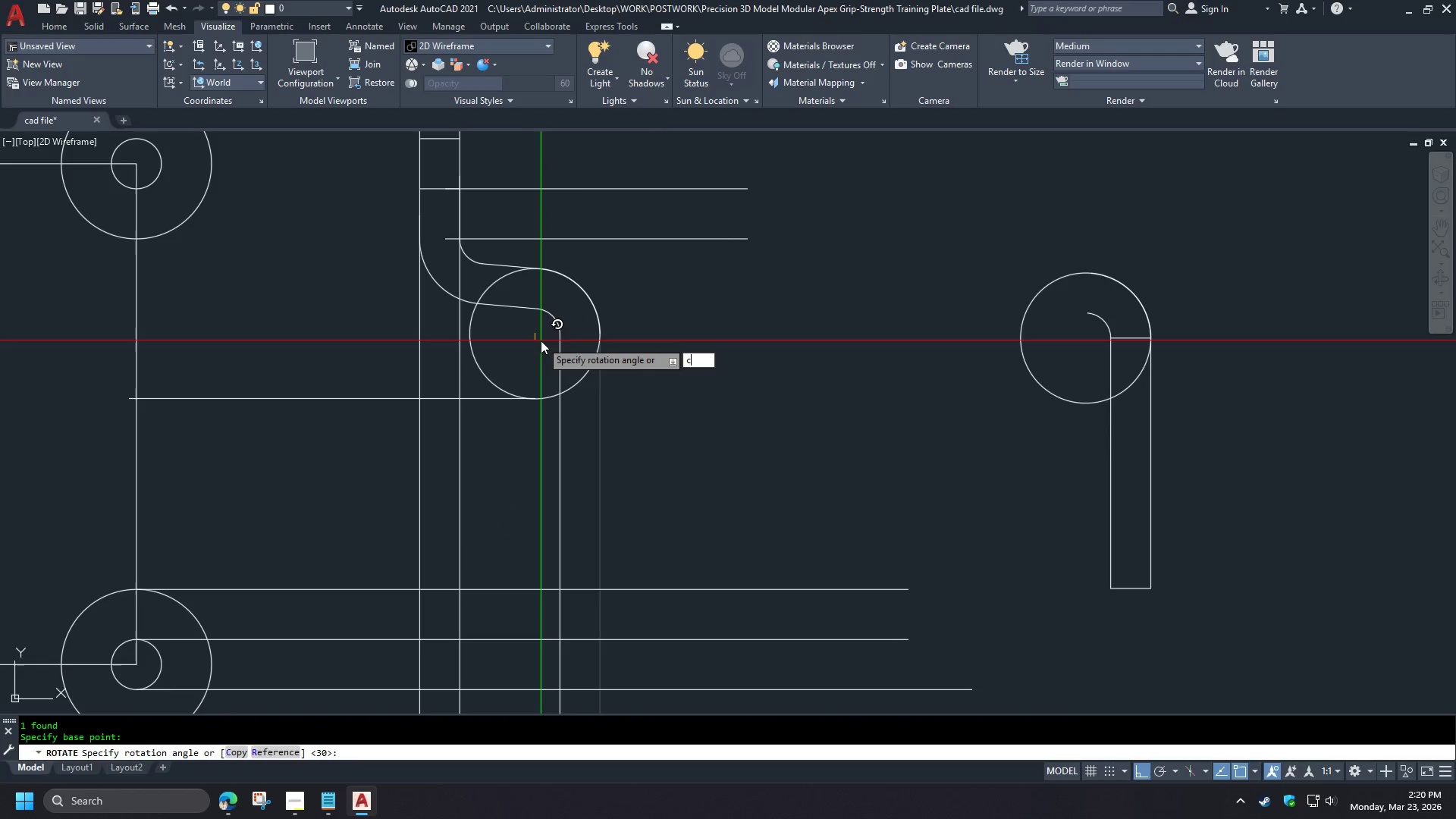 
key(Space)
 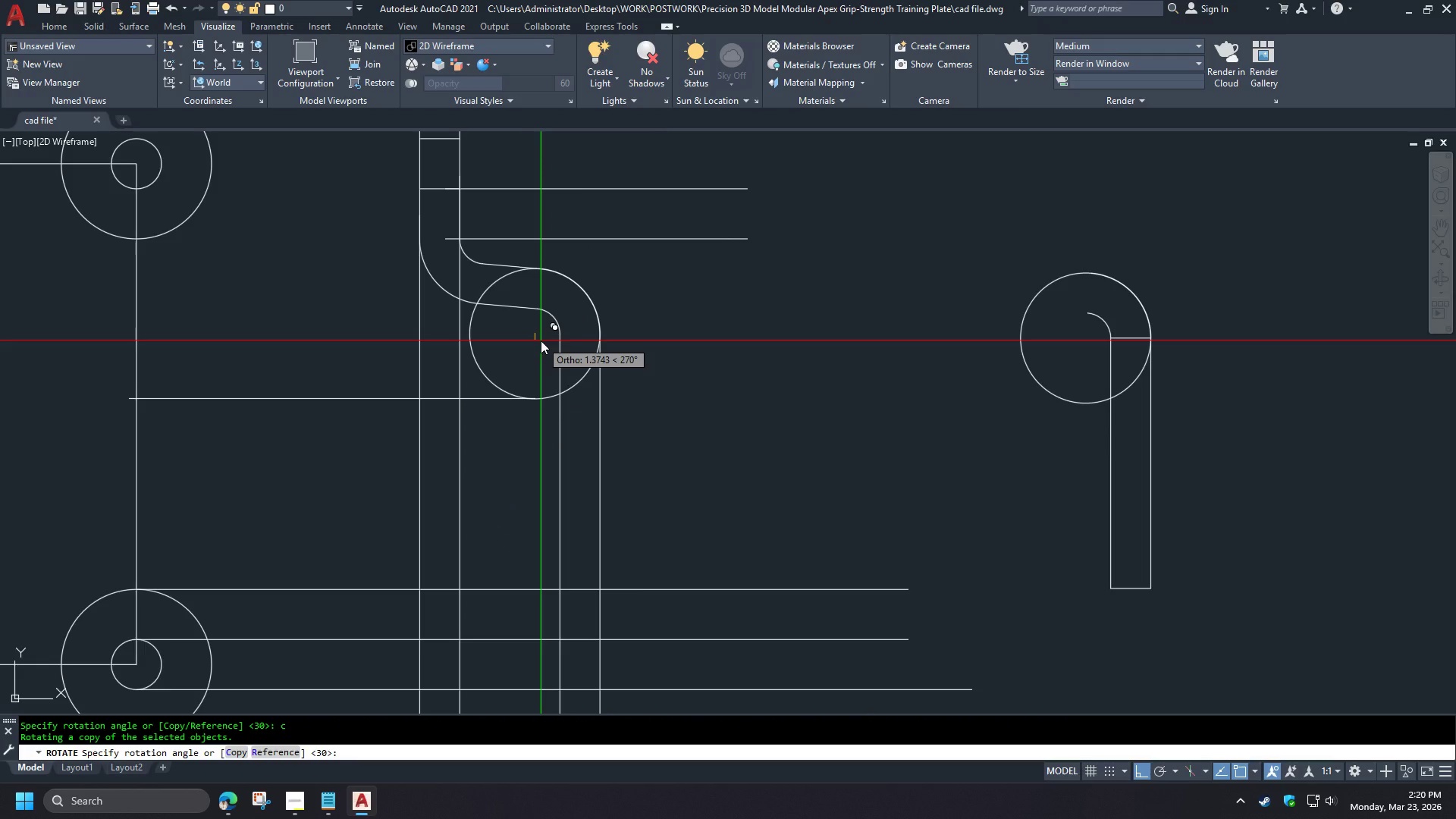 
key(NumpadSubtract)
 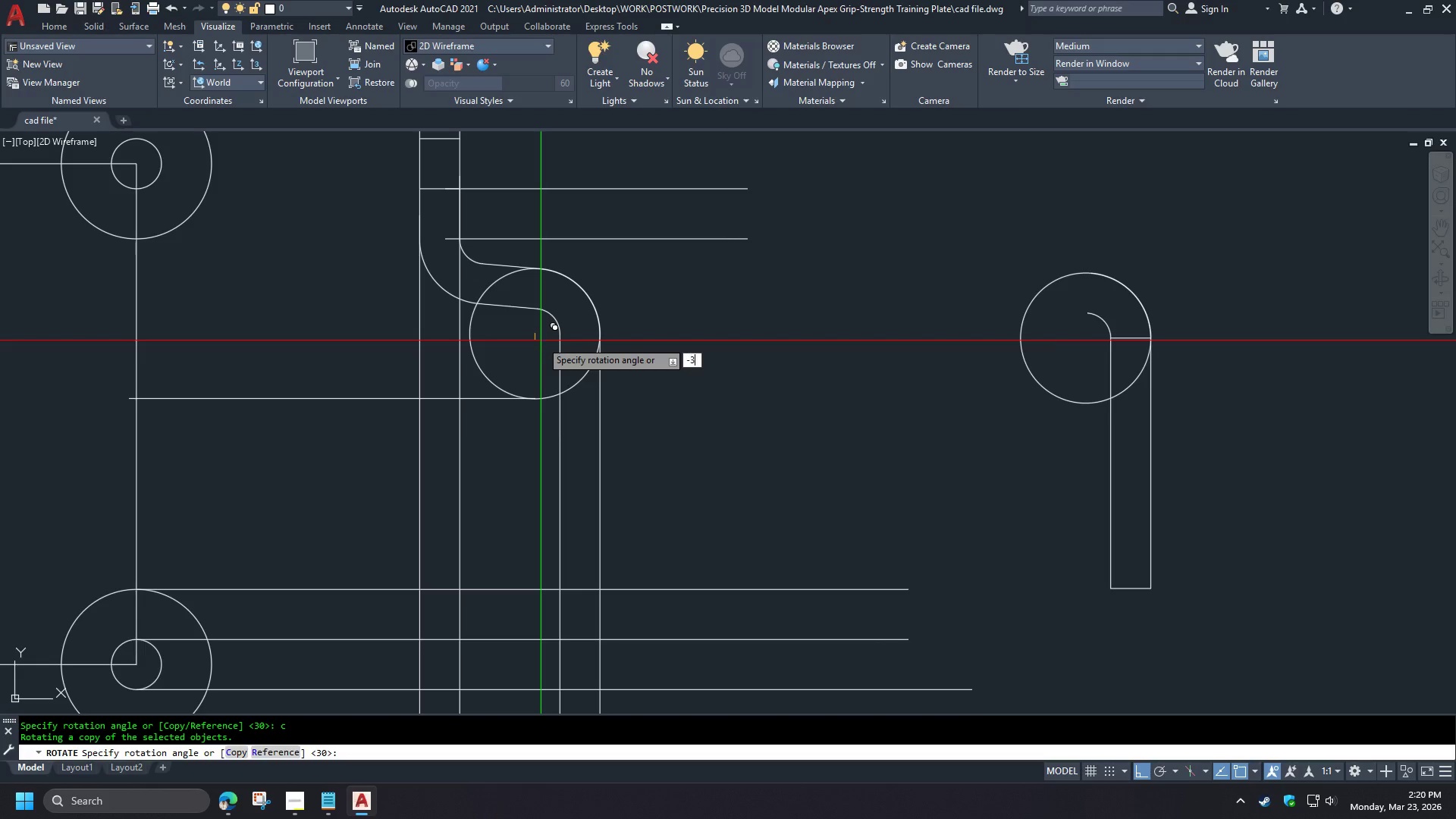 
key(Numpad3)
 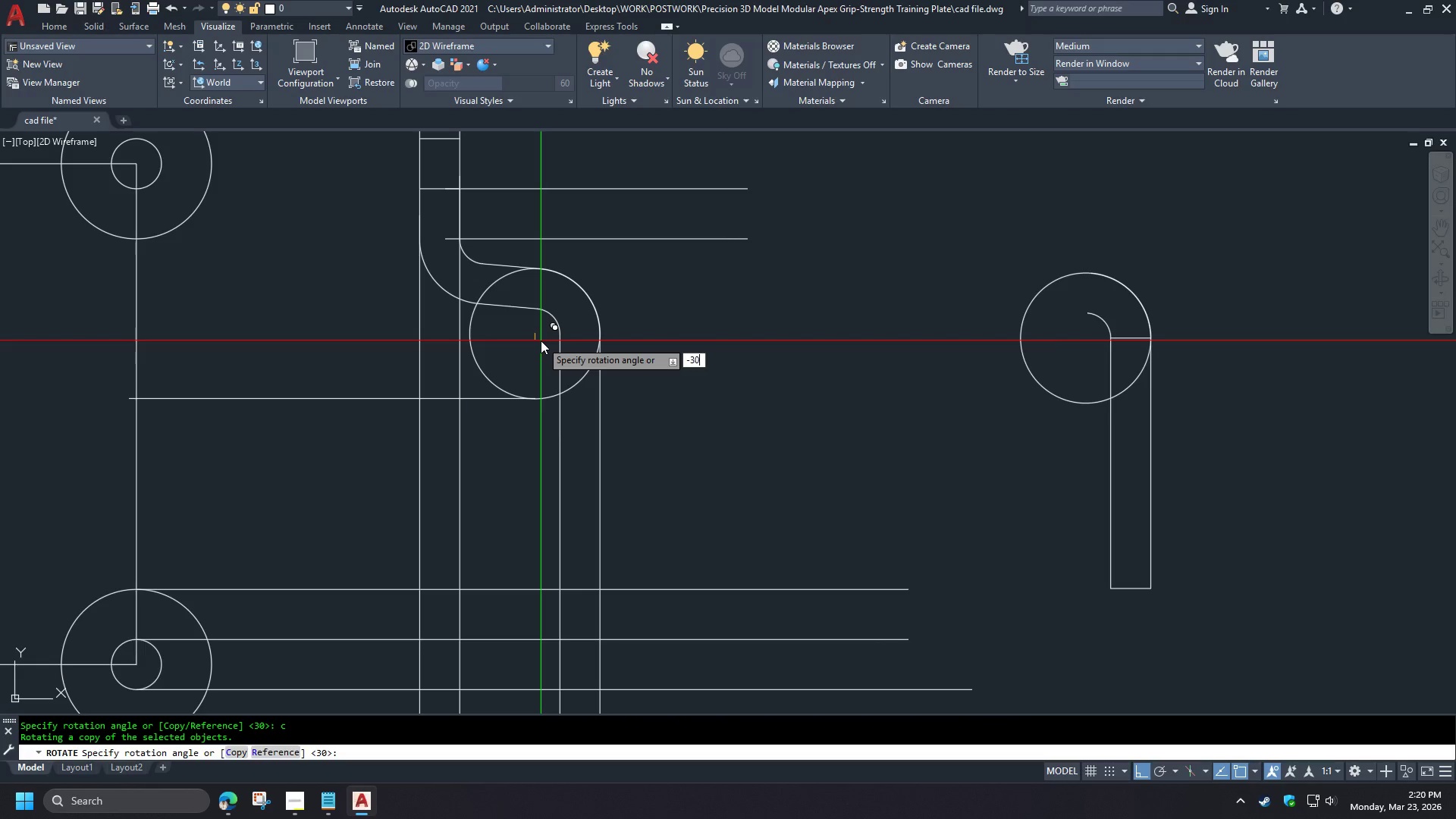 
key(Numpad0)
 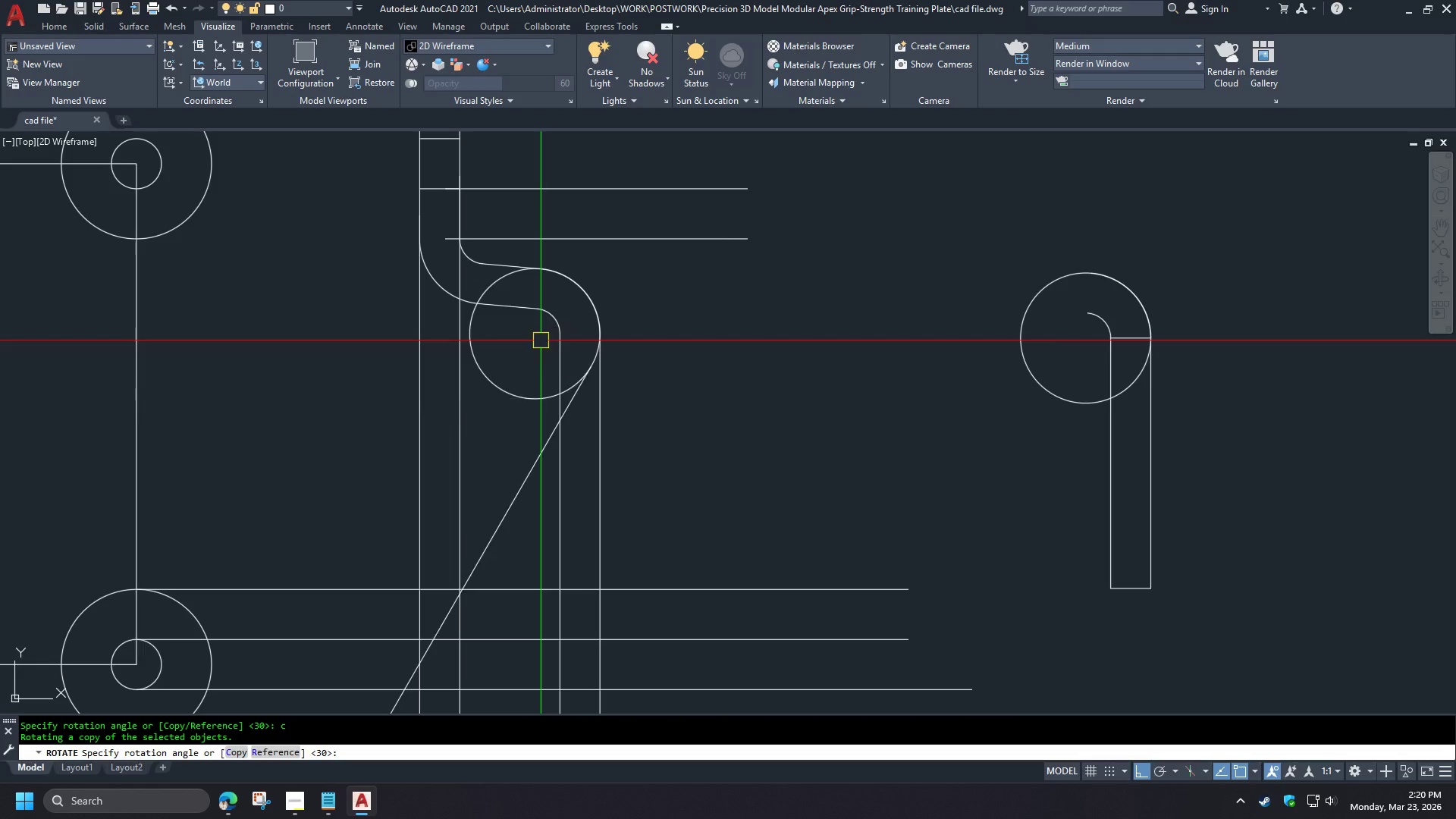 
key(Space)
 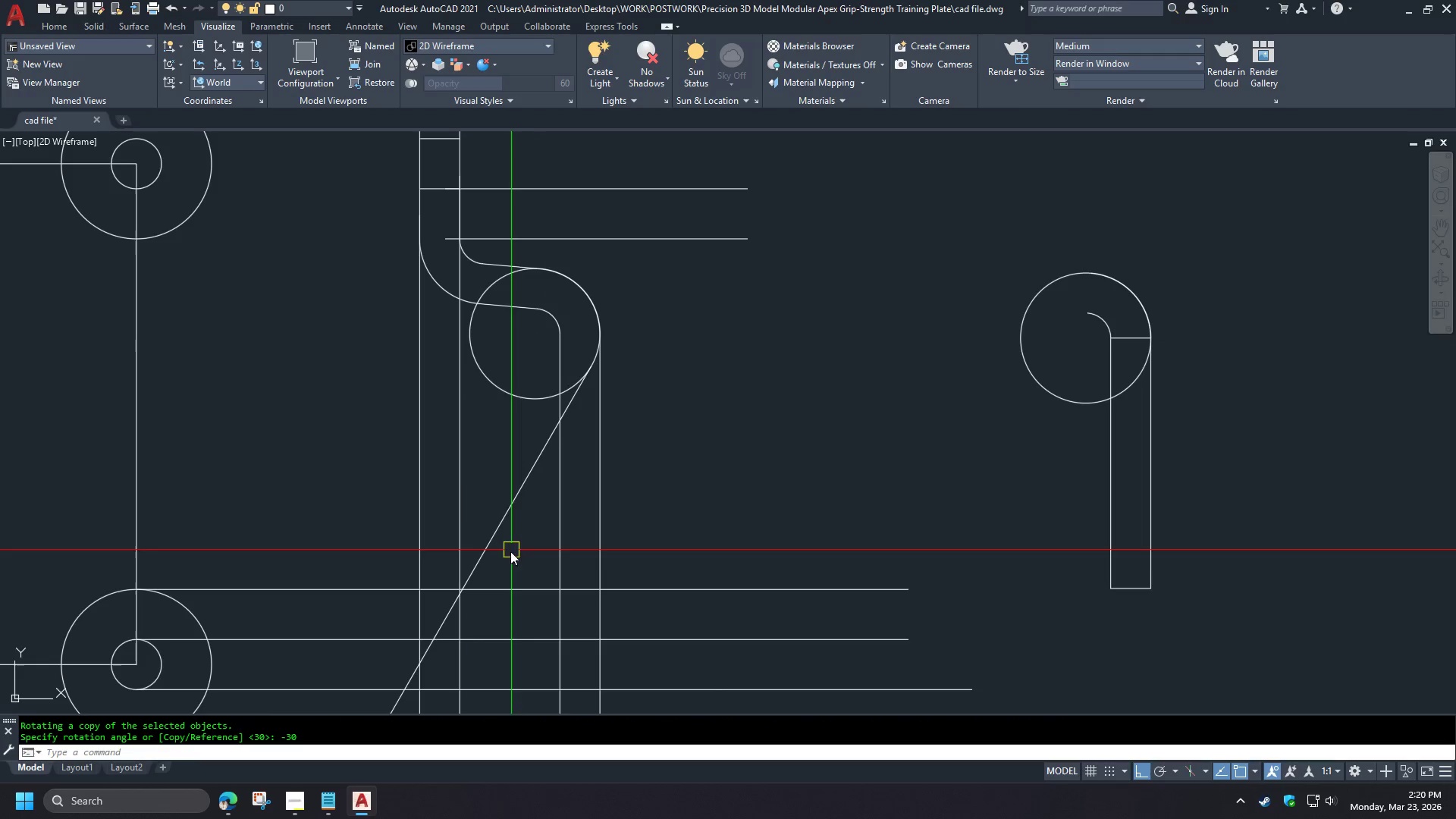 
left_click([496, 589])
 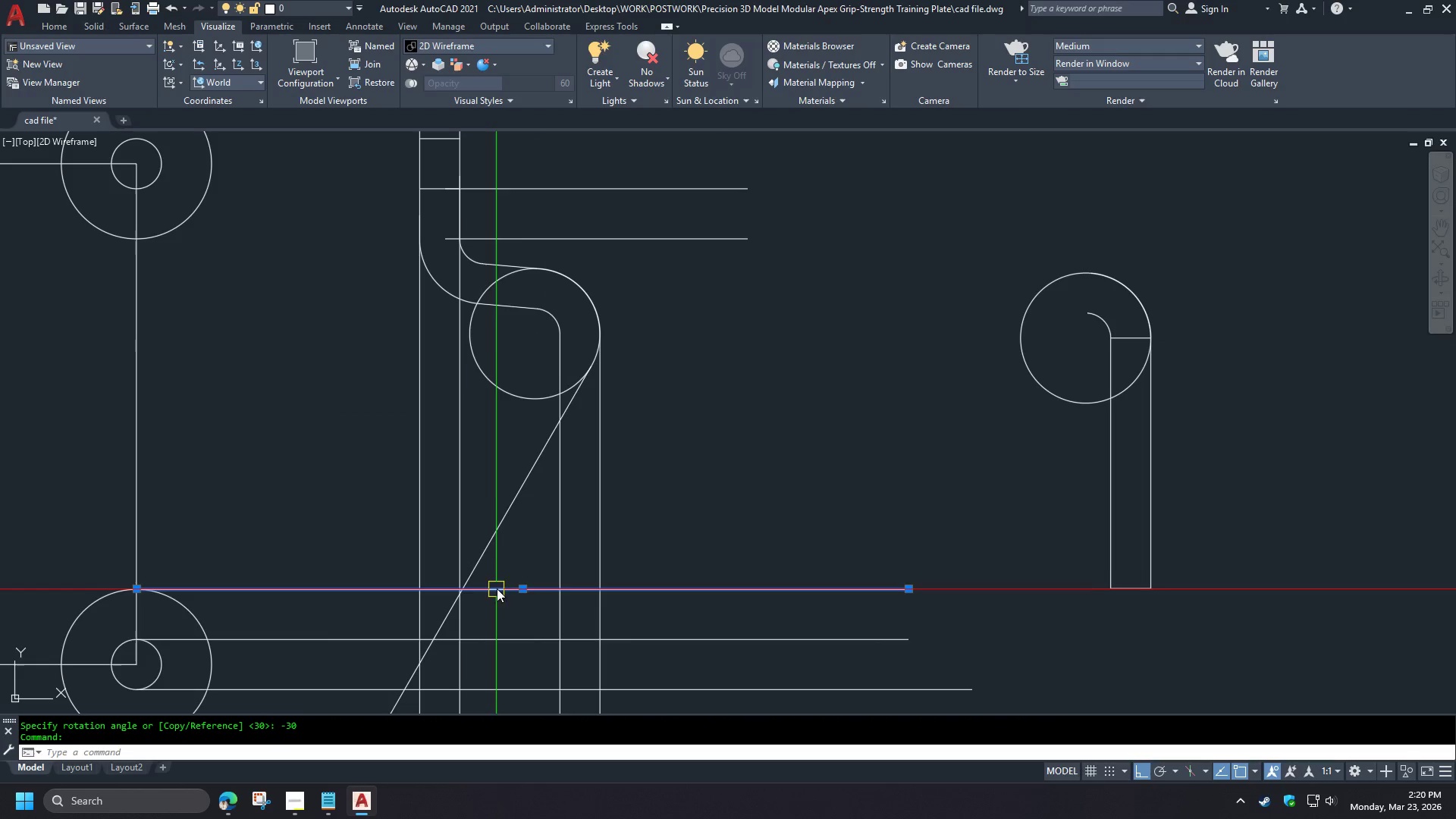 
key(E)
 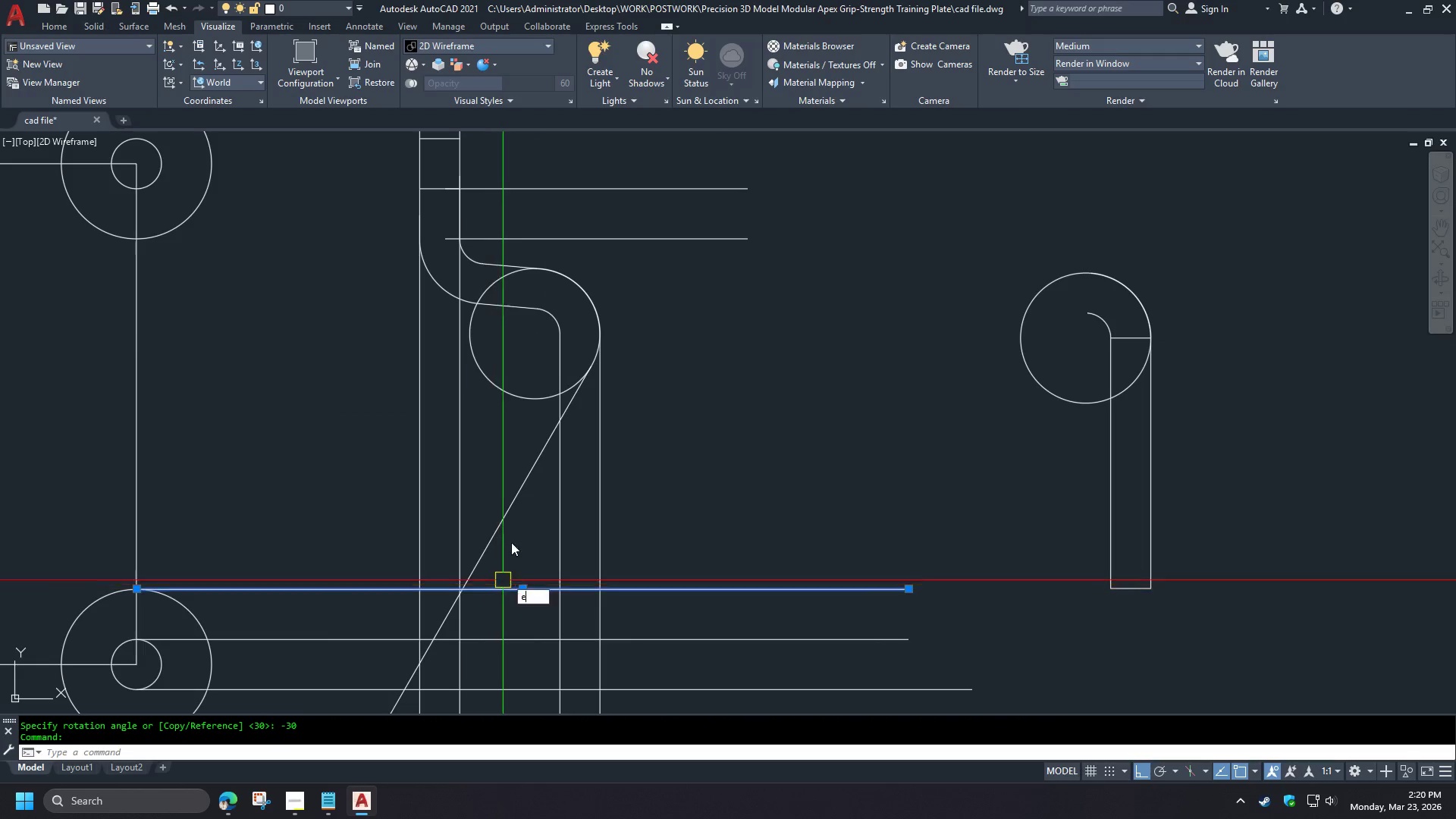 
key(Space)
 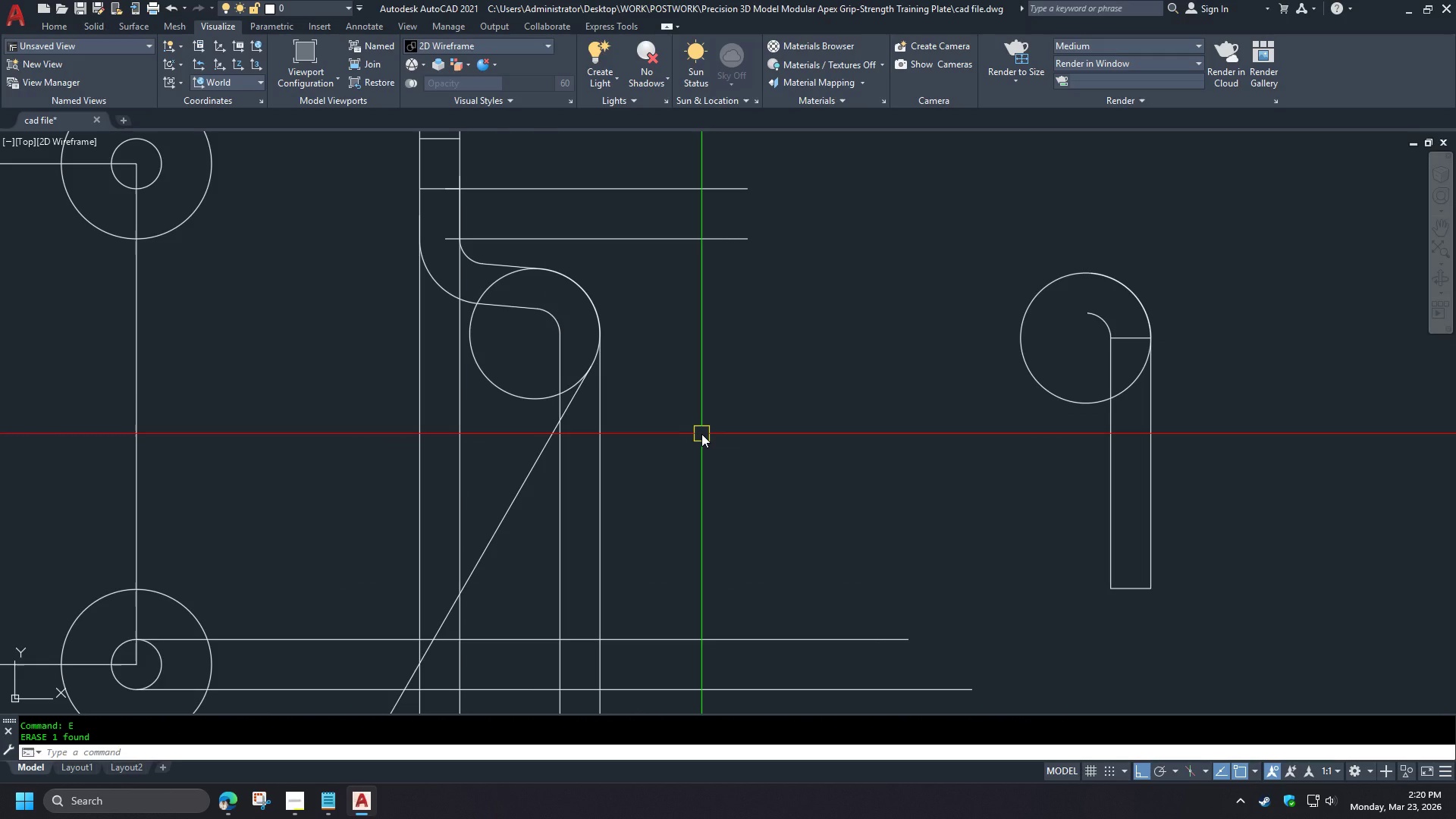 
scroll: coordinate [606, 488], scroll_direction: up, amount: 1.0
 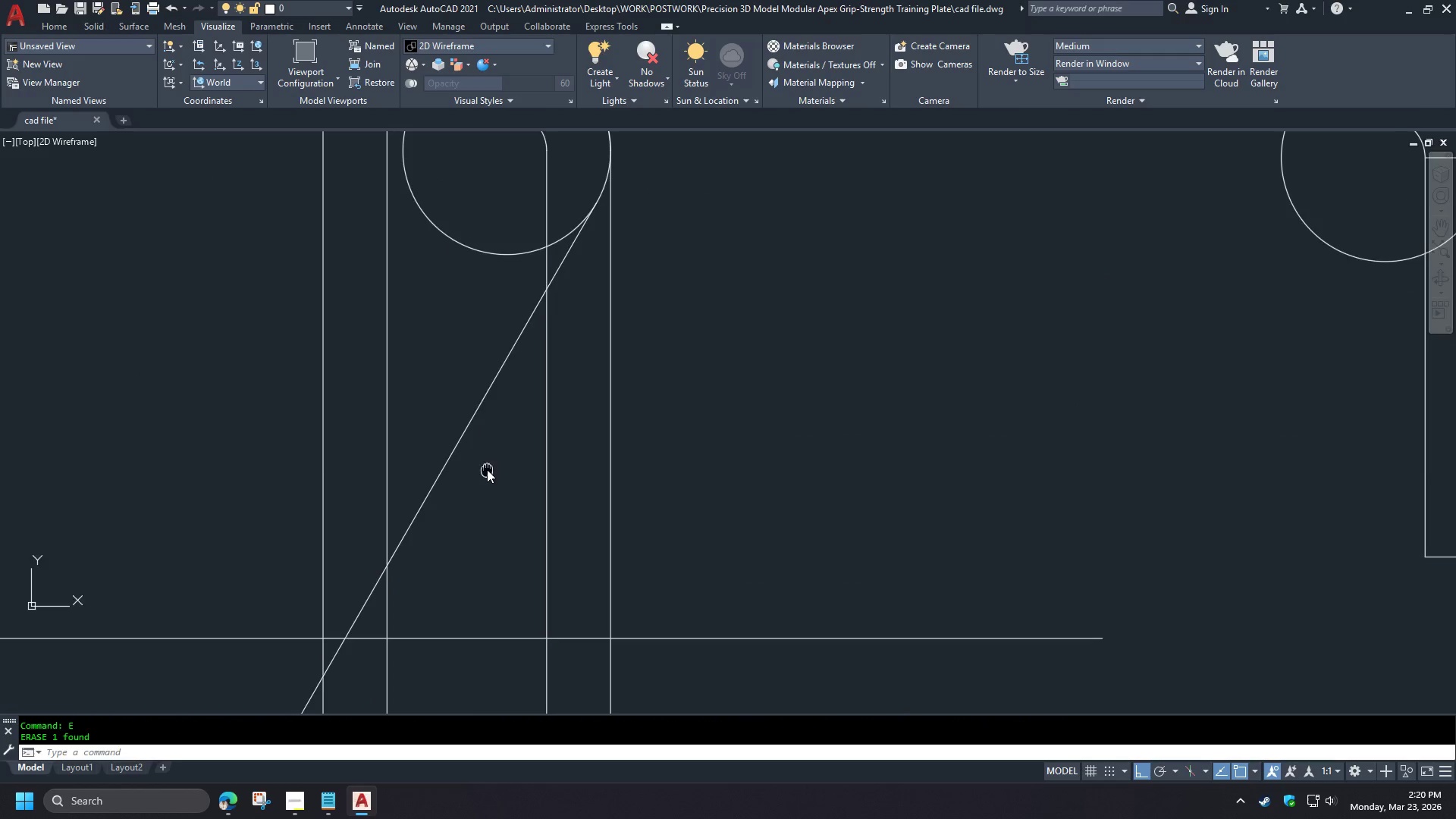 
scroll: coordinate [483, 478], scroll_direction: down, amount: 1.0
 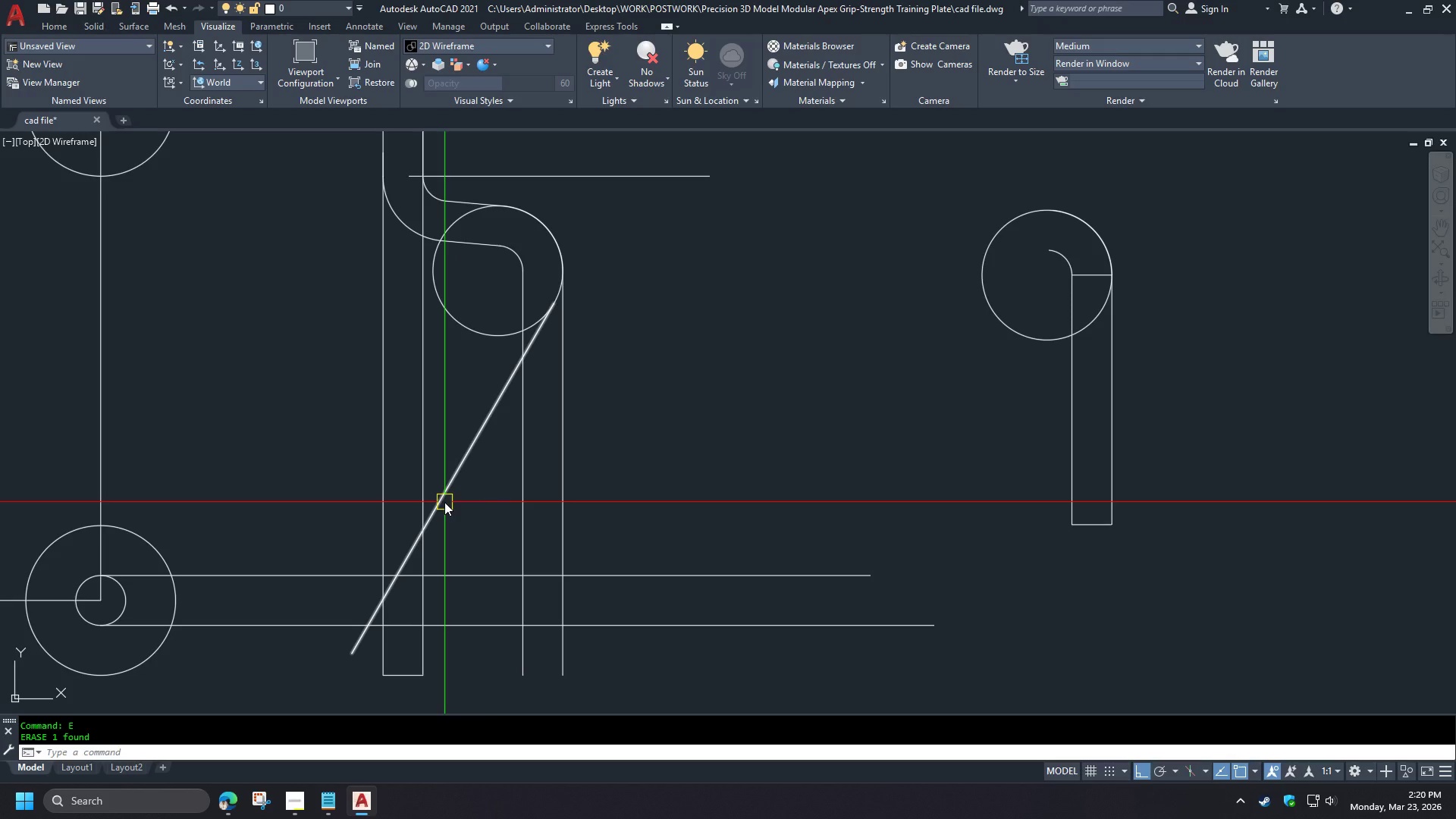 
hold_key(key=F, duration=15.23)
 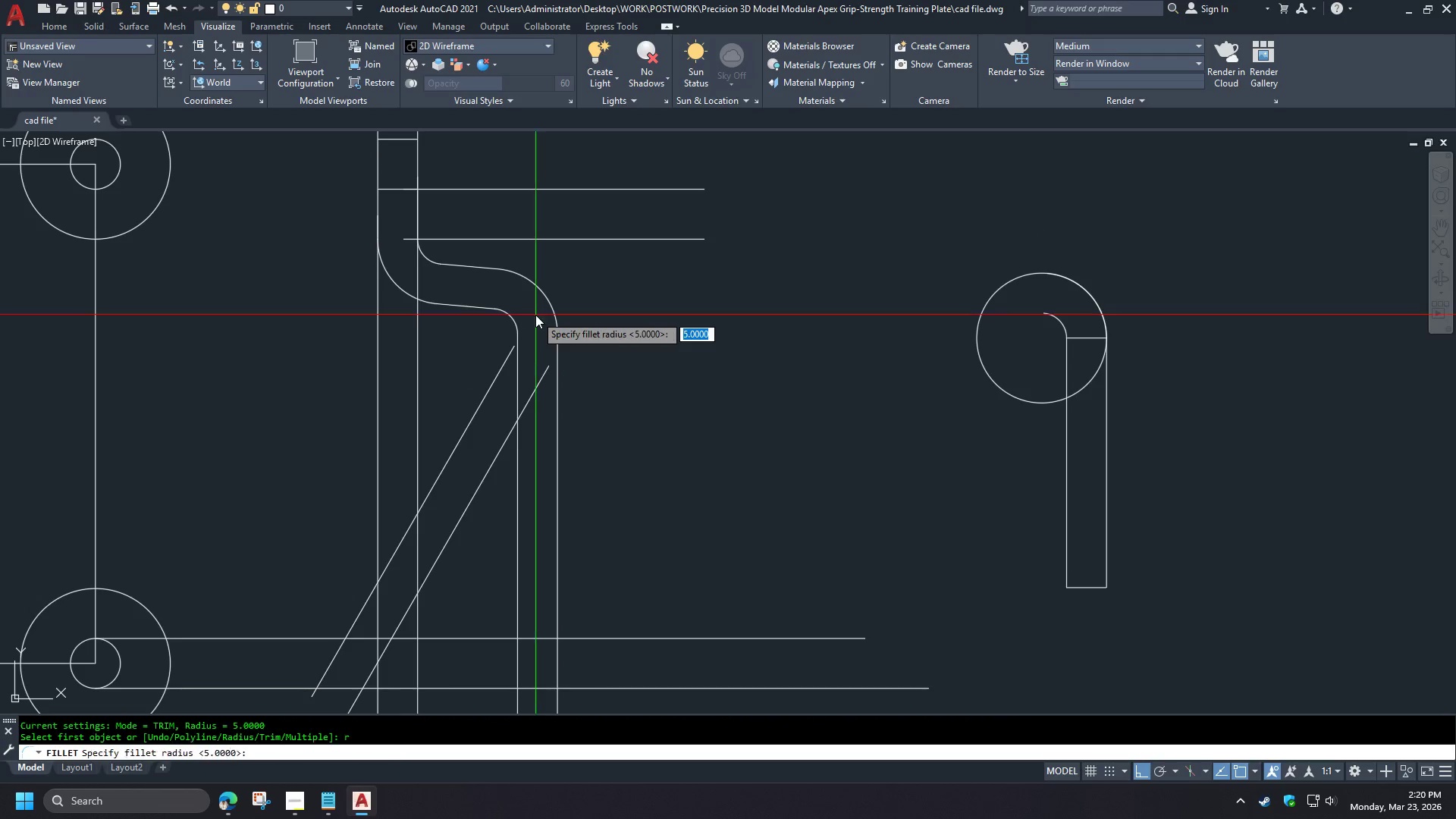 
key(Space)
 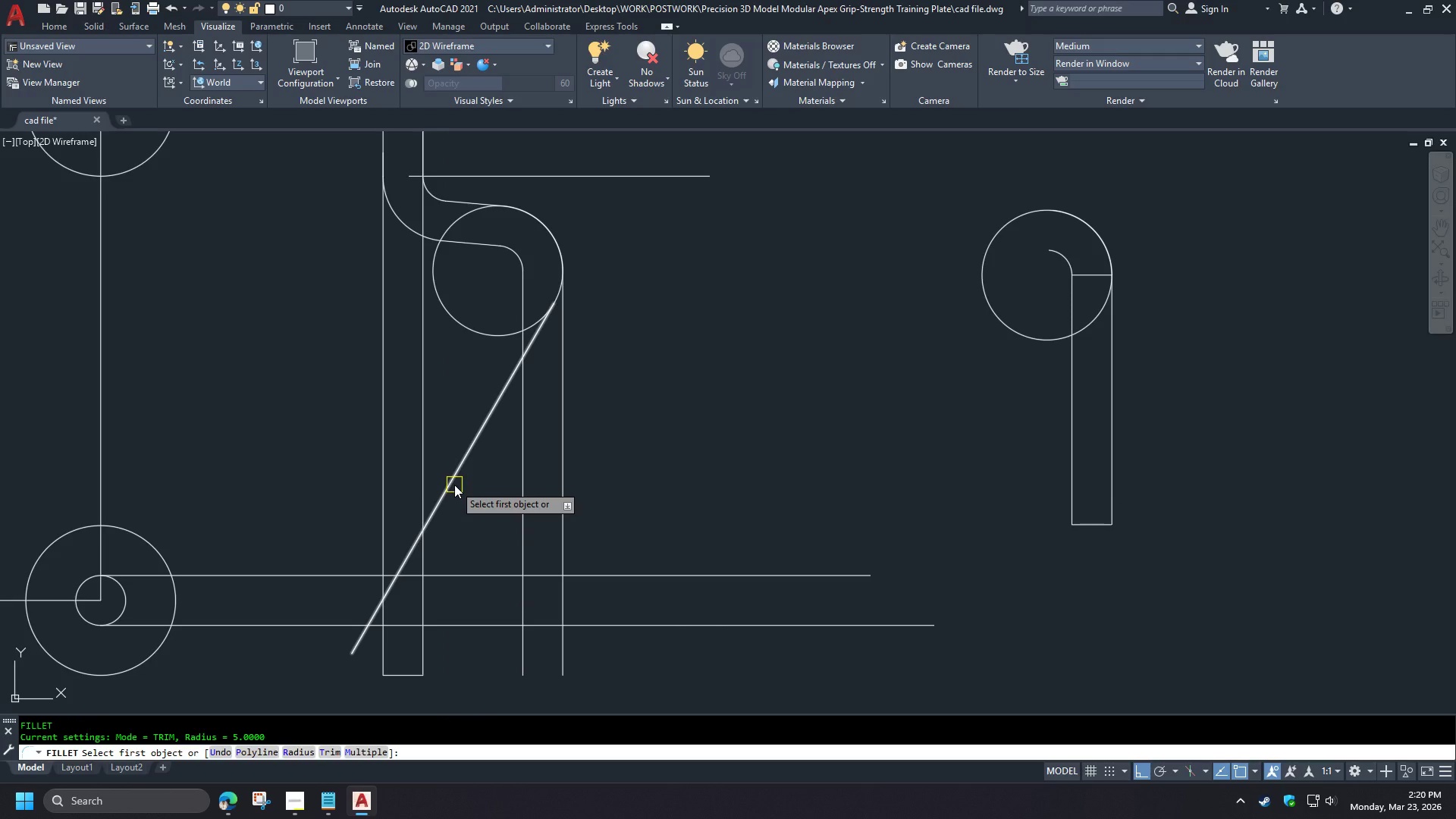 
key(R)
 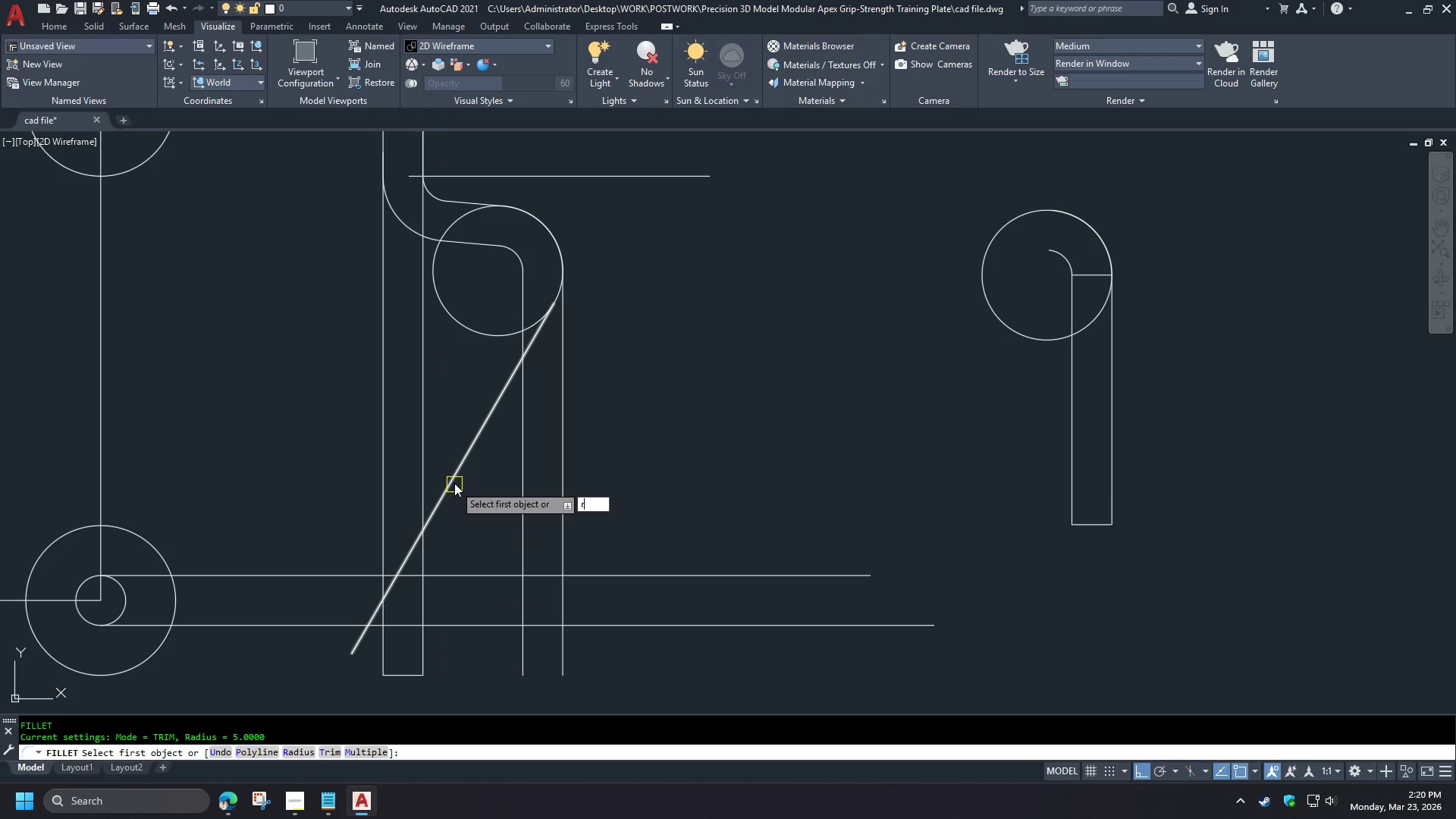 
key(Space)
 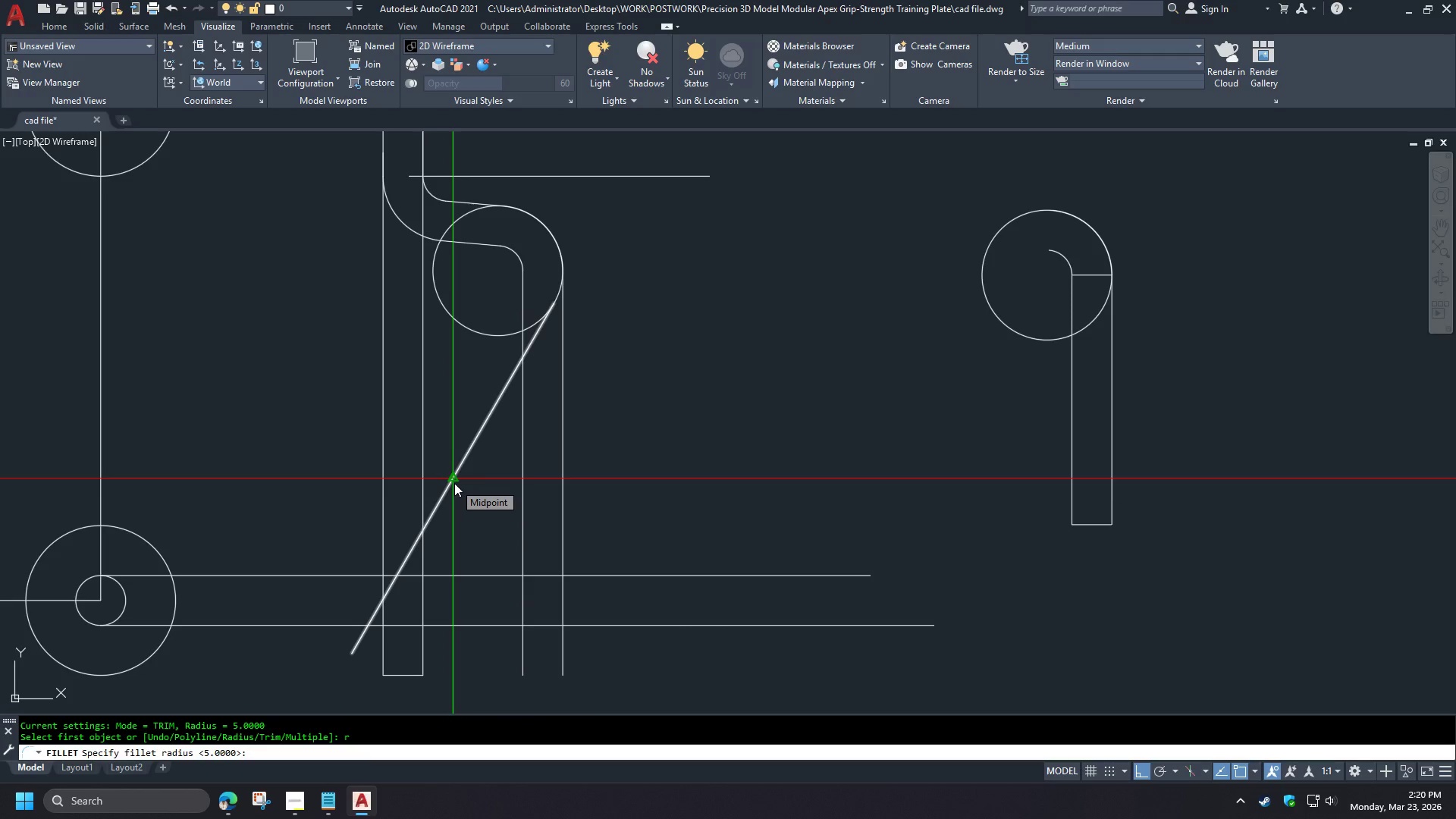 
key(Numpad1)
 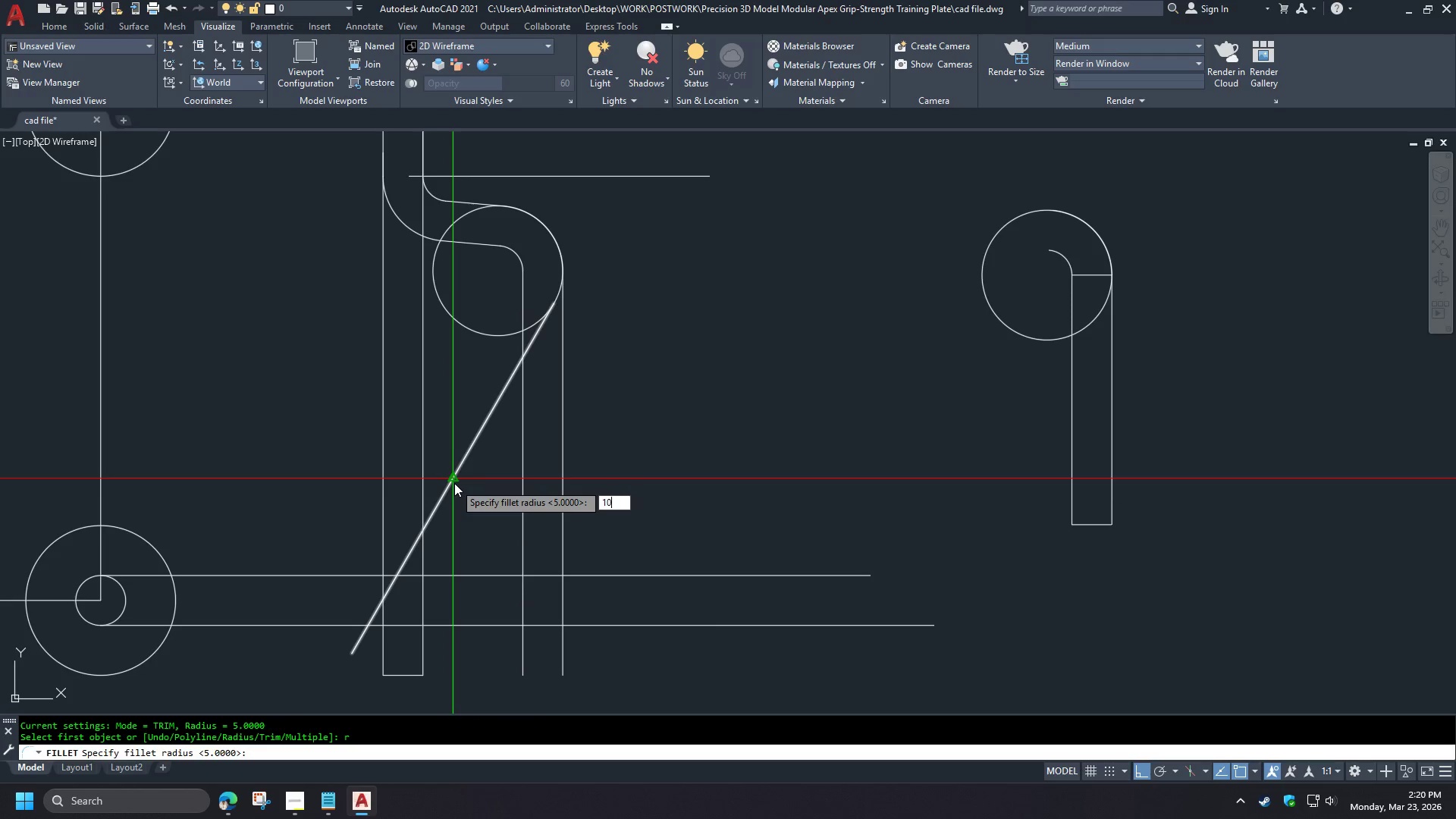 
key(Numpad0)
 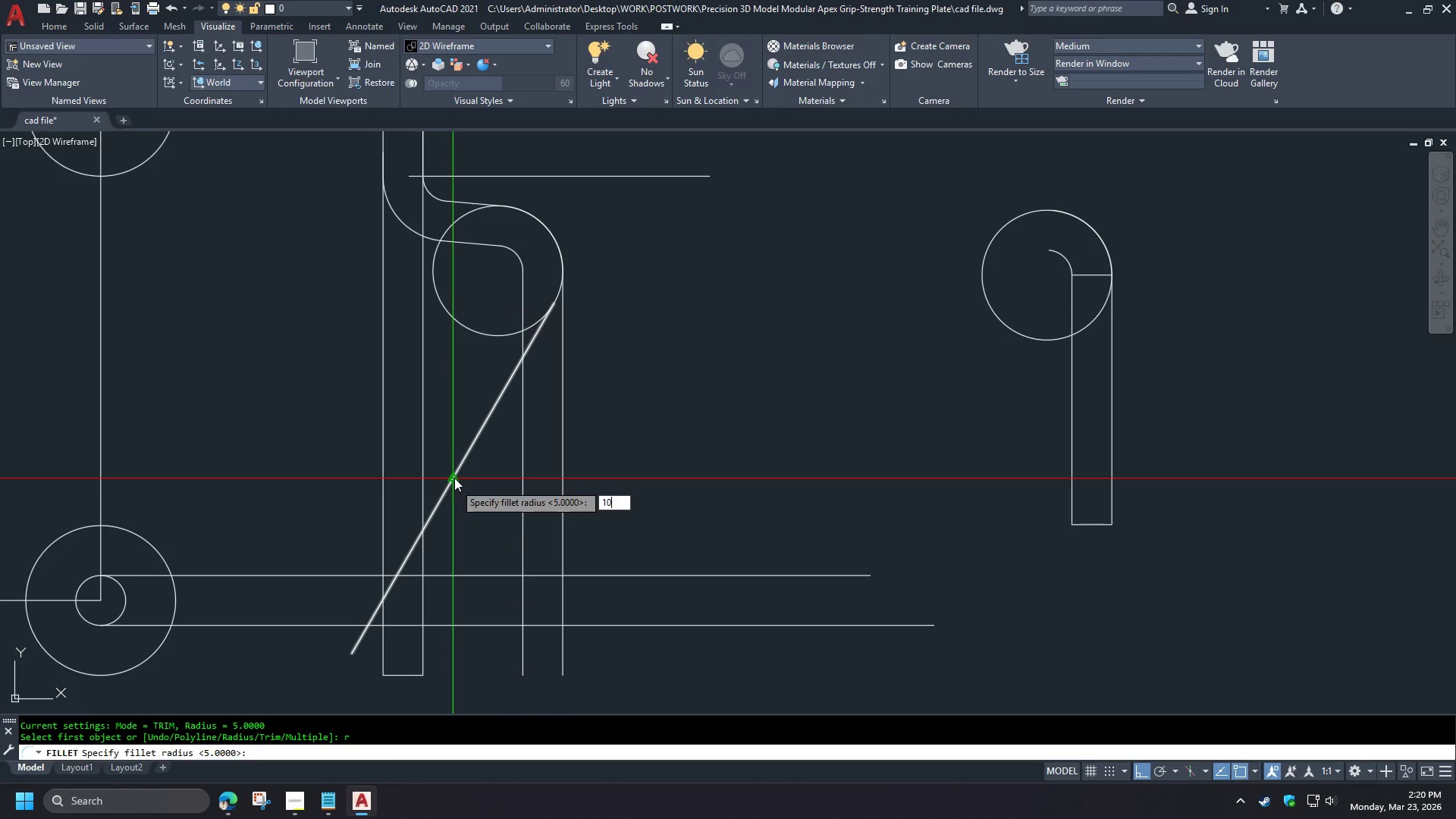 
key(Escape)
 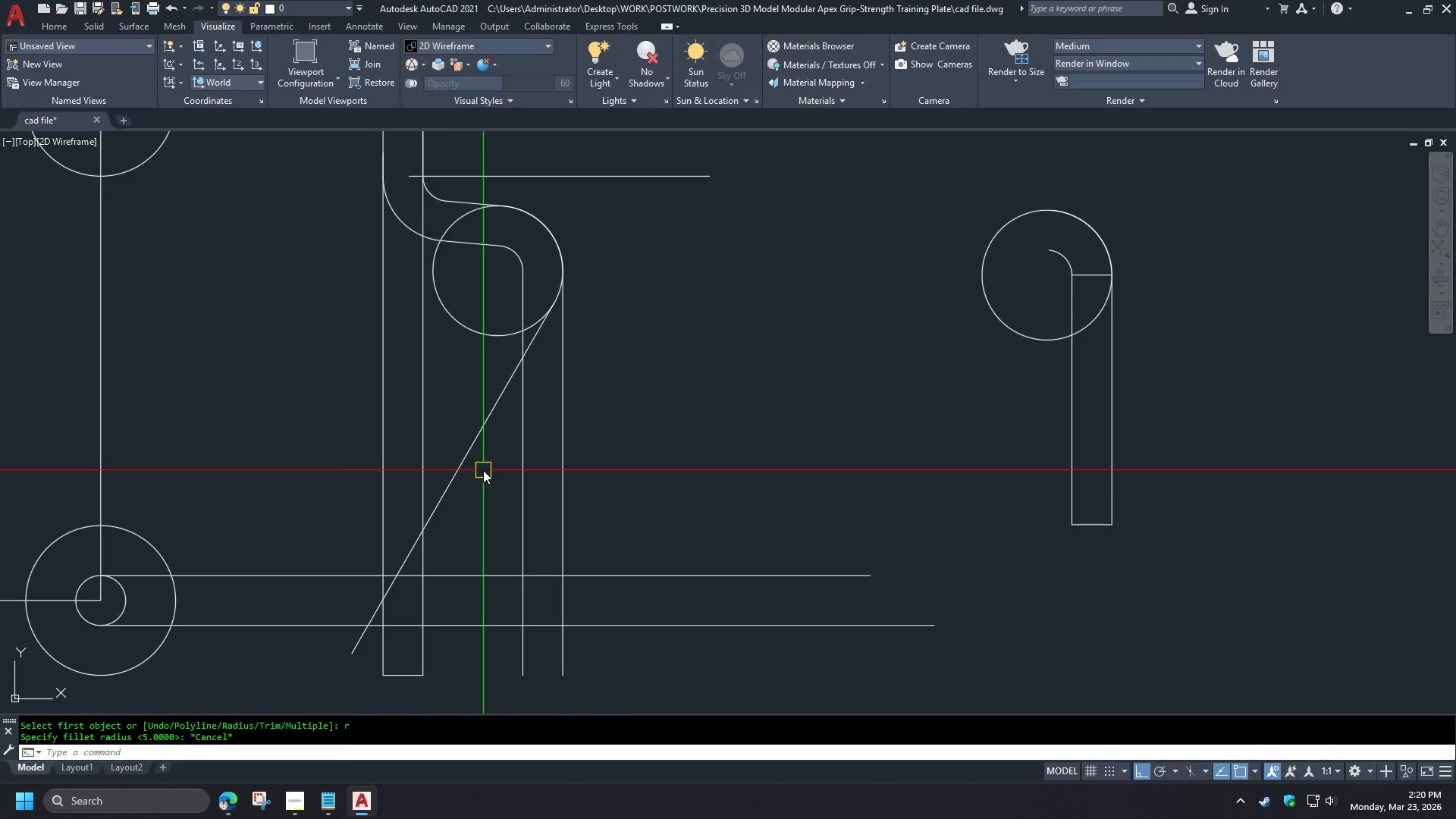 
key(O)
 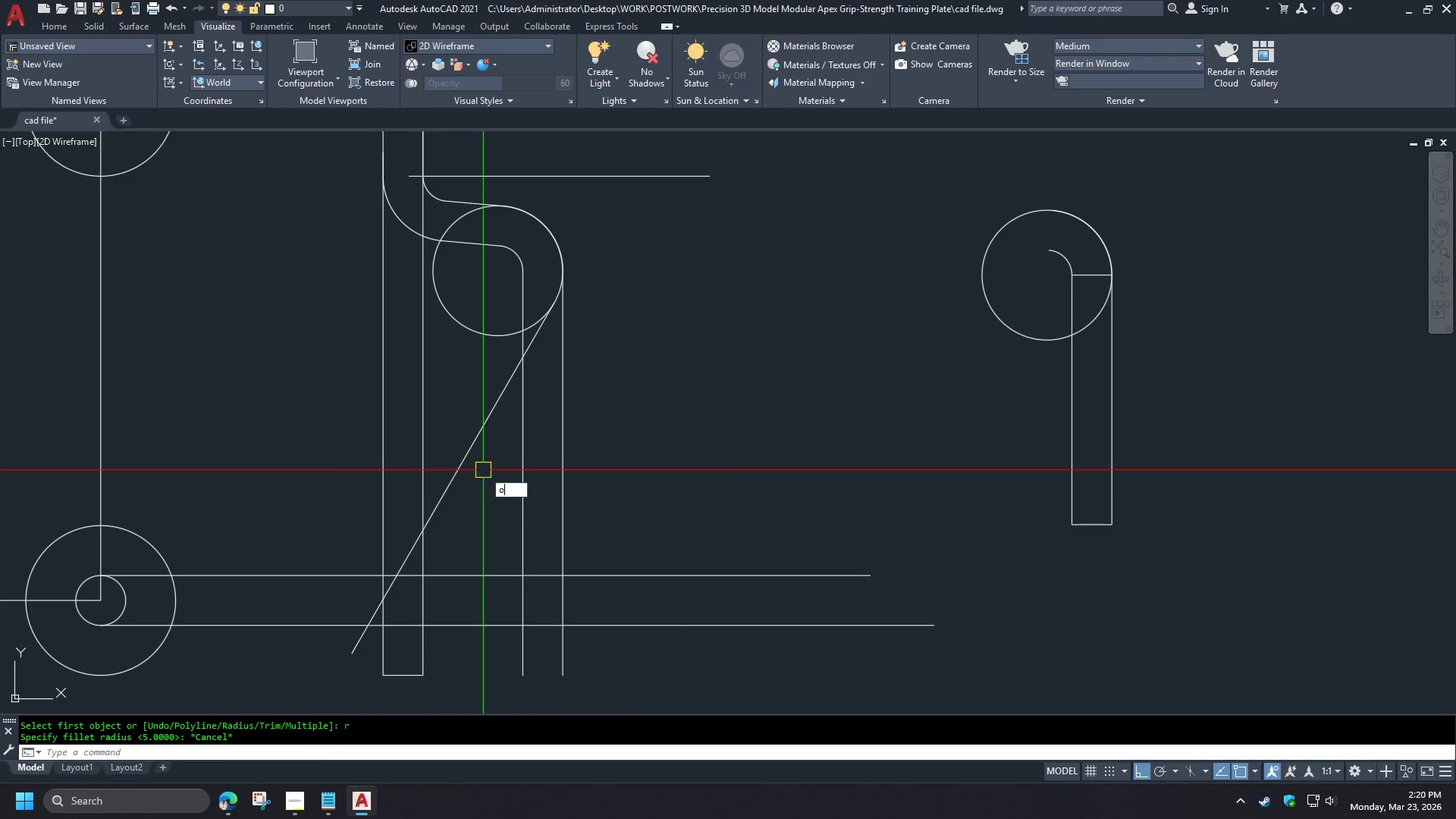 
key(Space)
 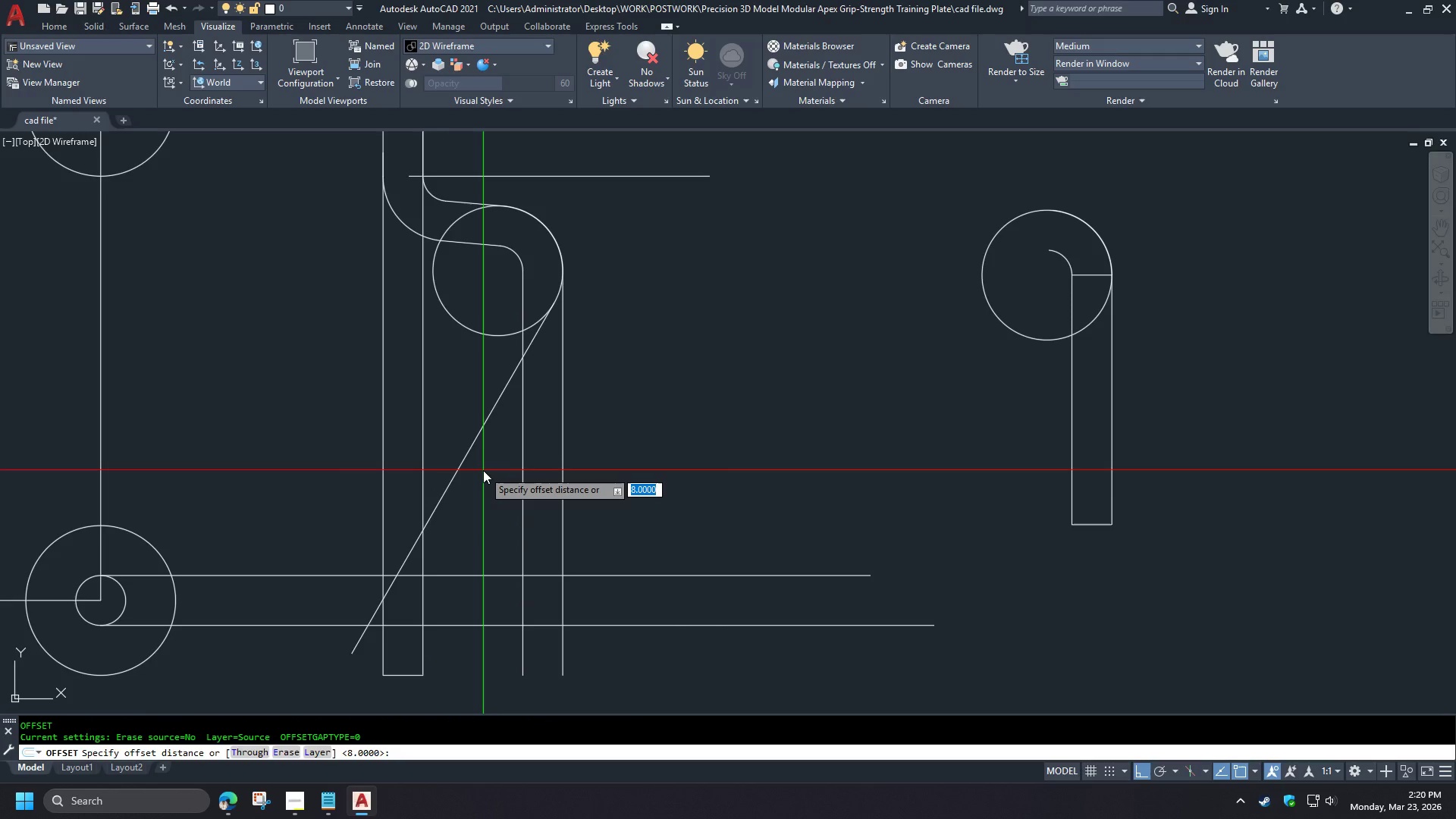 
key(Numpad8)
 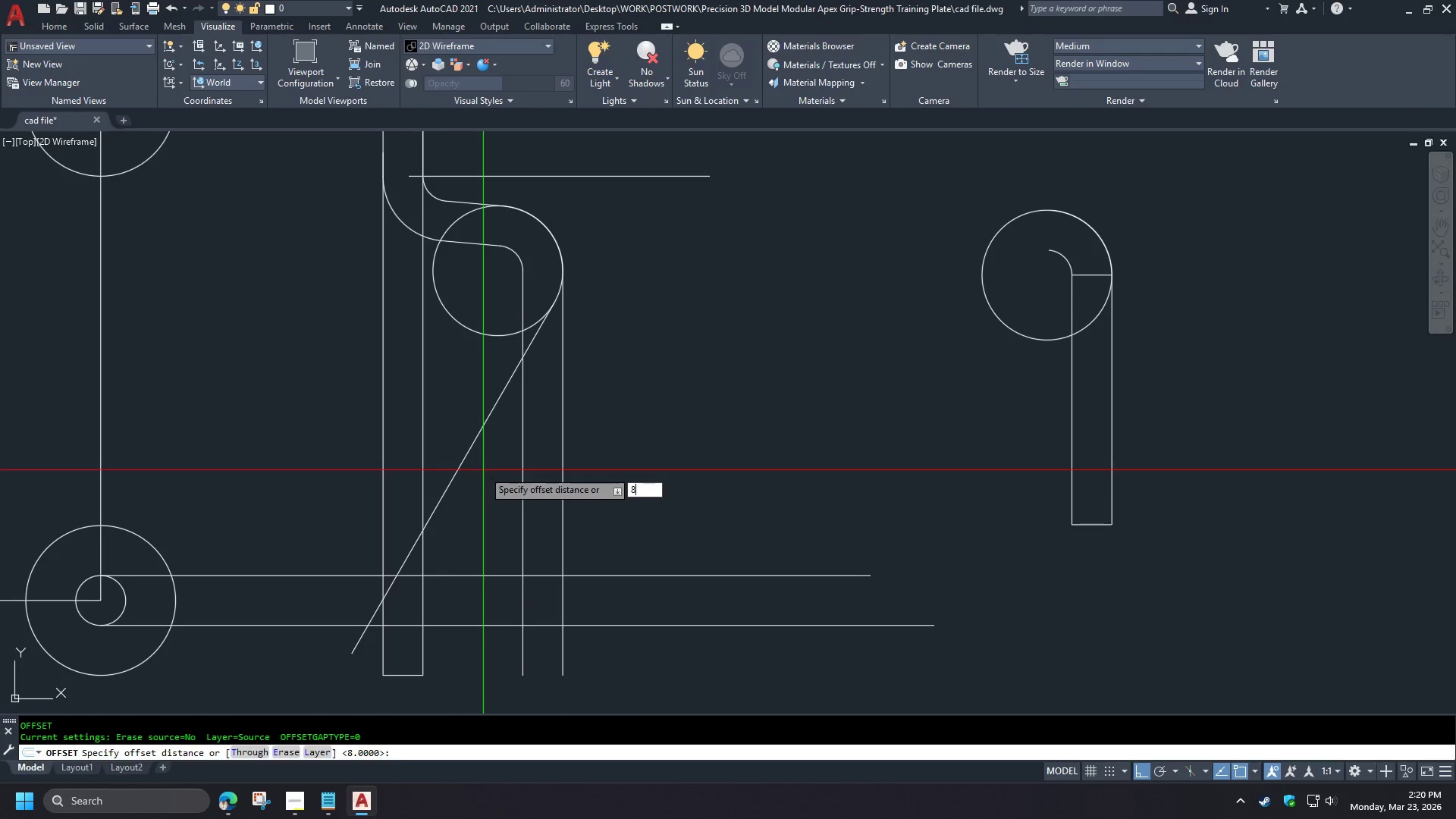 
key(NumpadEnter)
 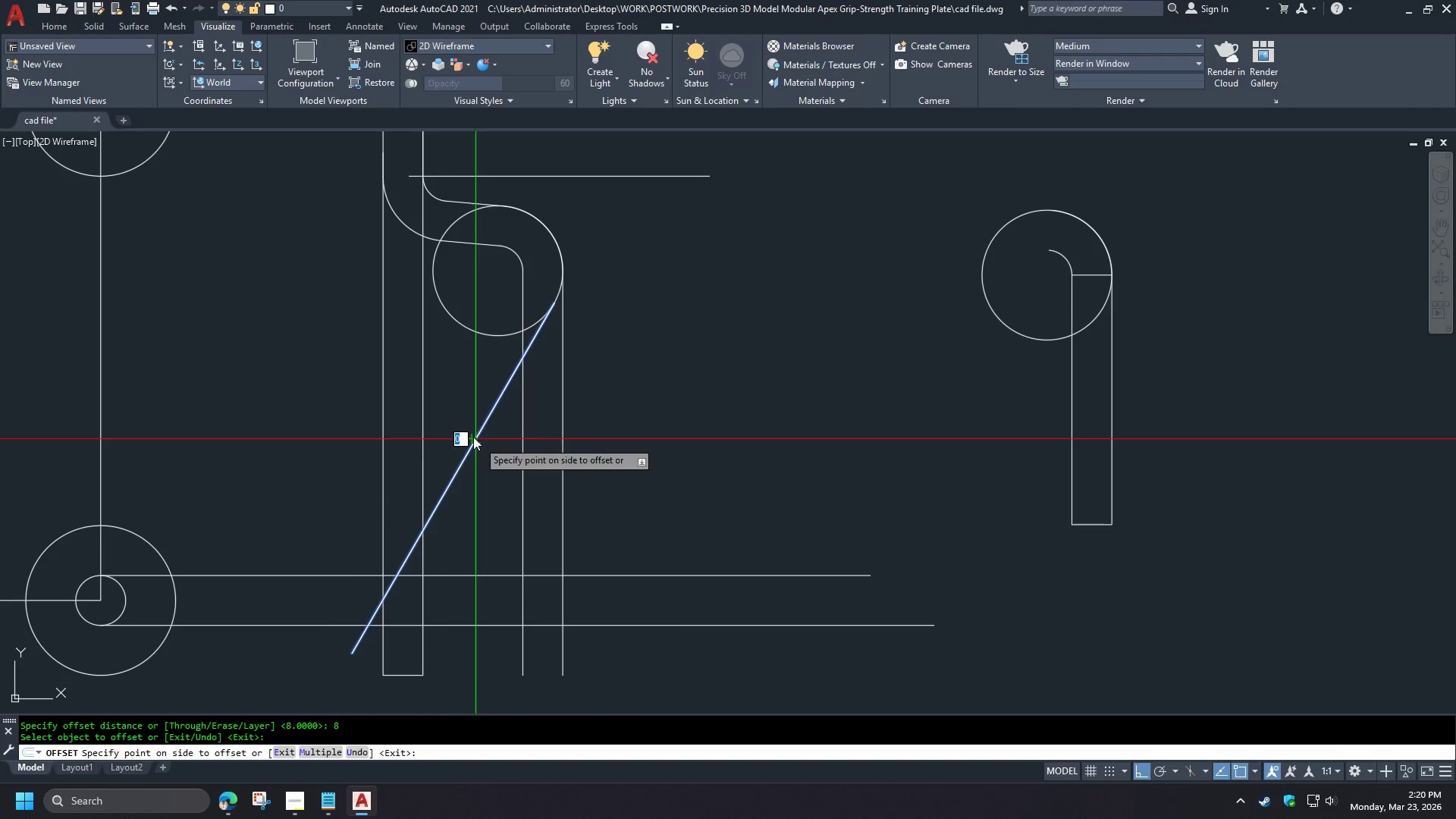 
double_click([422, 406])
 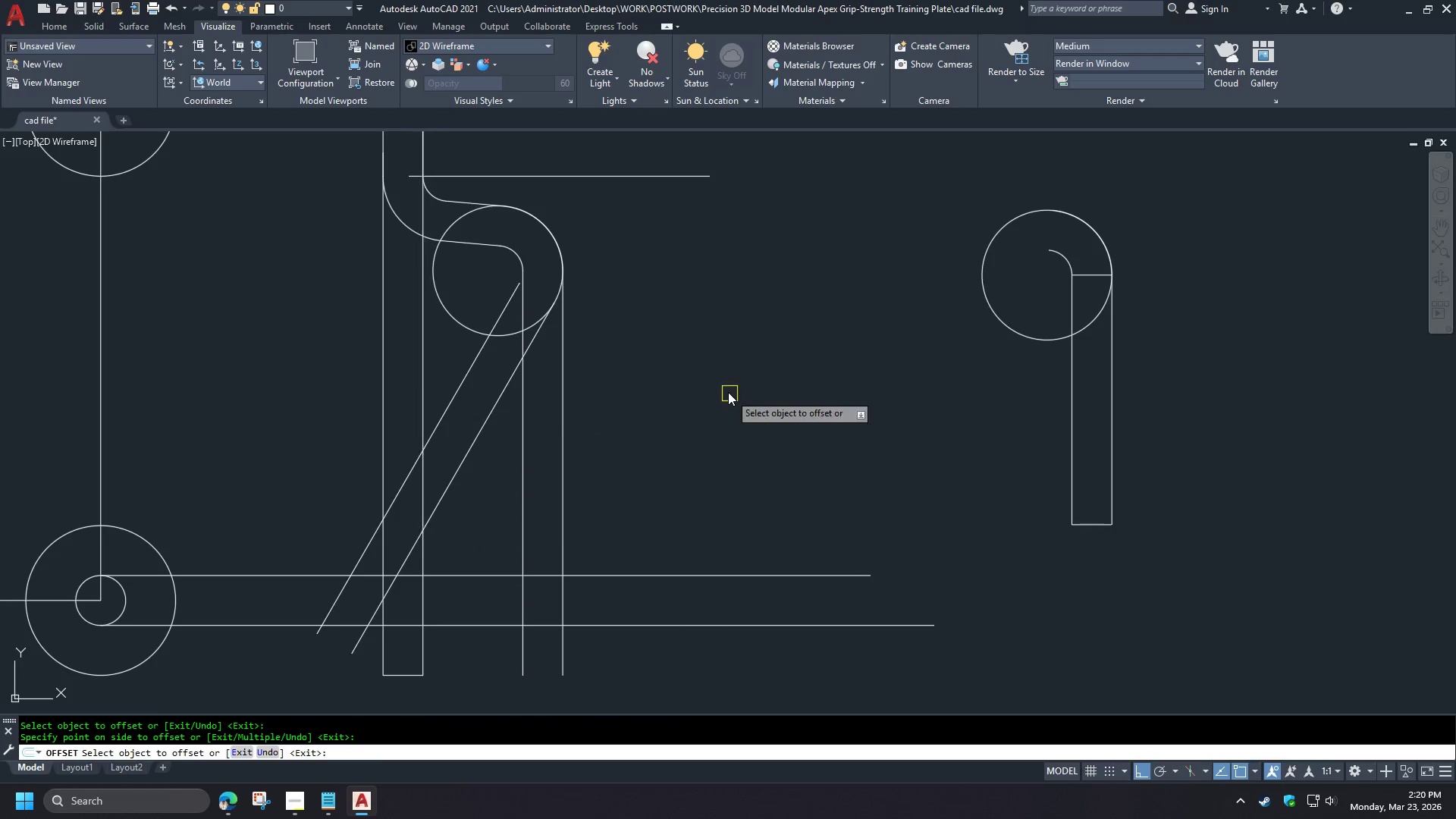 
key(Space)
 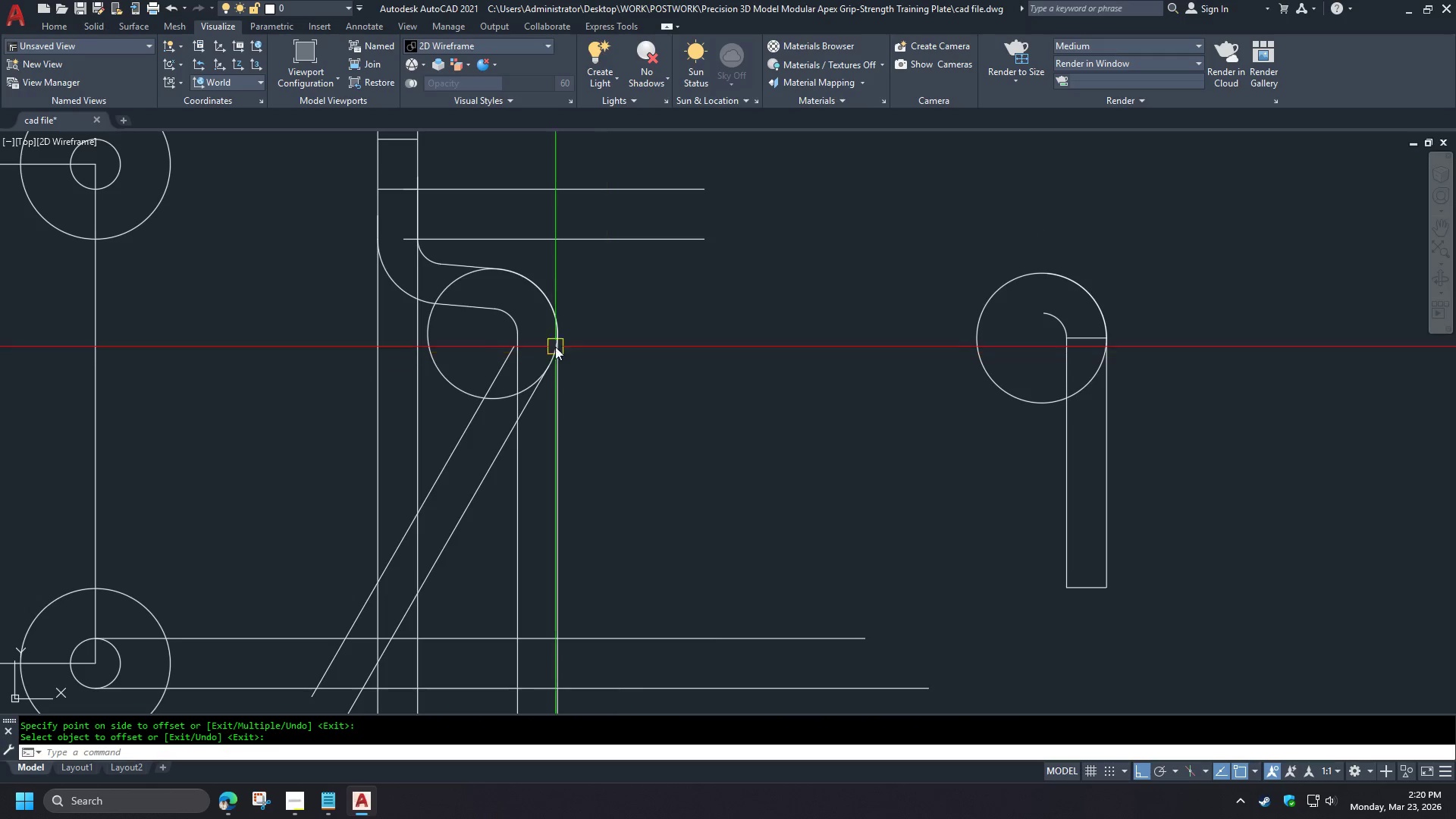 
left_click([451, 380])
 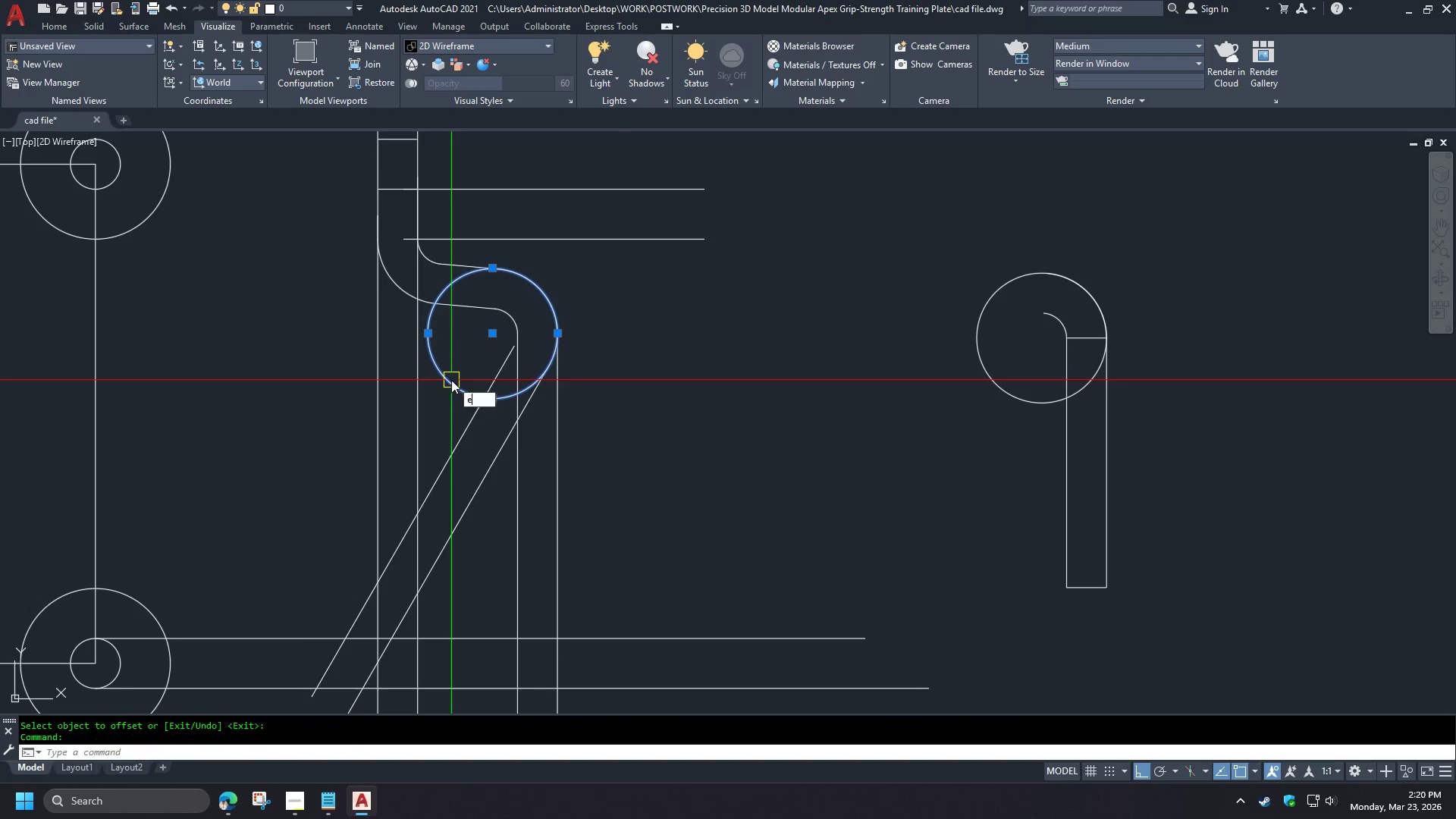 
key(E)
 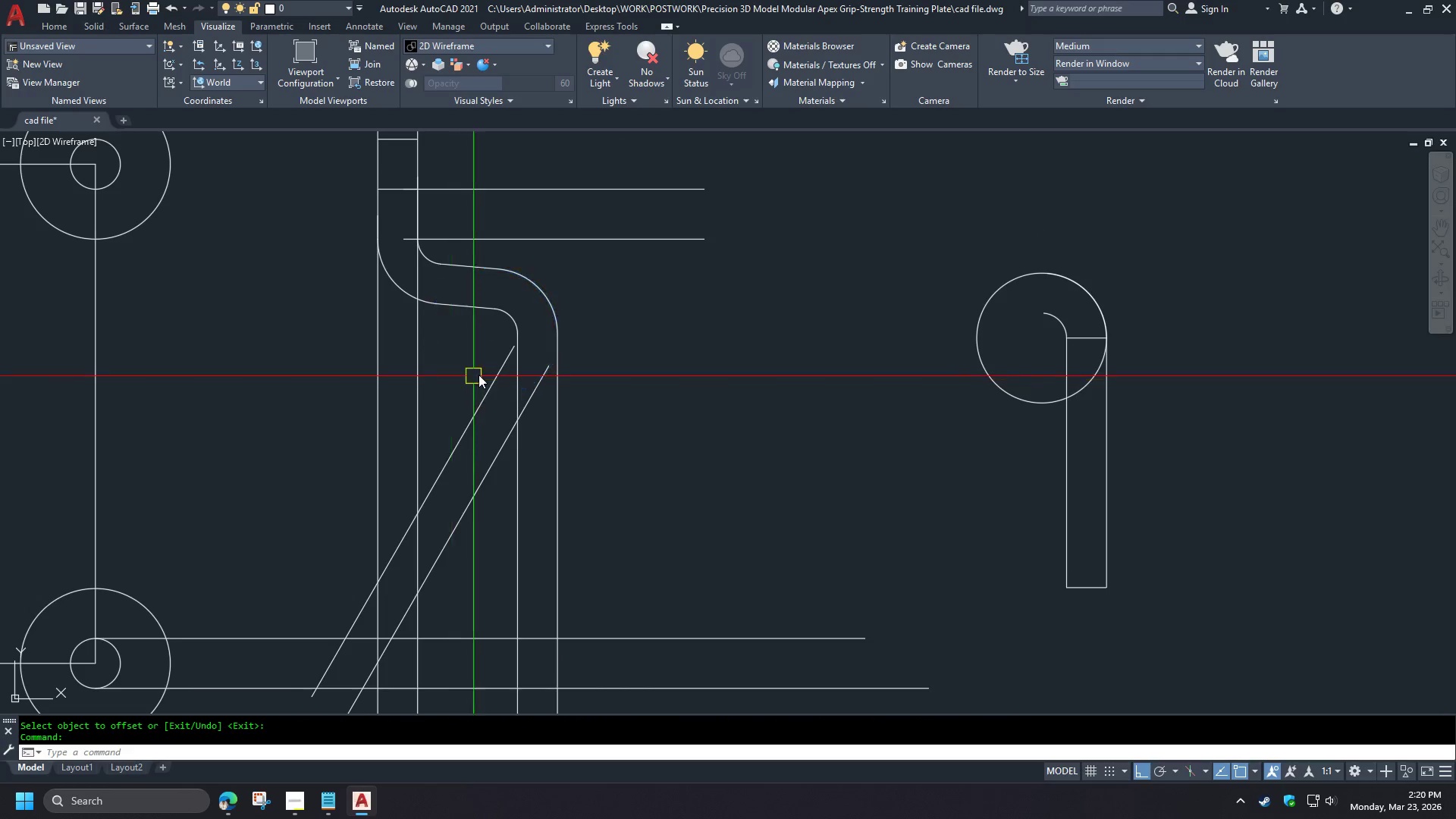 
key(Space)
 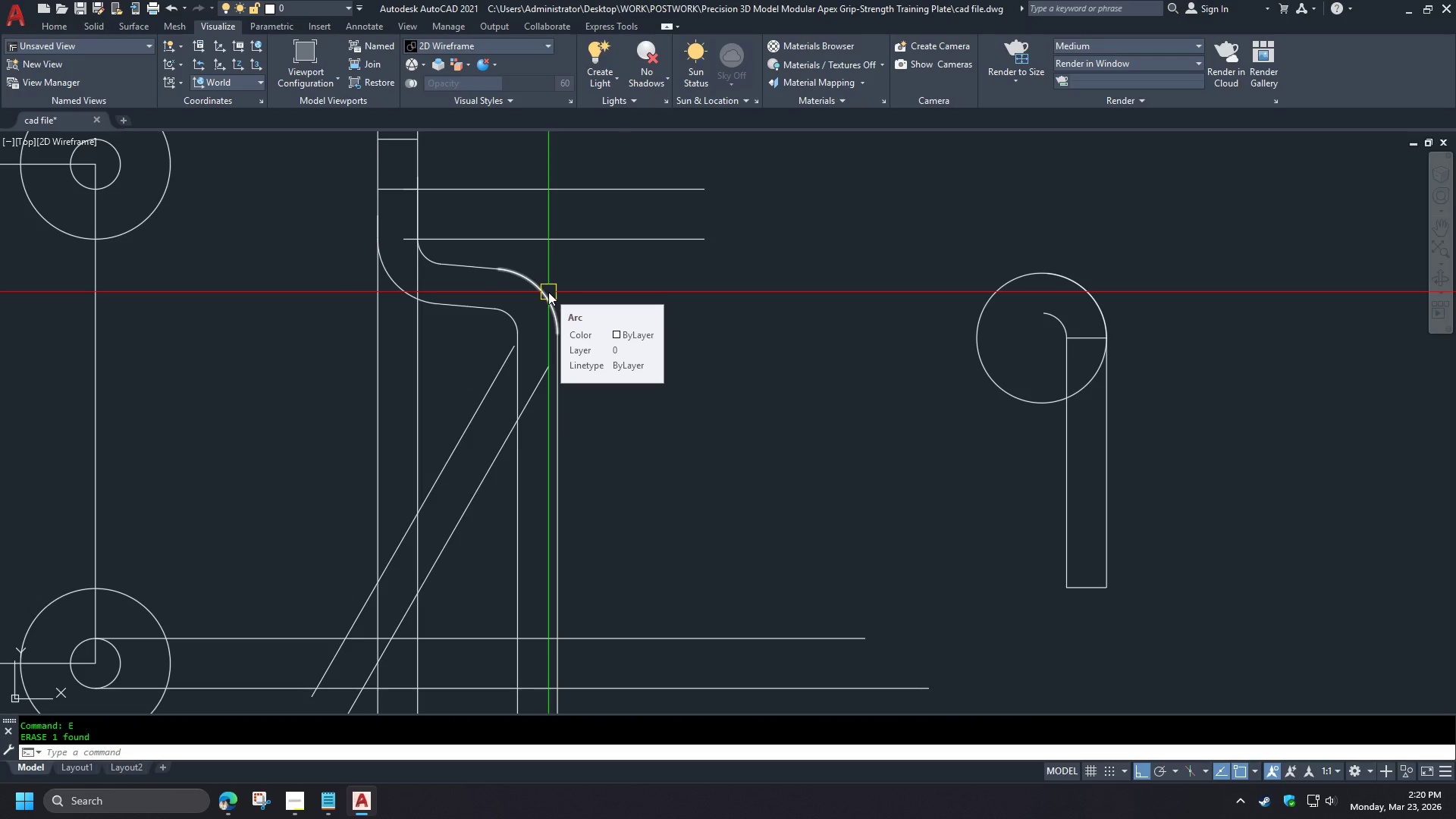 
key(Space)
 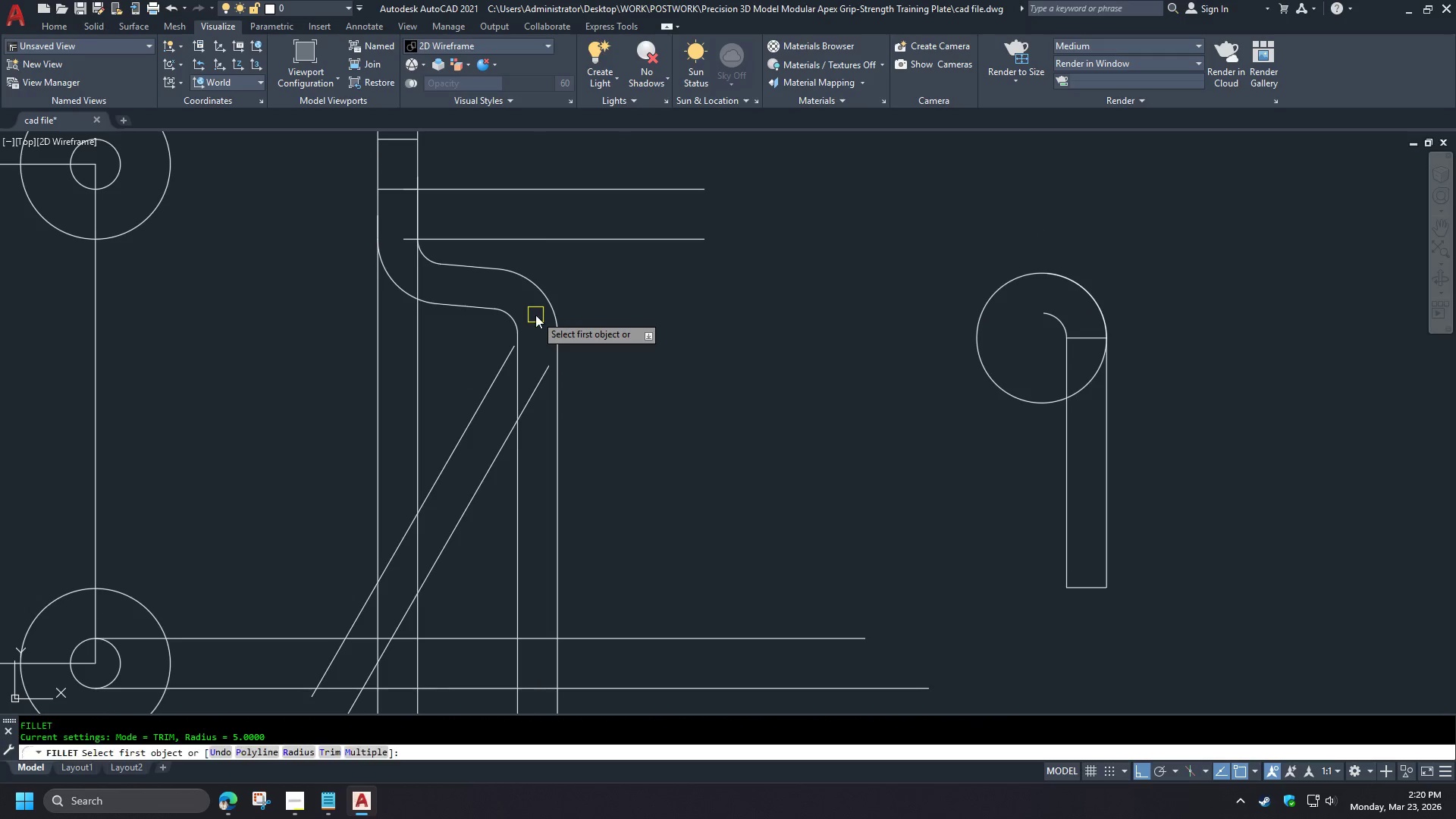 
key(R)
 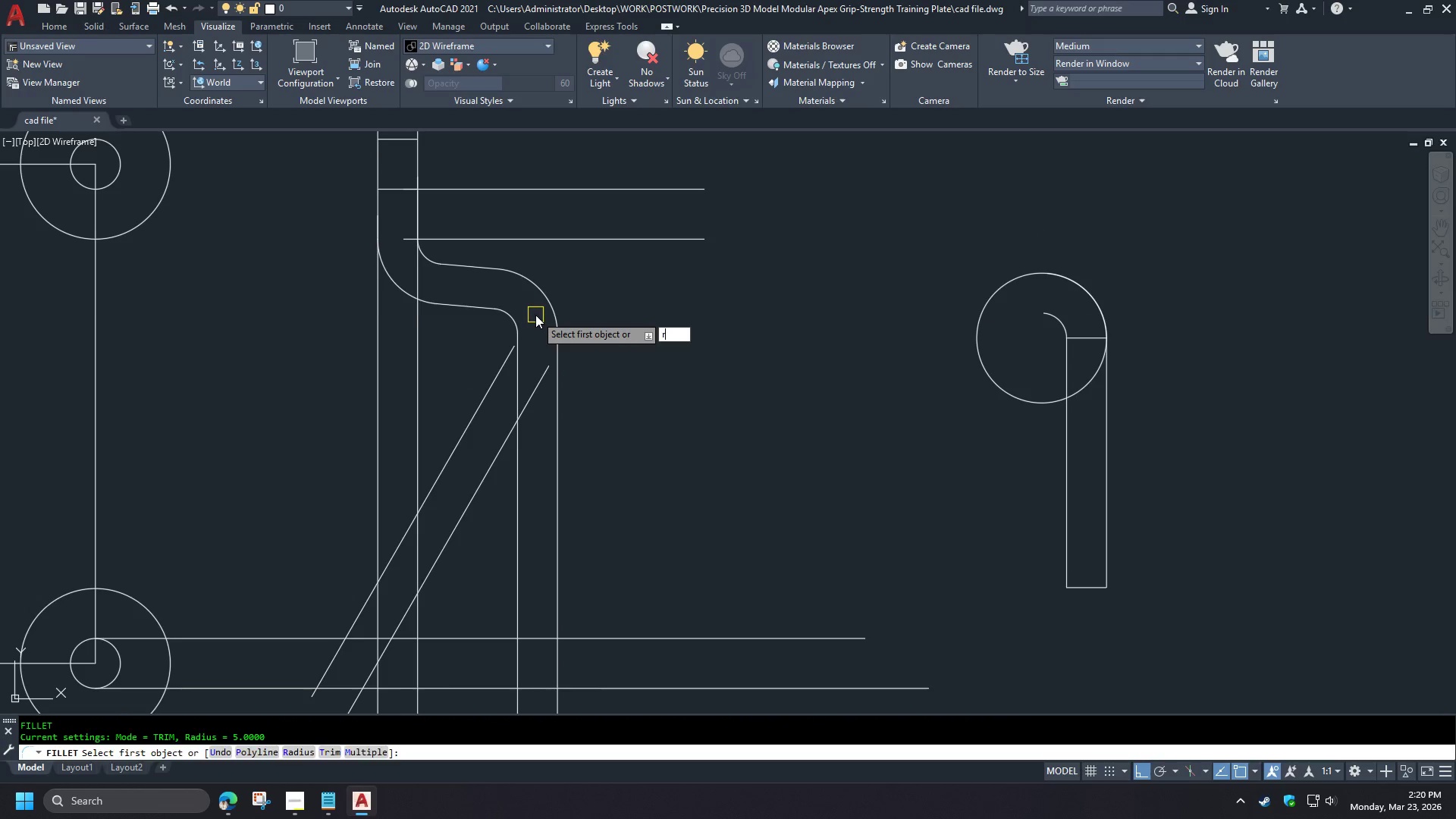 
key(Space)
 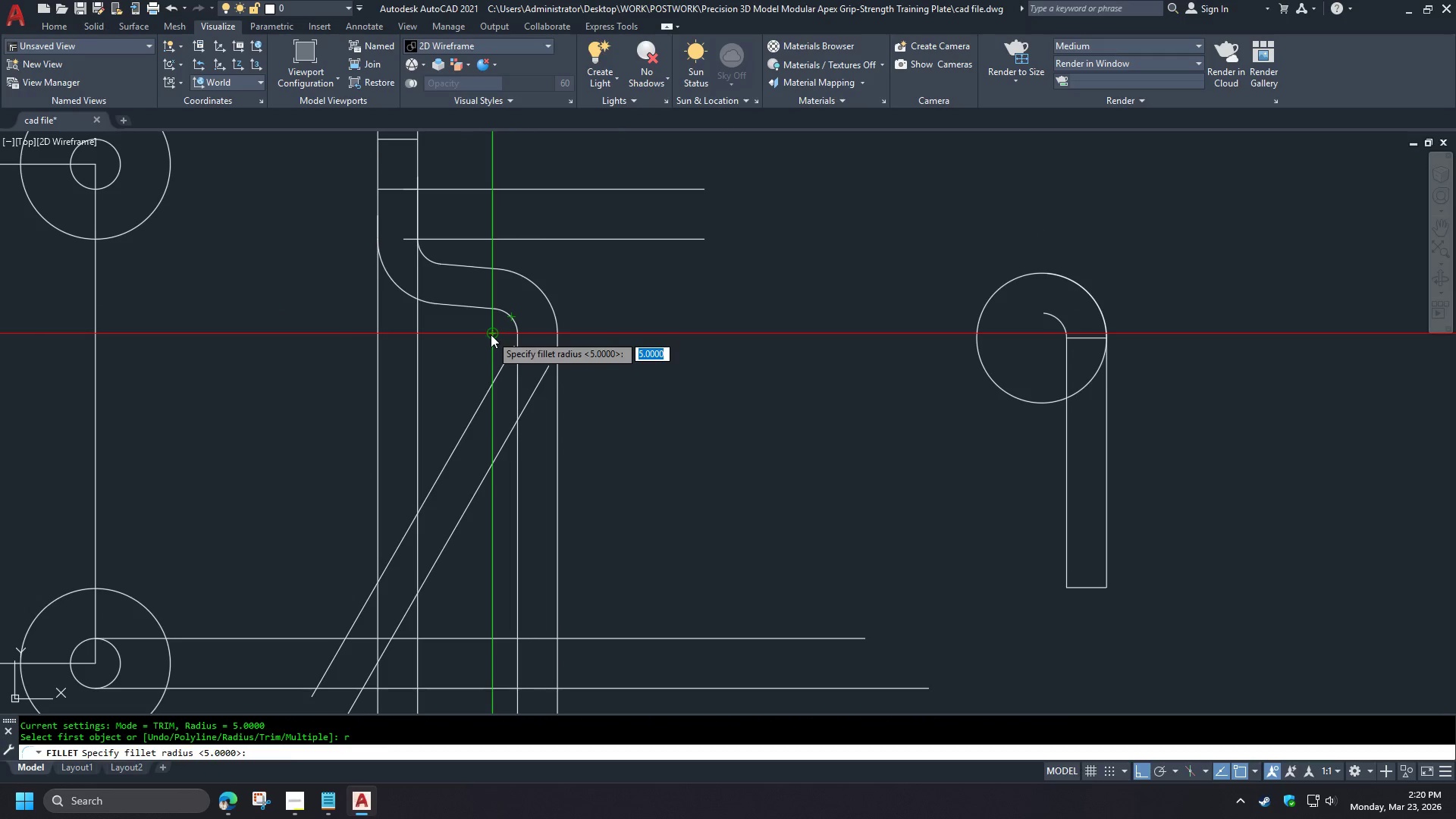 
left_click([515, 318])
 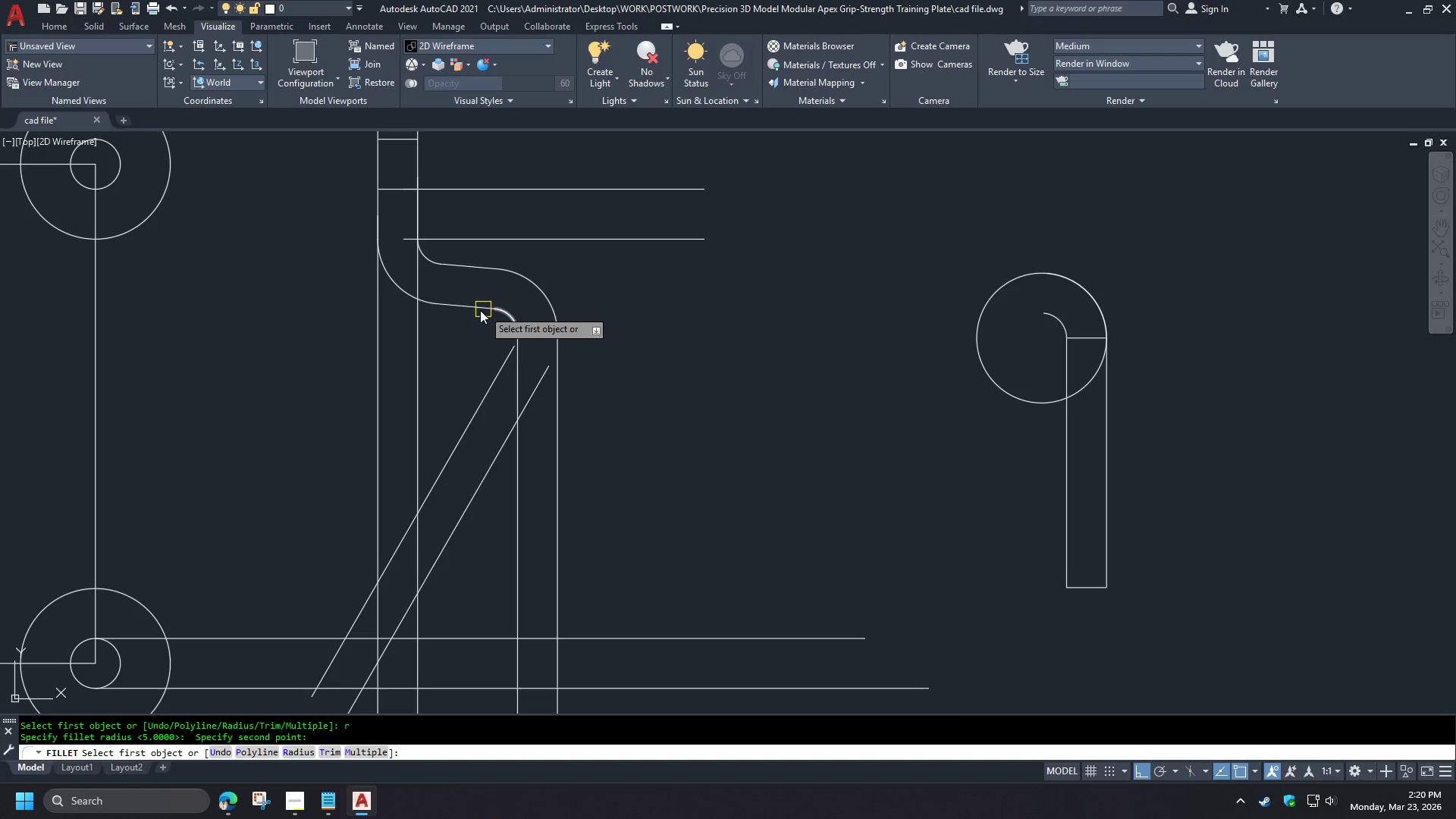 
left_click([462, 311])
 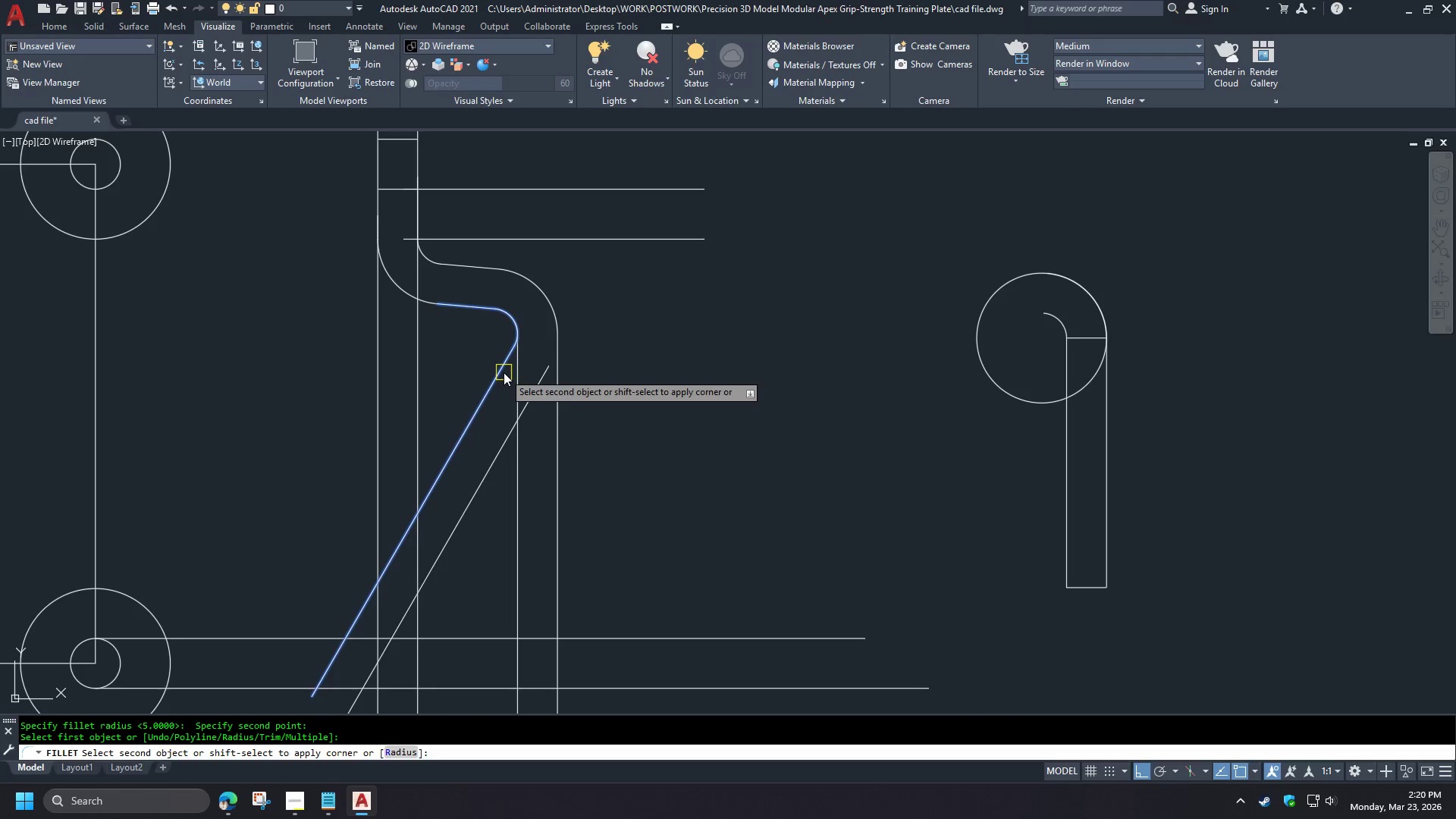 
left_click([503, 372])
 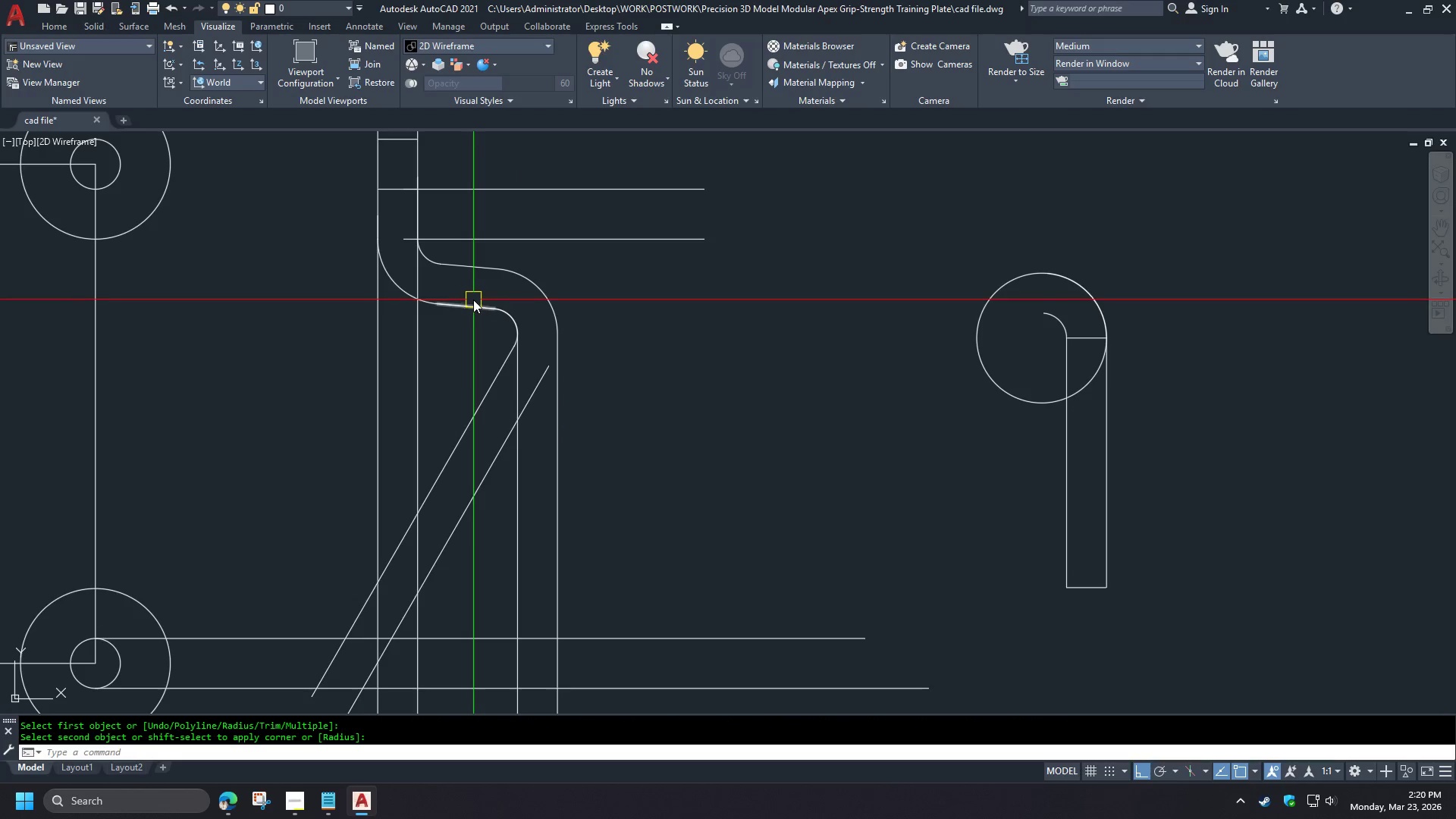 
left_click_drag(start_coordinate=[473, 292], to_coordinate=[488, 303])
 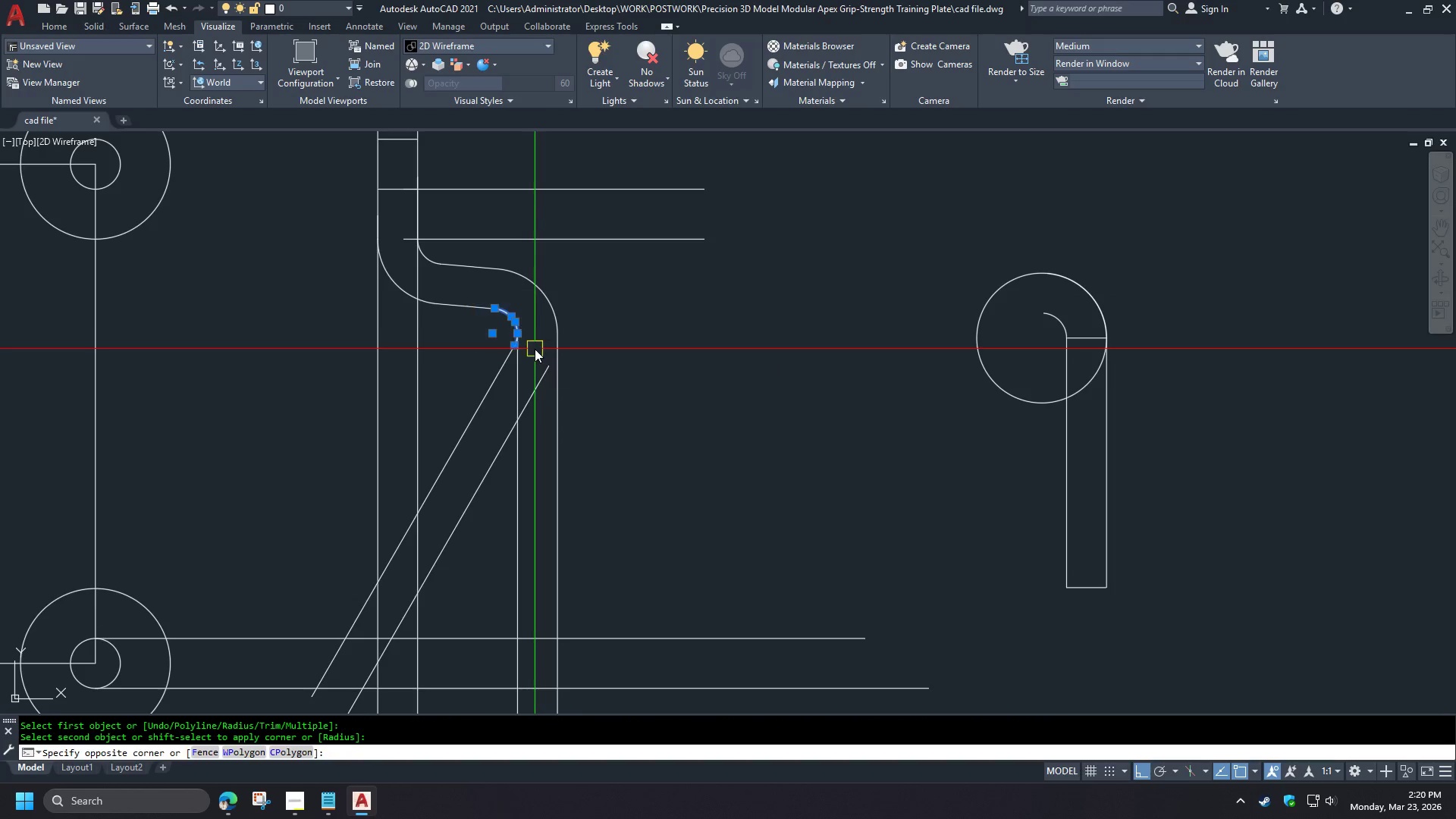 
key(E)
 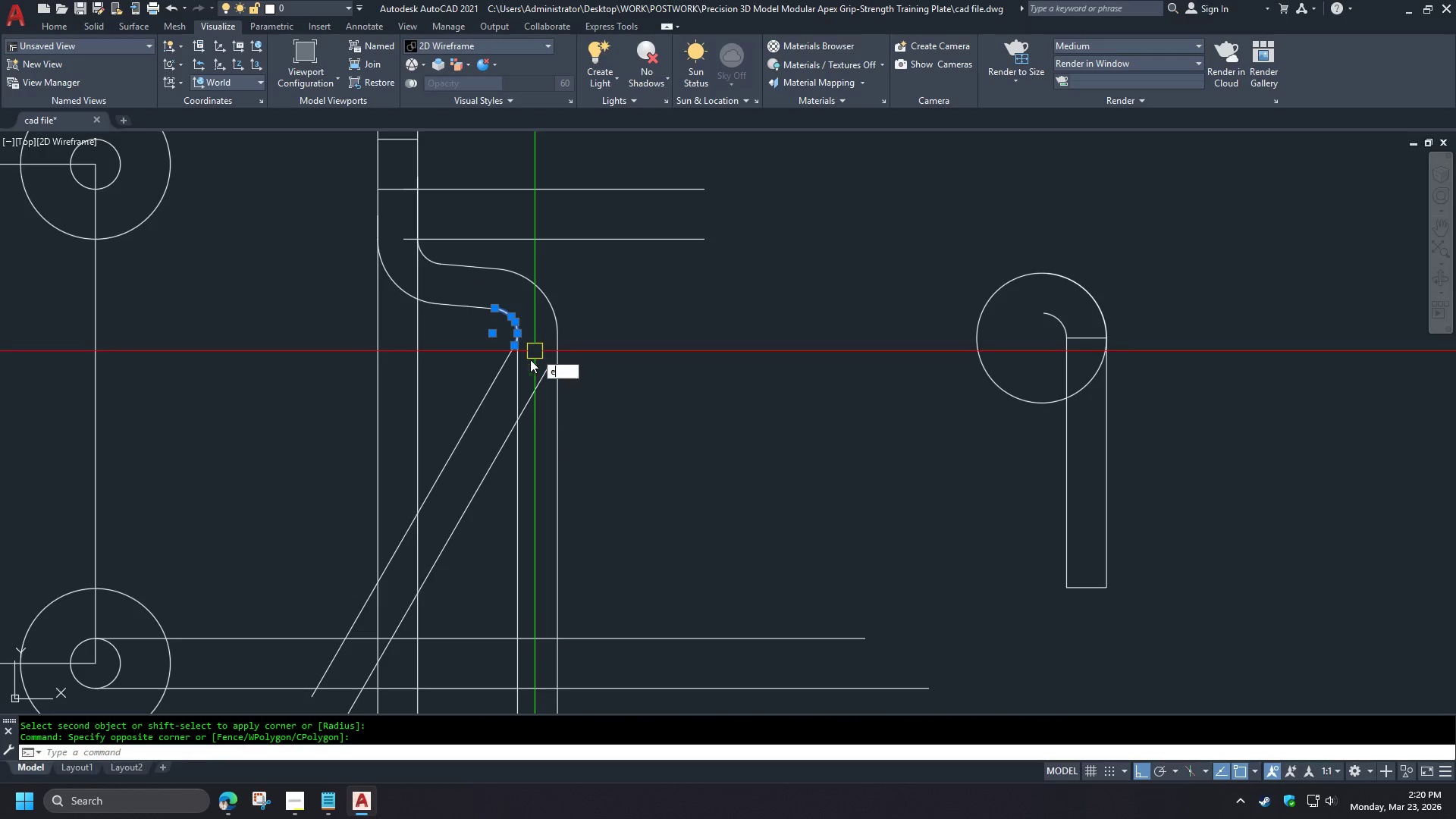 
key(Space)
 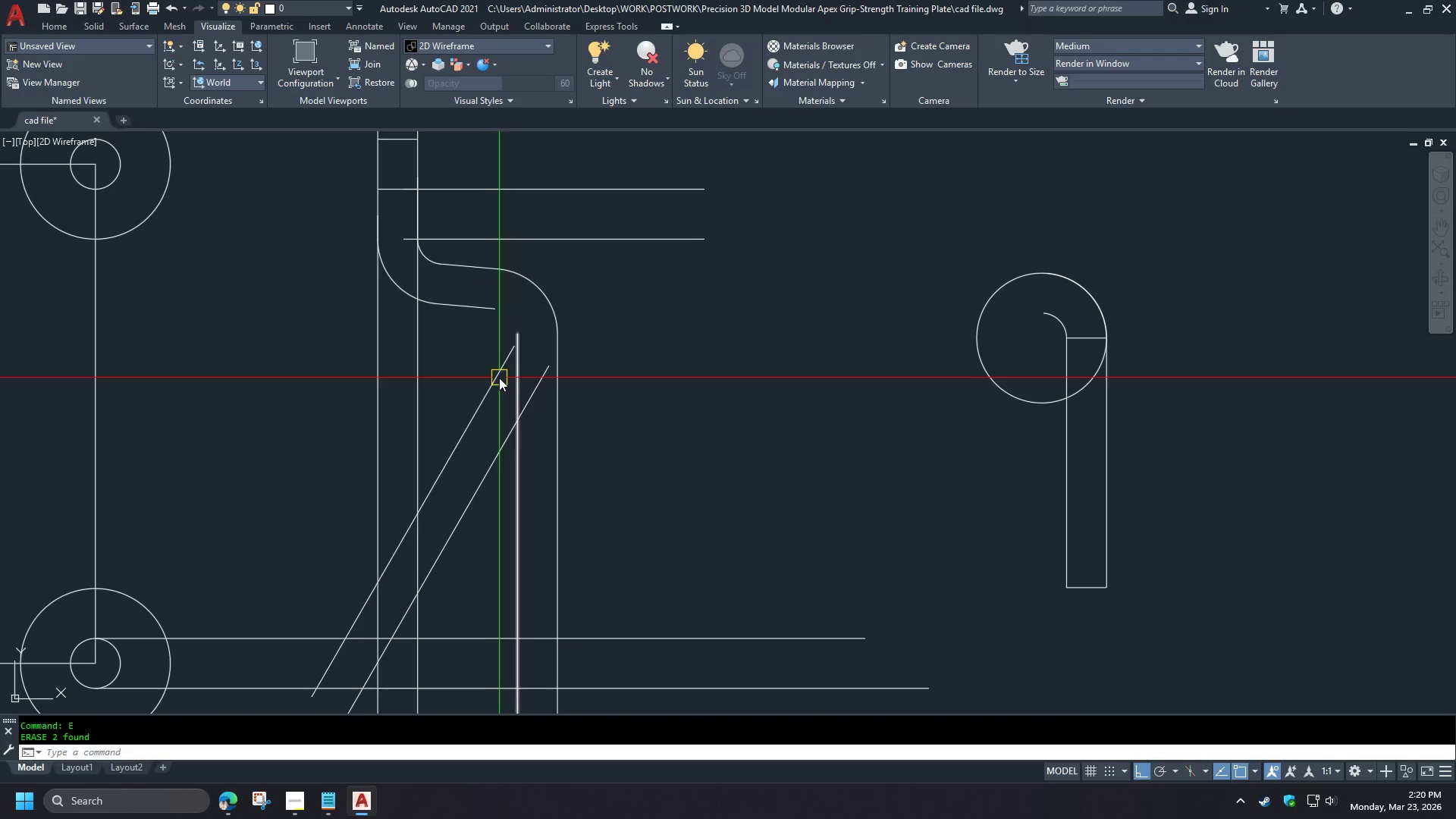 
key(F)
 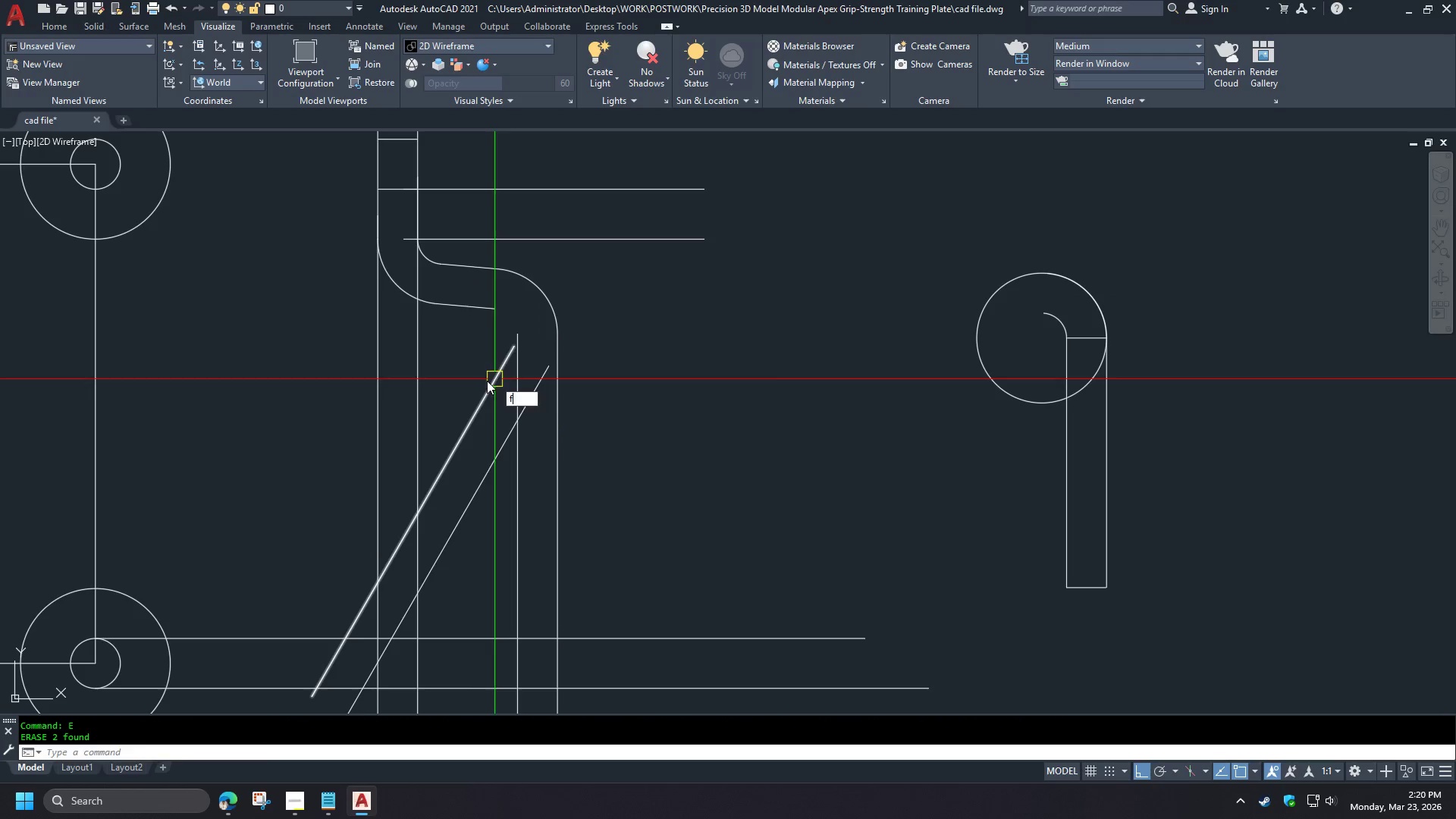 
key(Space)
 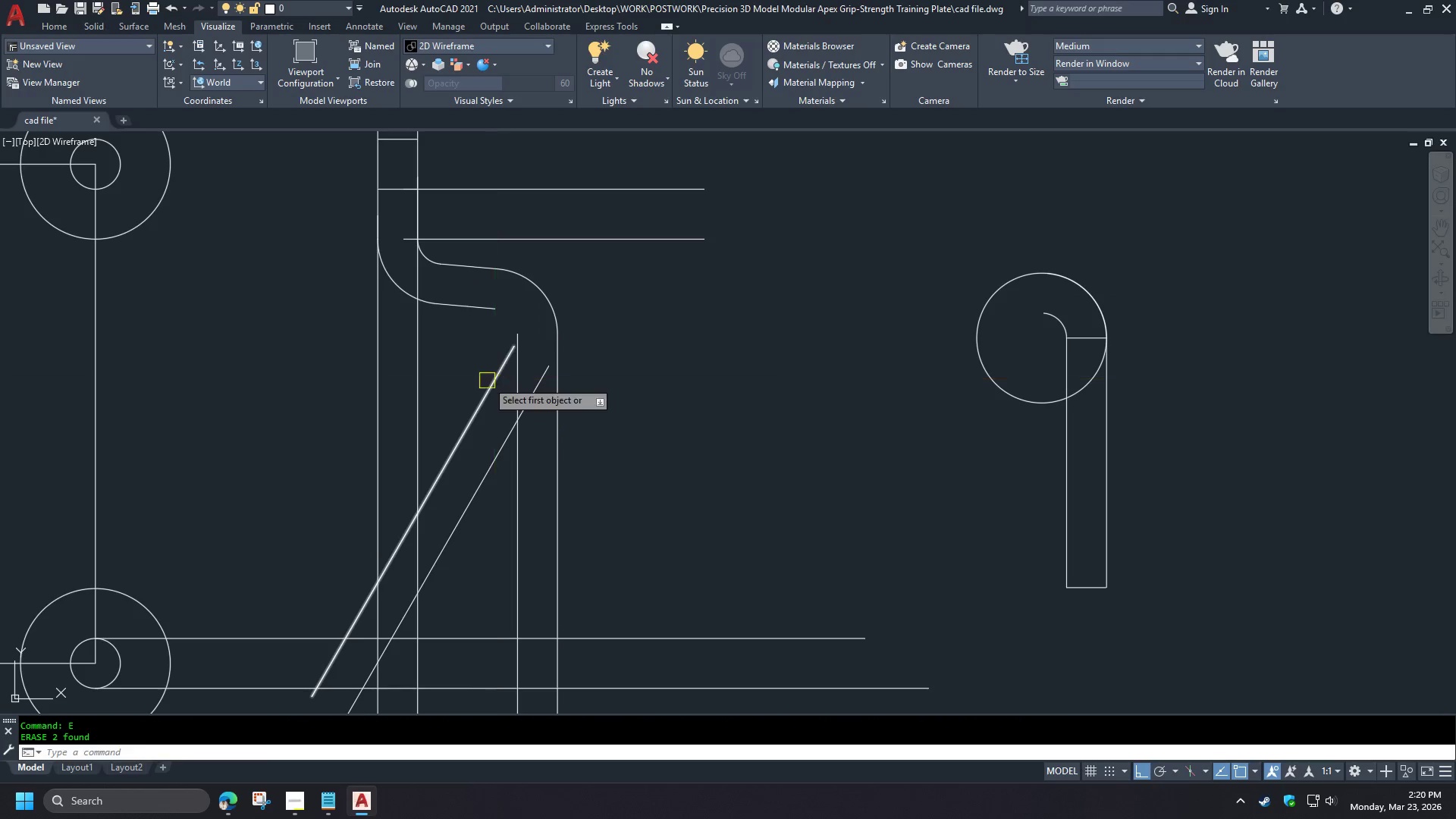 
left_click([487, 381])
 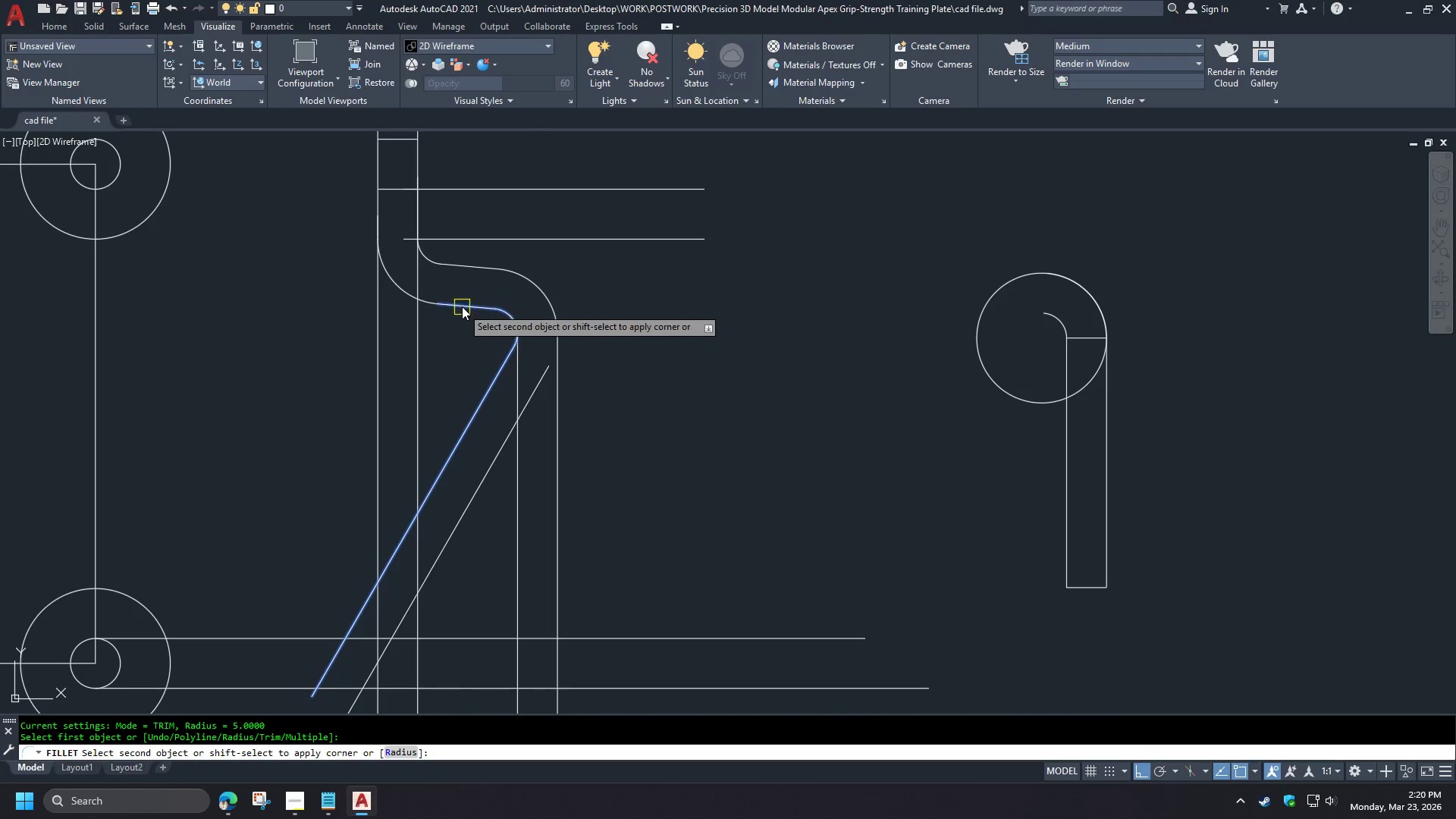 
left_click([462, 306])
 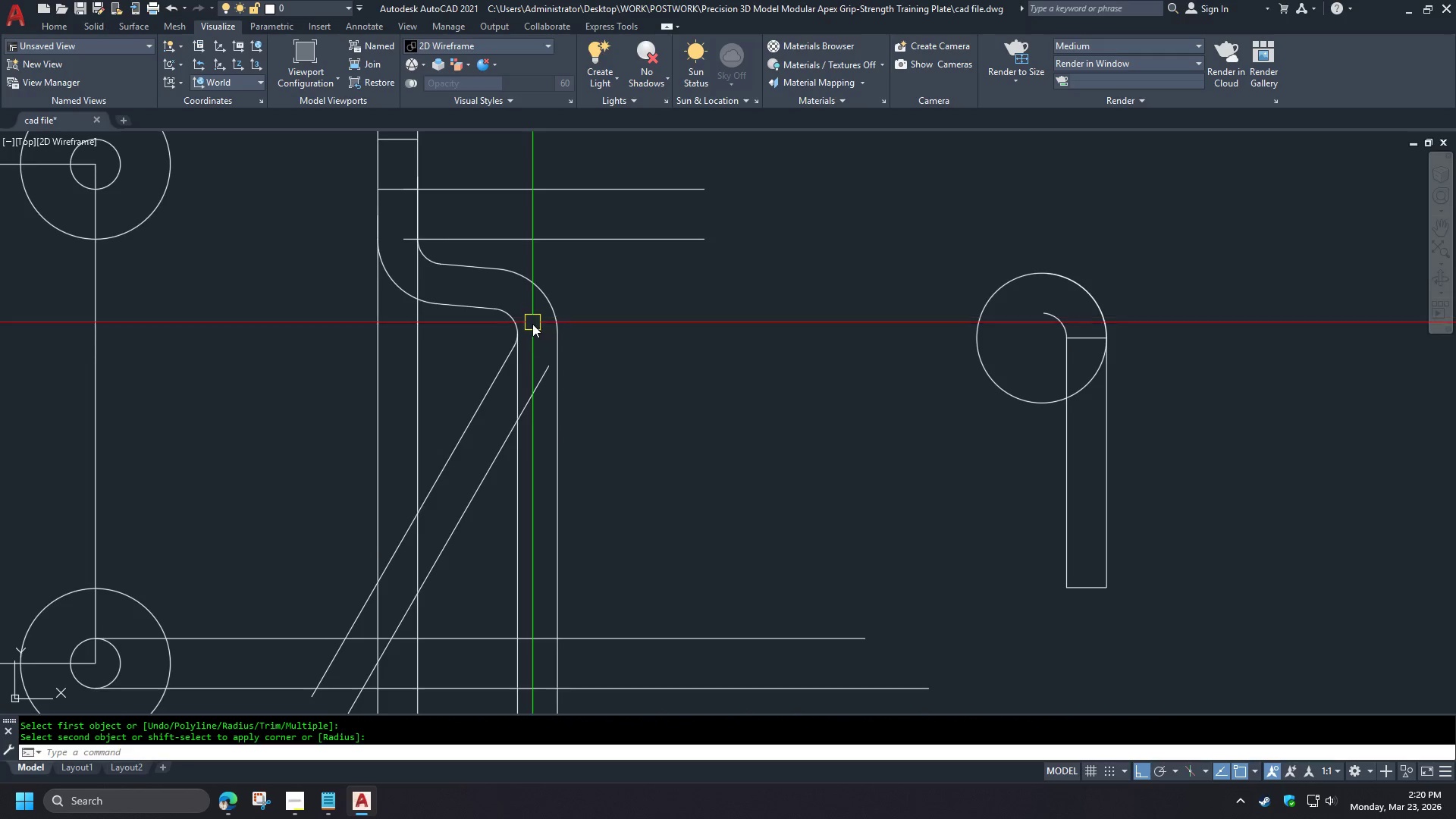 
scroll: coordinate [519, 347], scroll_direction: up, amount: 4.0
 